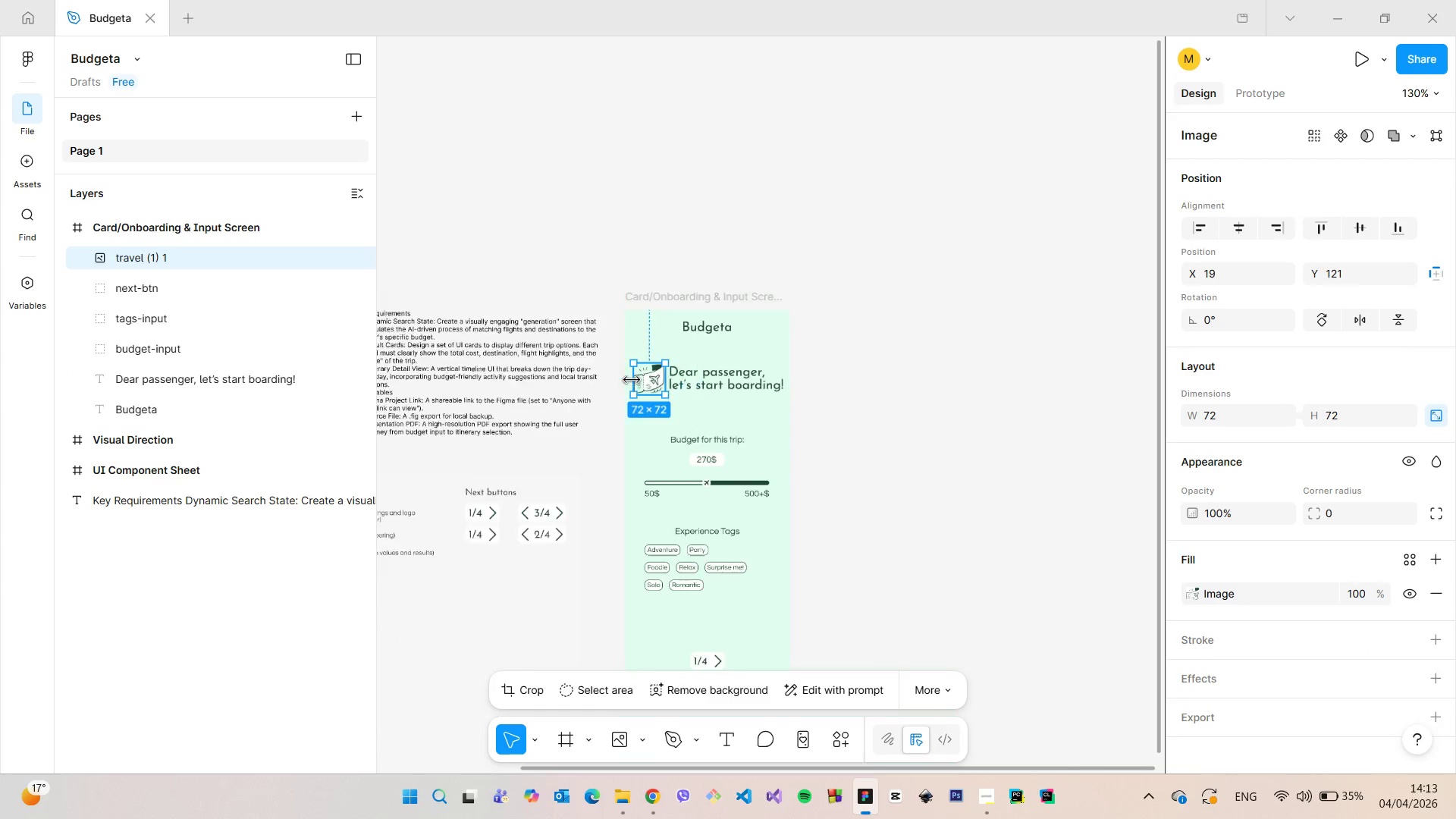 
scroll: coordinate [632, 379], scroll_direction: down, amount: 6.0
 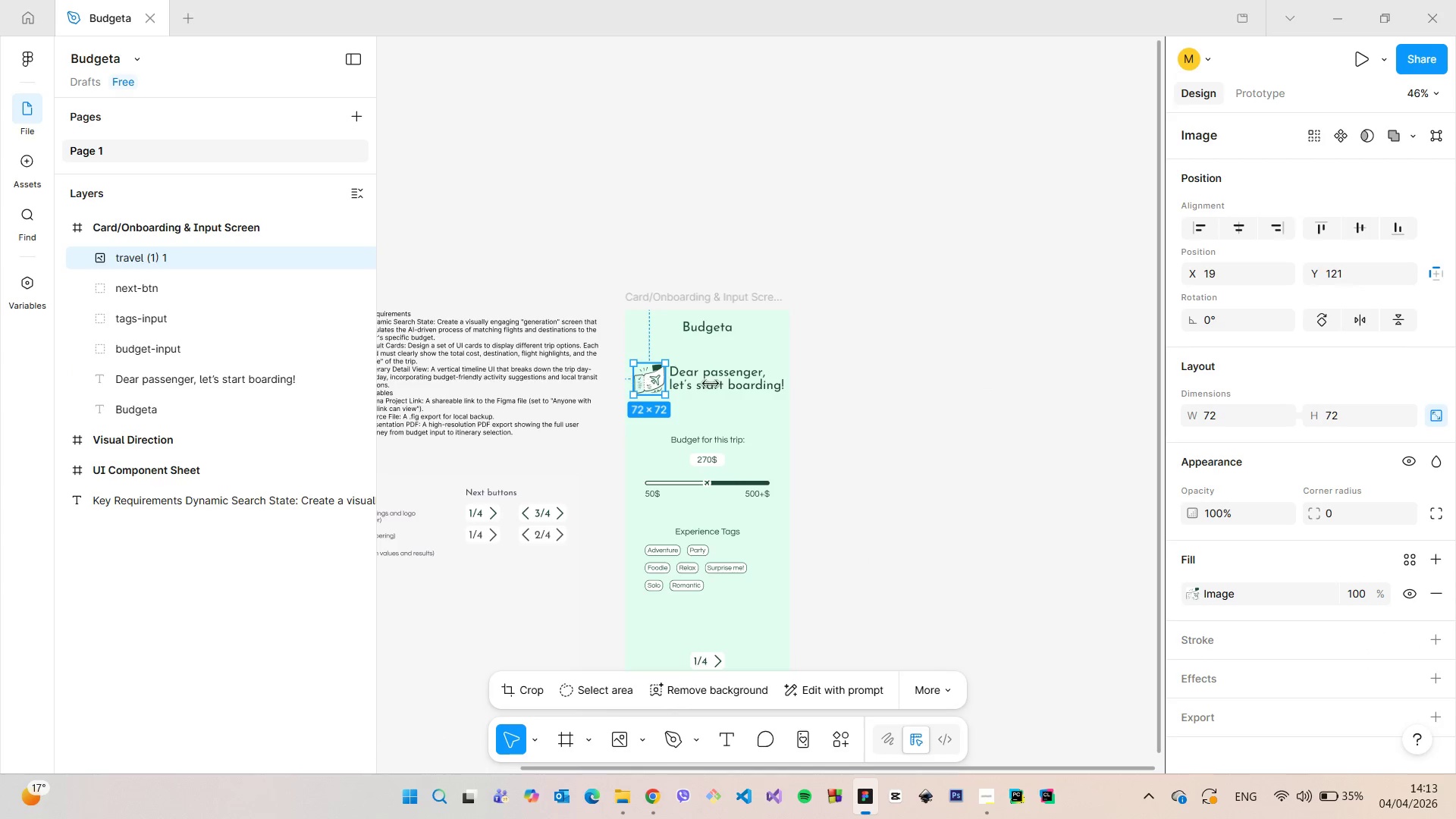 
left_click([864, 389])
 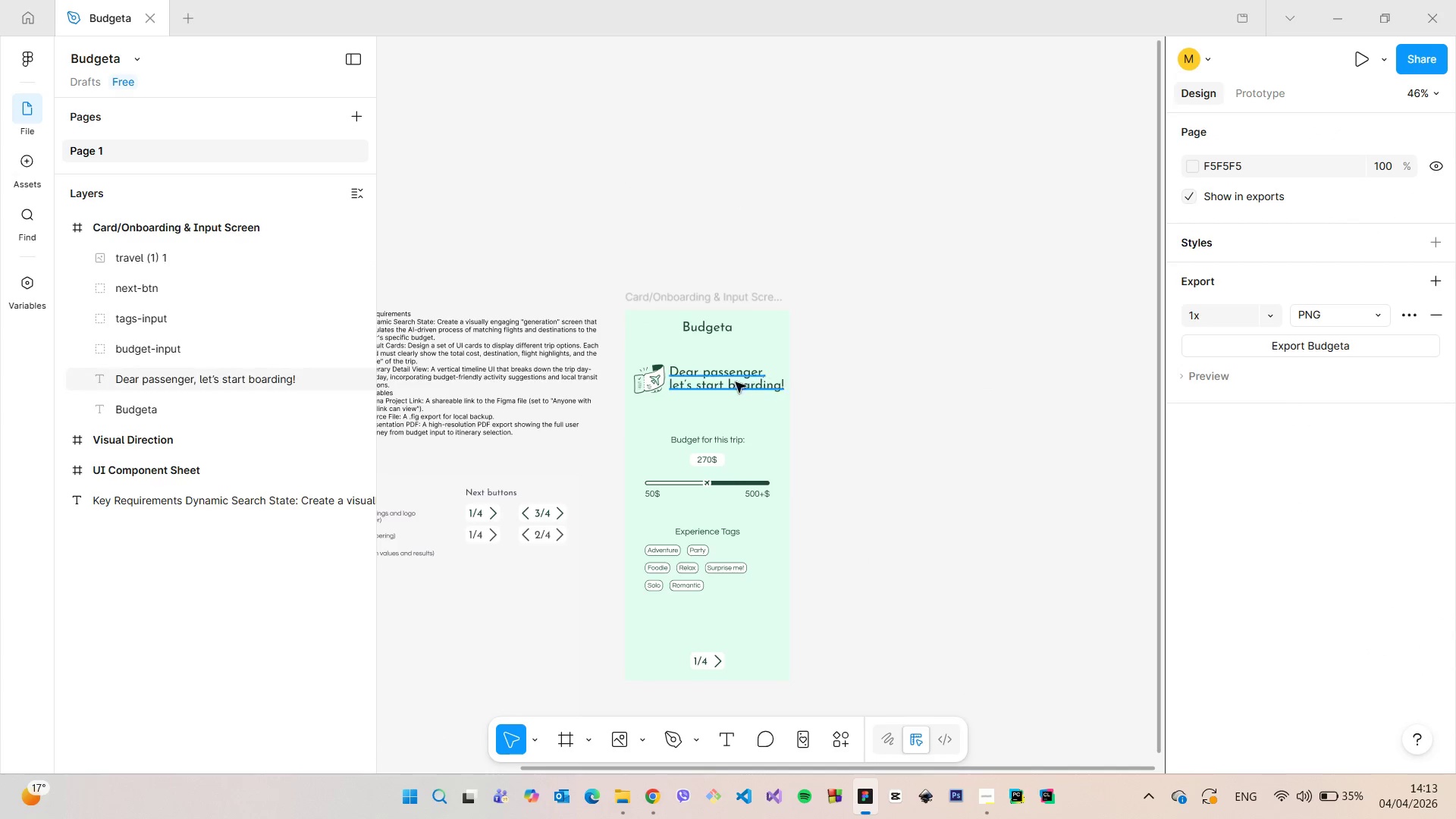 
scroll: coordinate [696, 382], scroll_direction: up, amount: 10.0
 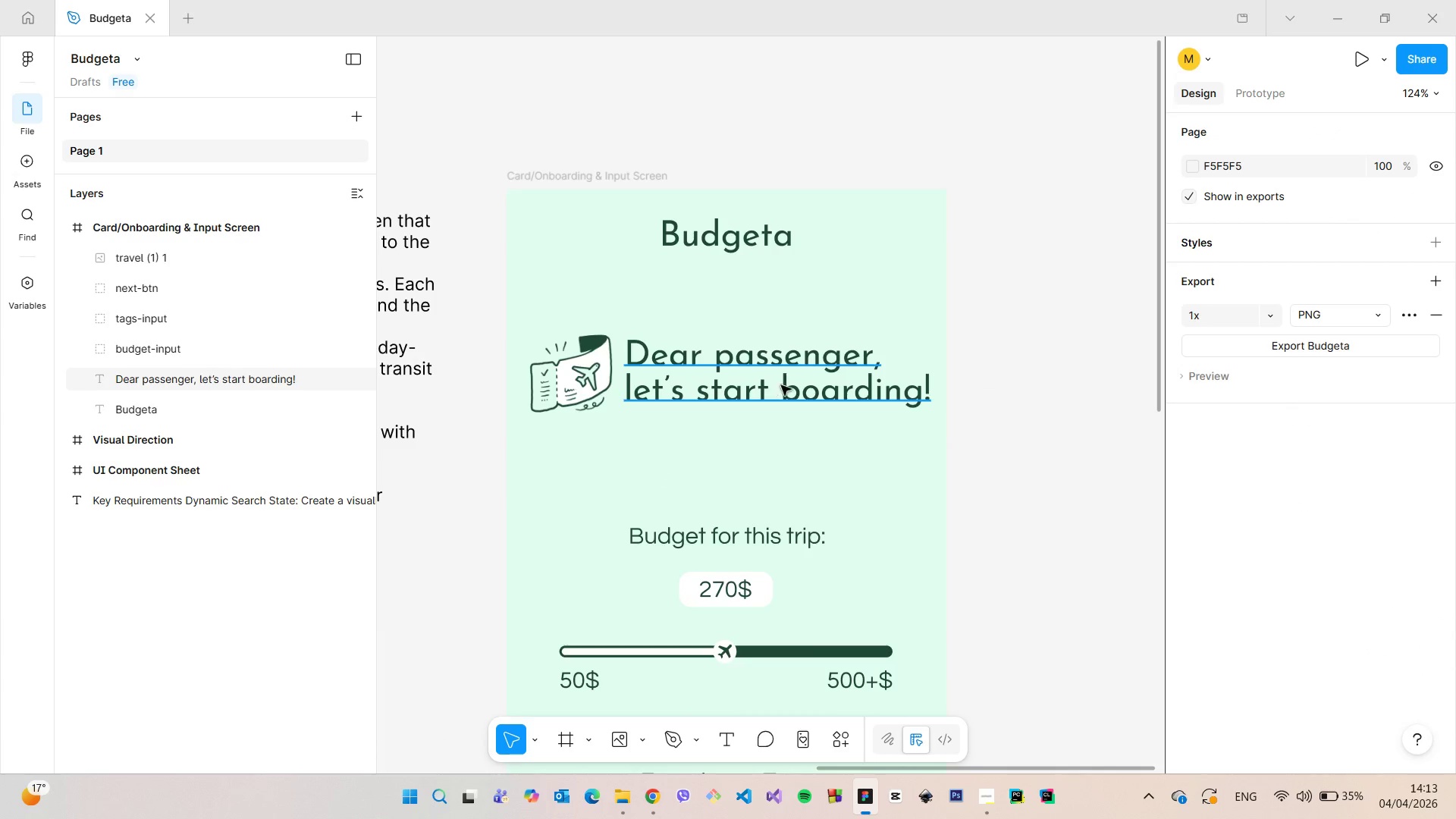 
left_click([781, 385])
 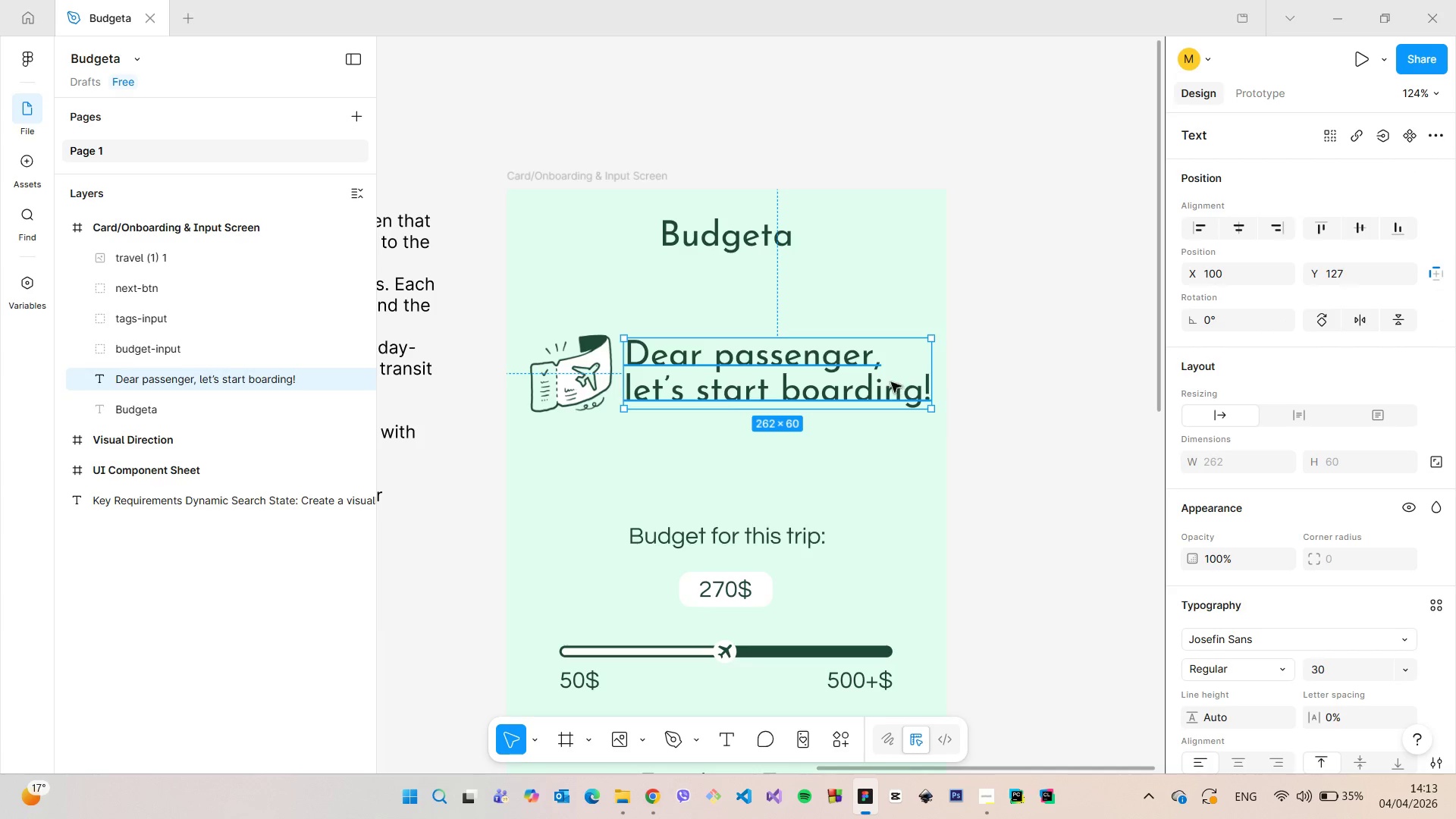 
left_click_drag(start_coordinate=[874, 382], to_coordinate=[856, 382])
 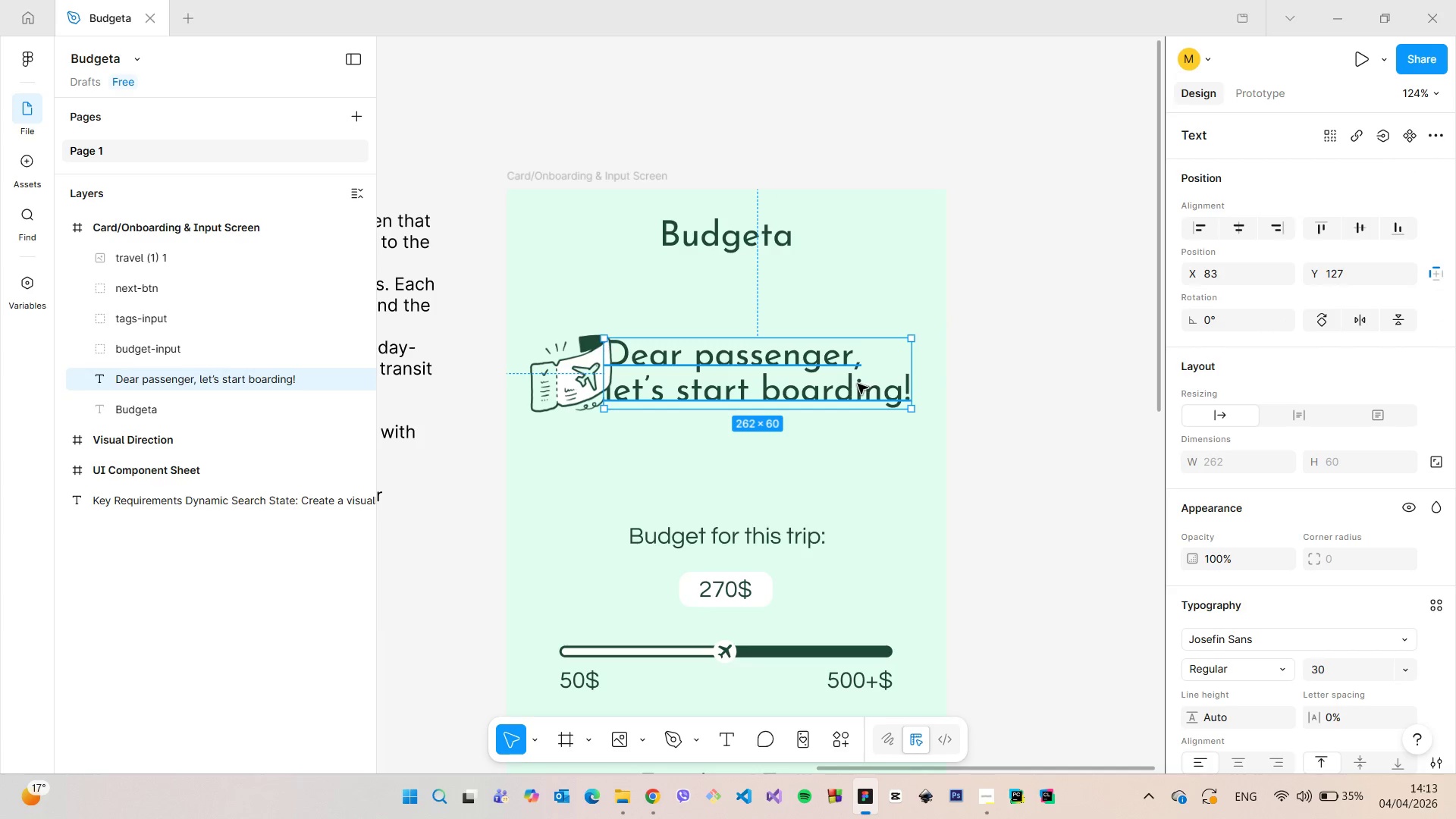 
left_click_drag(start_coordinate=[858, 384], to_coordinate=[846, 384])
 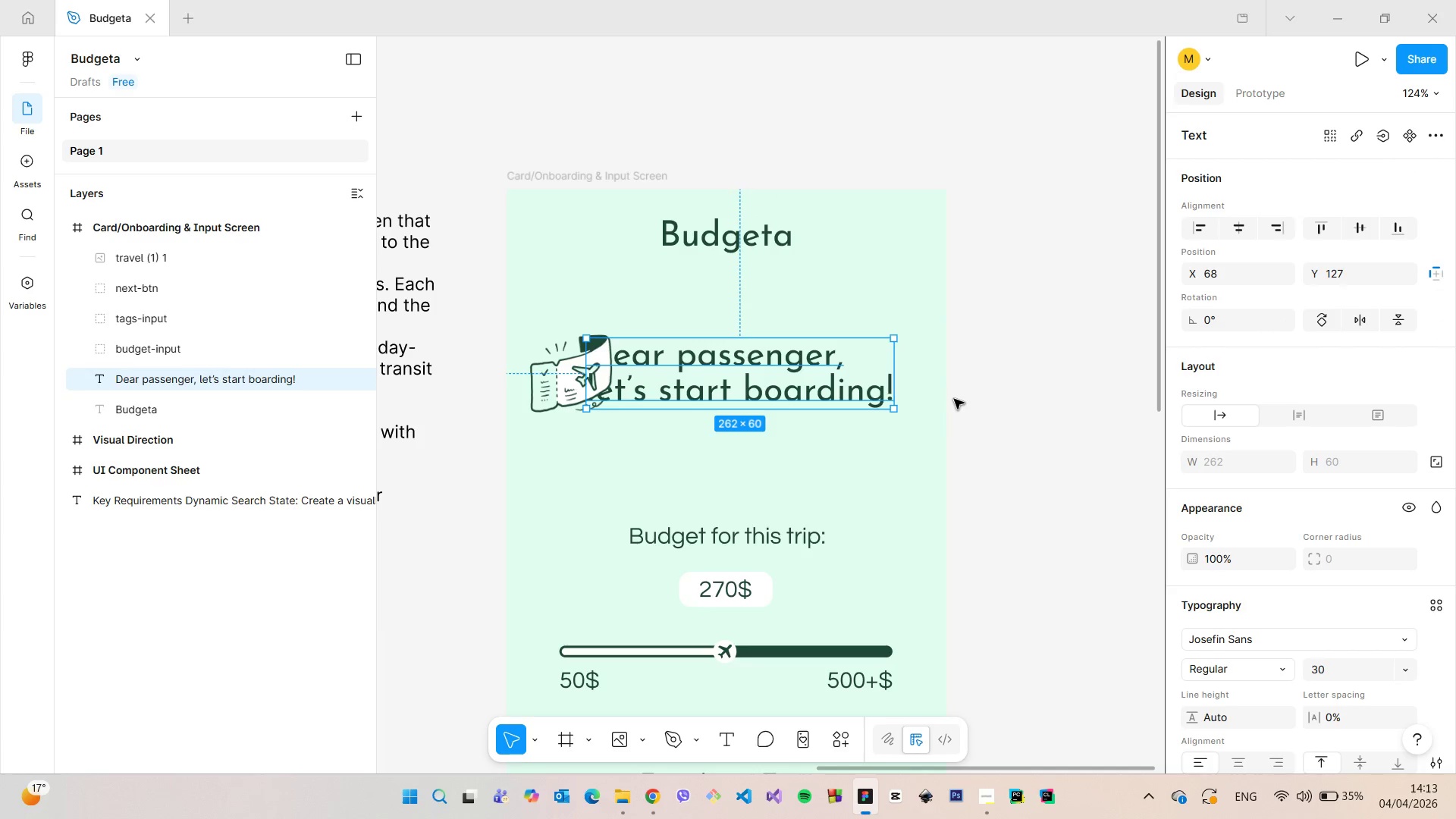 
hold_key(key=AltLeft, duration=0.92)
 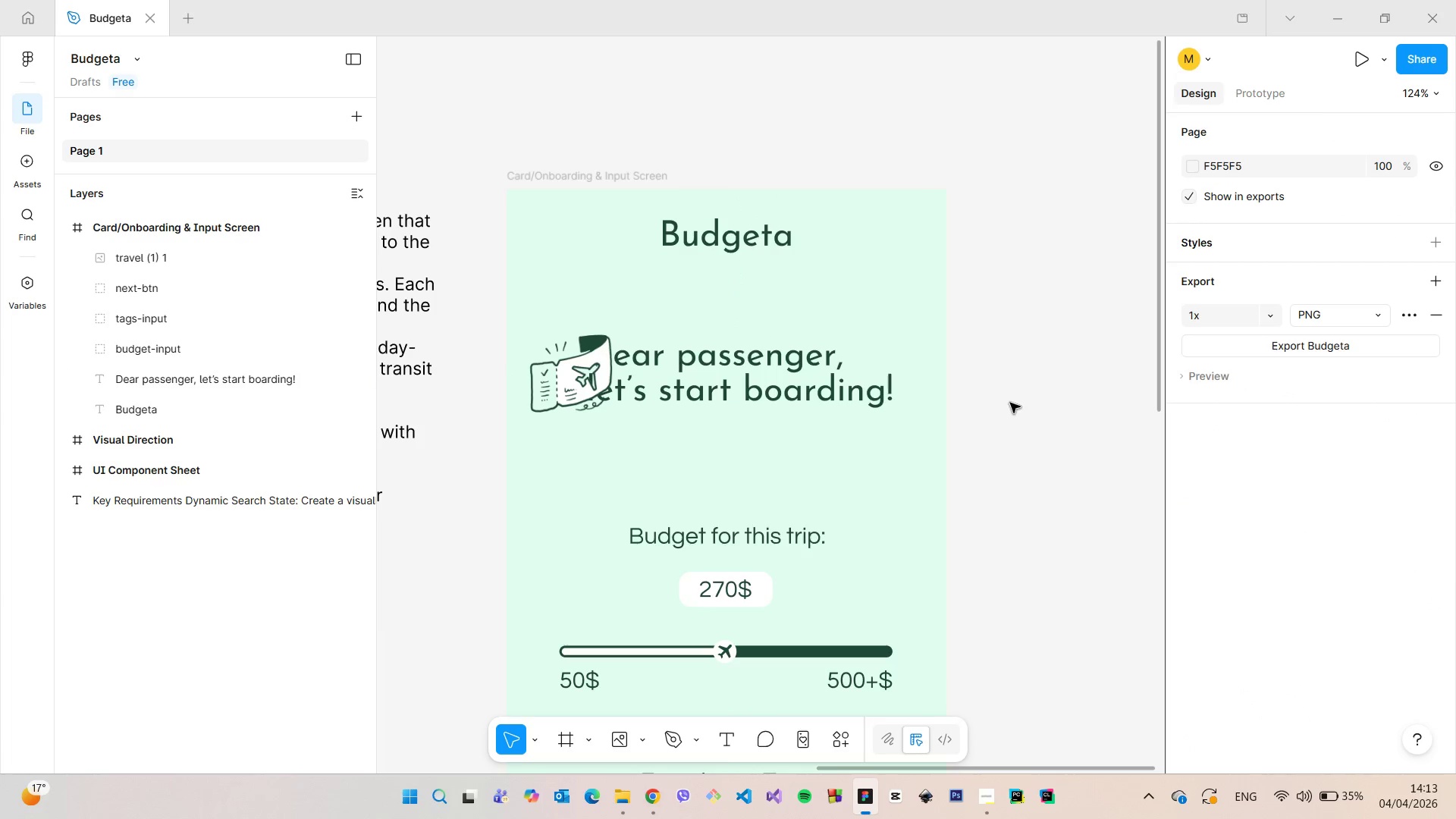 
hold_key(key=AltLeft, duration=6.25)
left_click([1010, 403])
 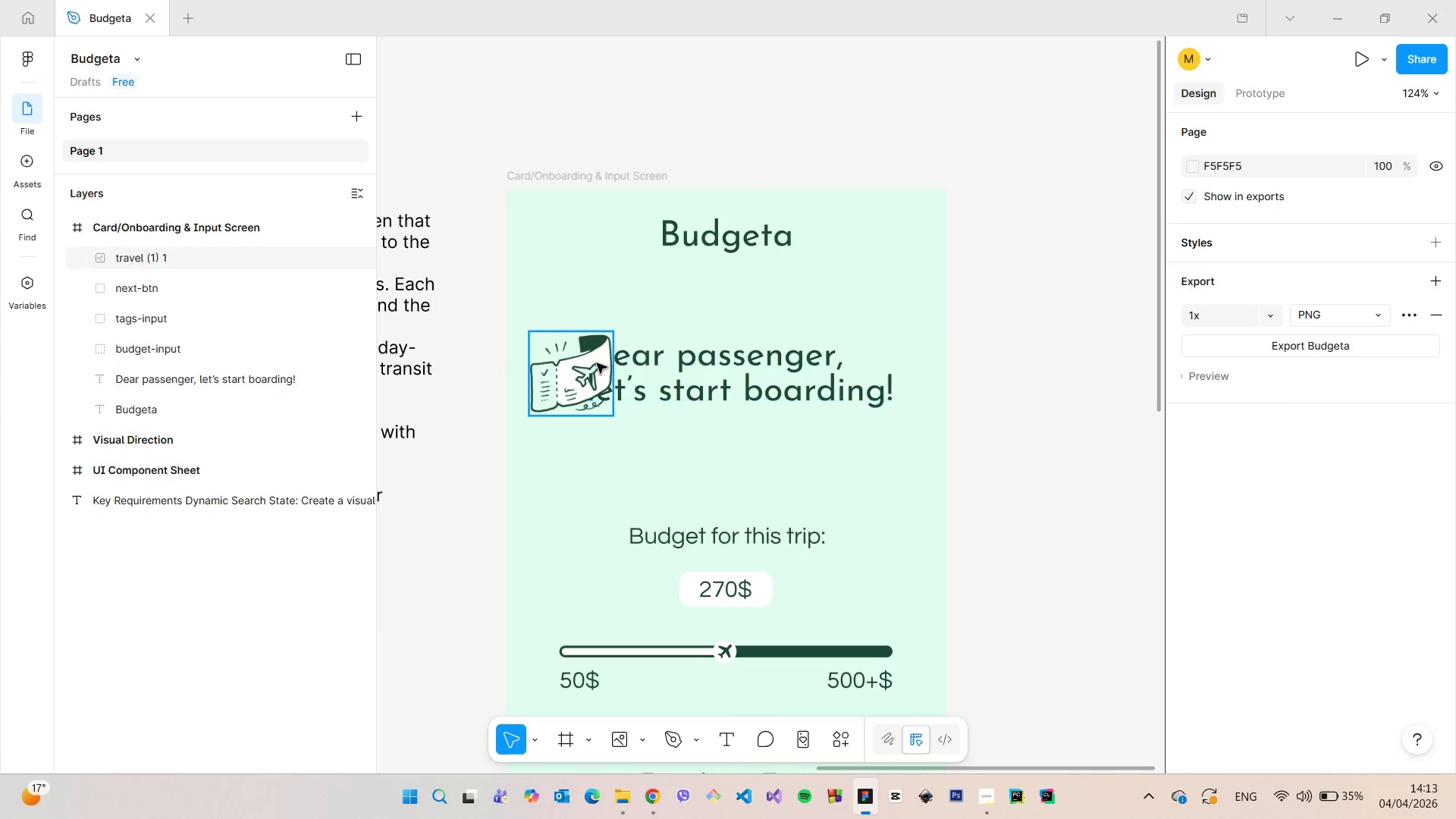 
left_click([583, 362])
 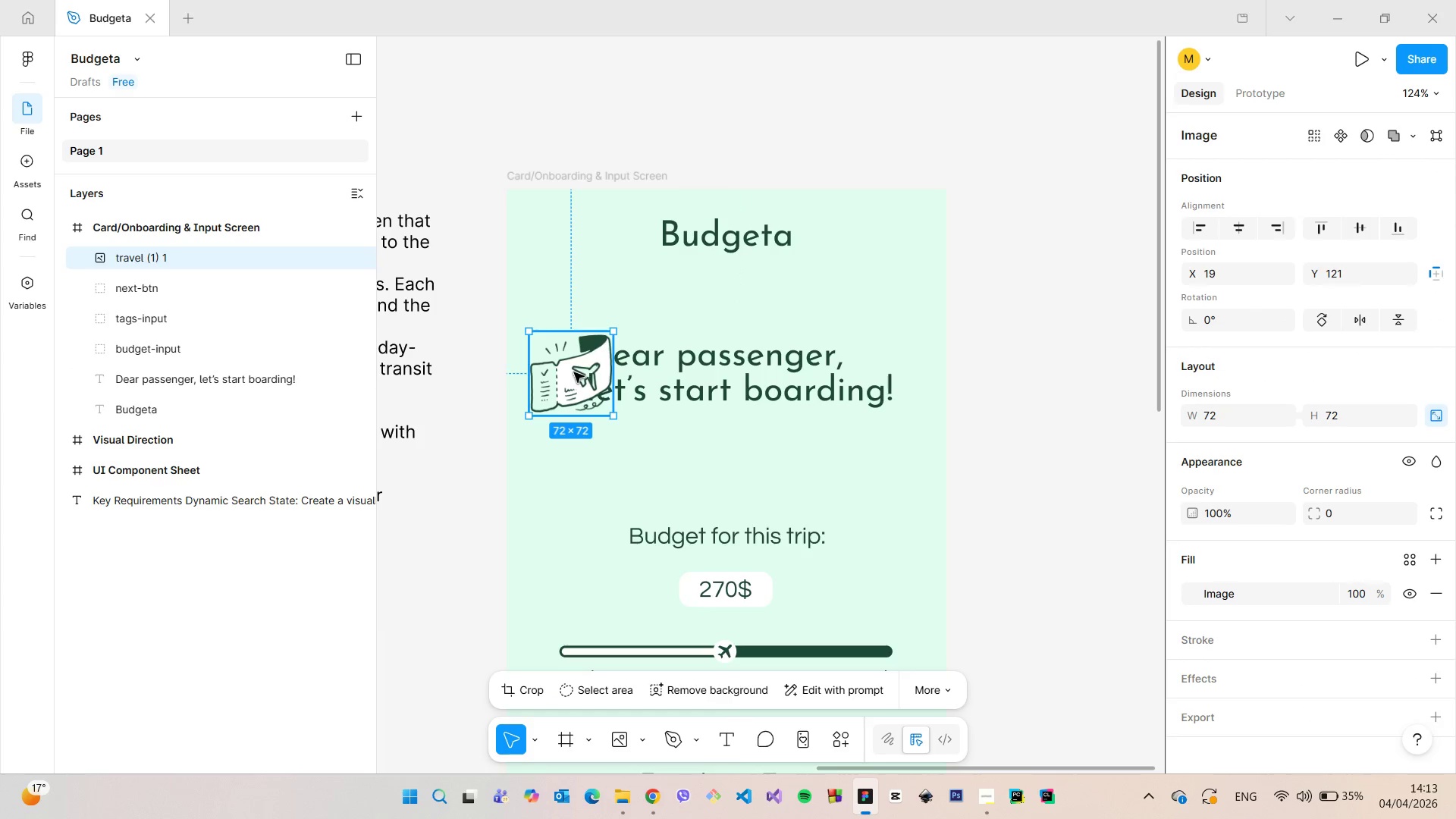 
left_click_drag(start_coordinate=[574, 372], to_coordinate=[635, 454])
 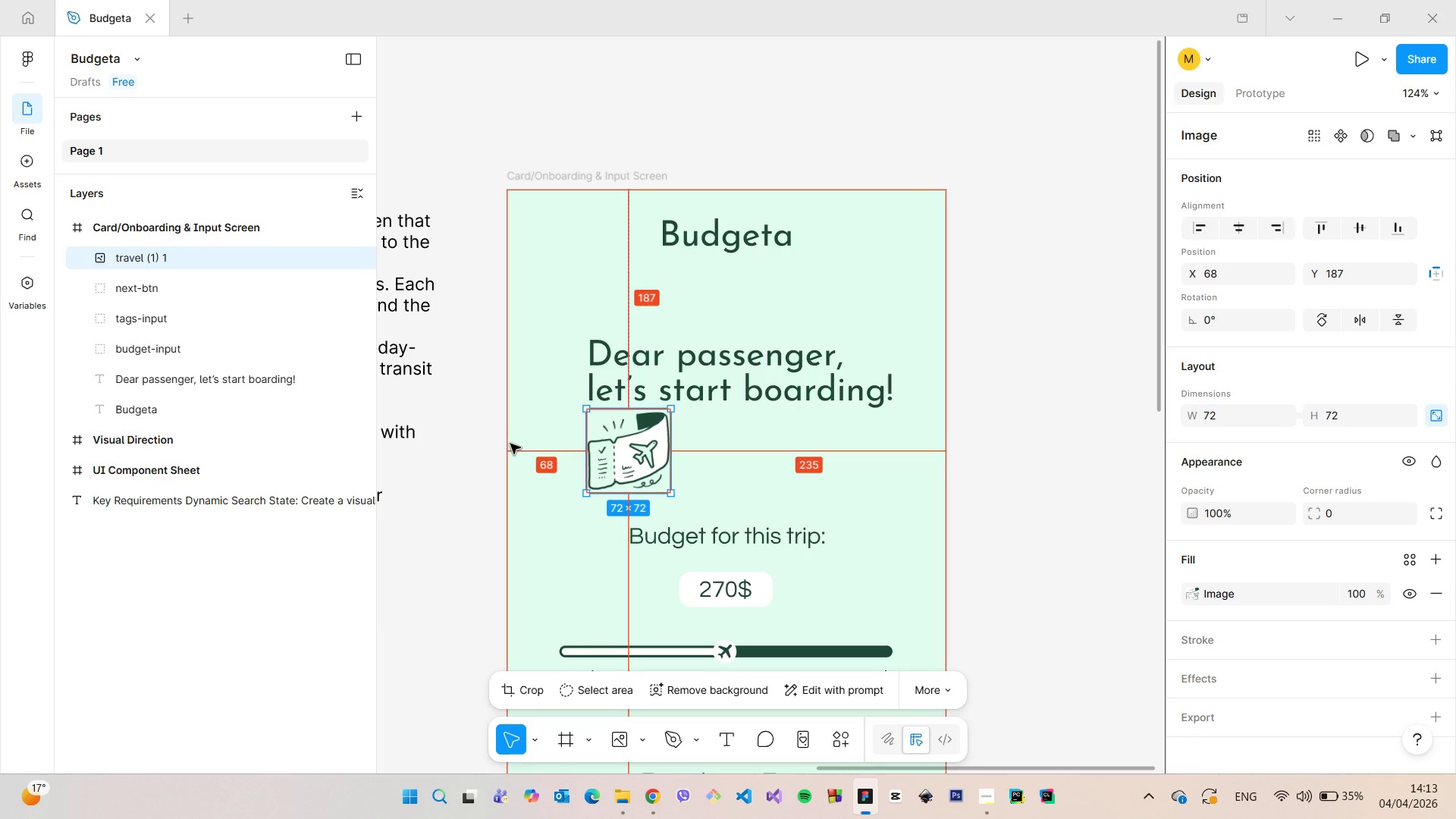 
hold_key(key=AltLeft, duration=0.39)
 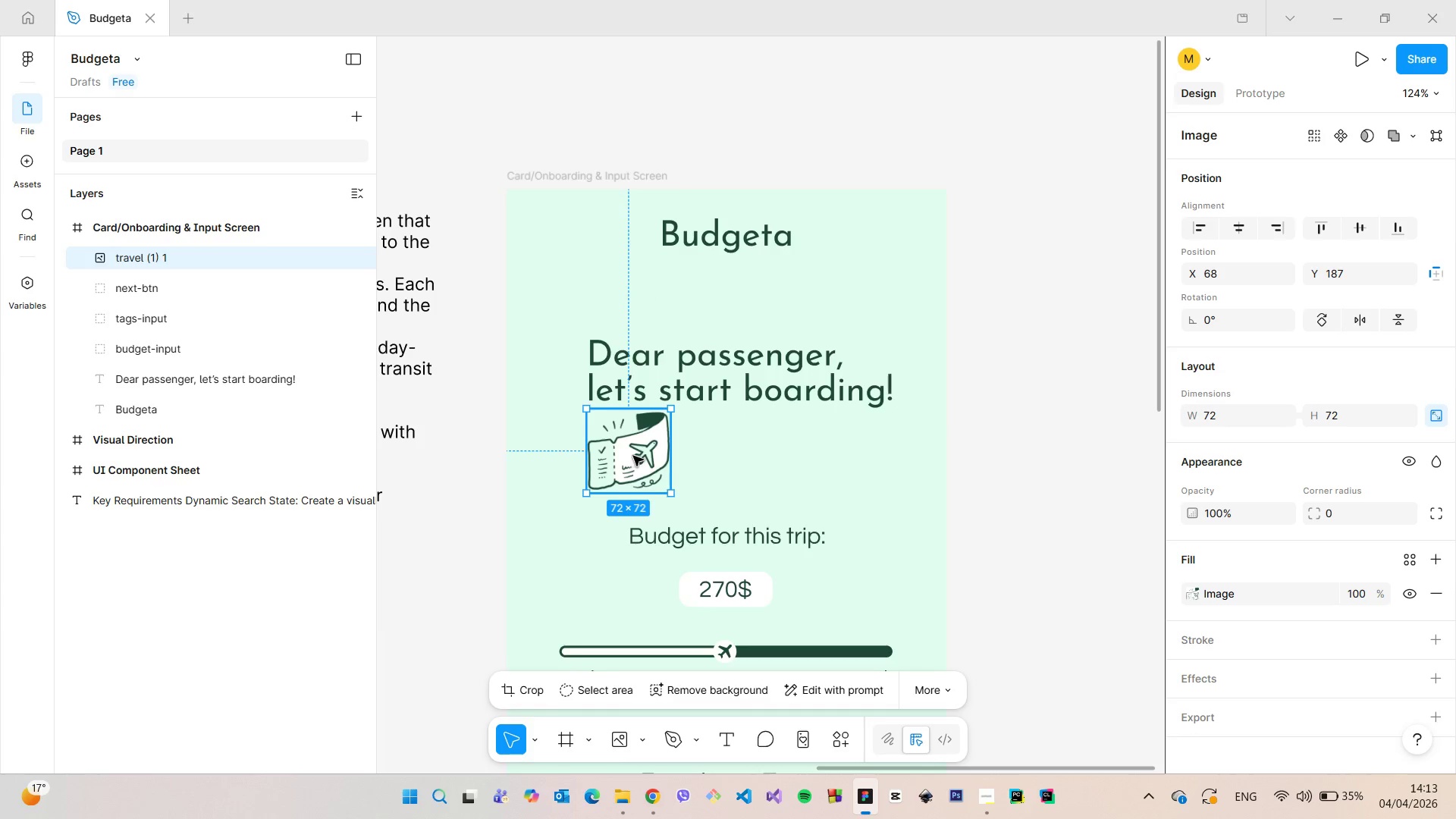 
left_click_drag(start_coordinate=[633, 456], to_coordinate=[600, 377])
 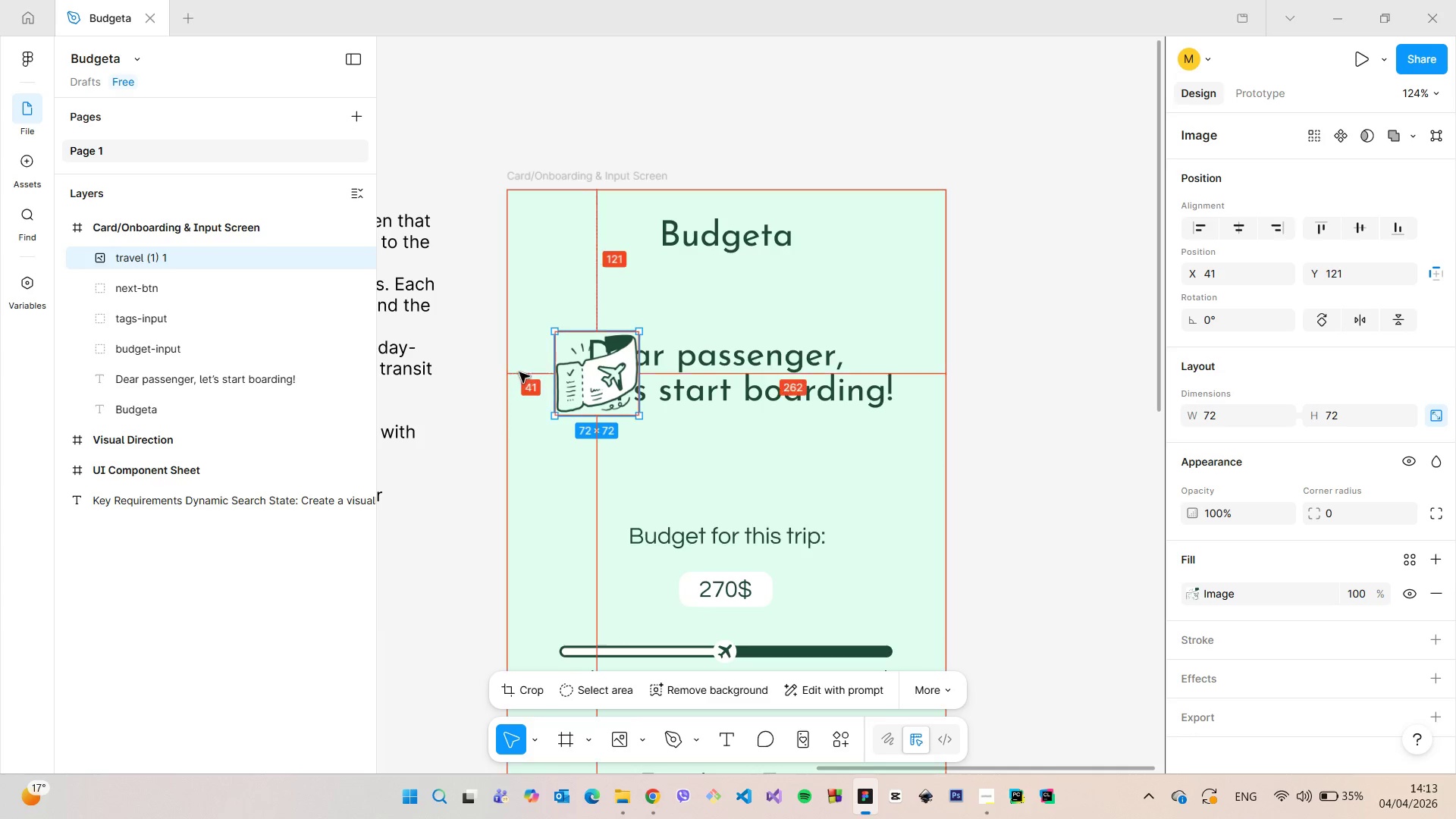 
hold_key(key=AltLeft, duration=0.42)
 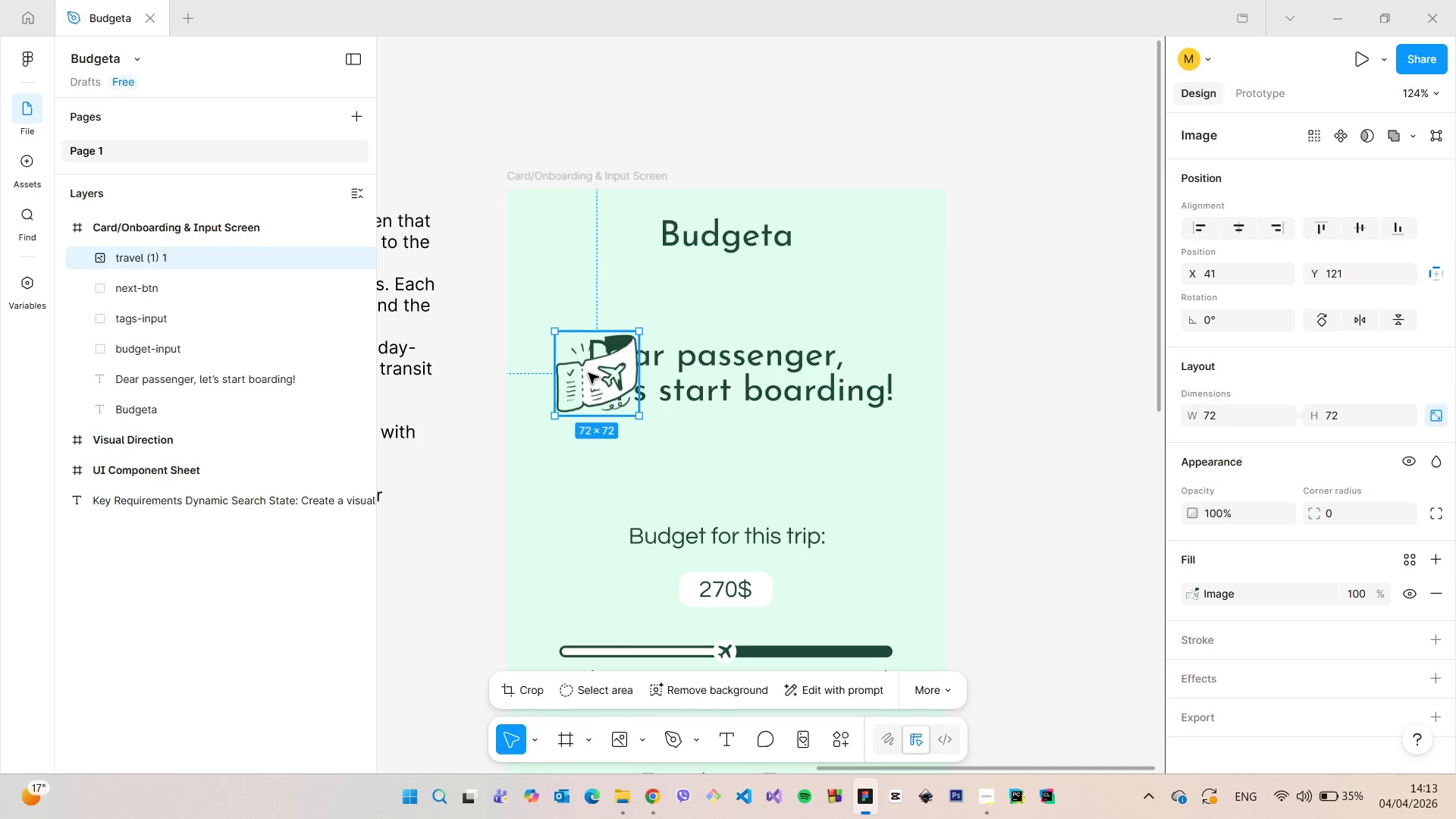 
left_click_drag(start_coordinate=[595, 373], to_coordinate=[582, 374])
 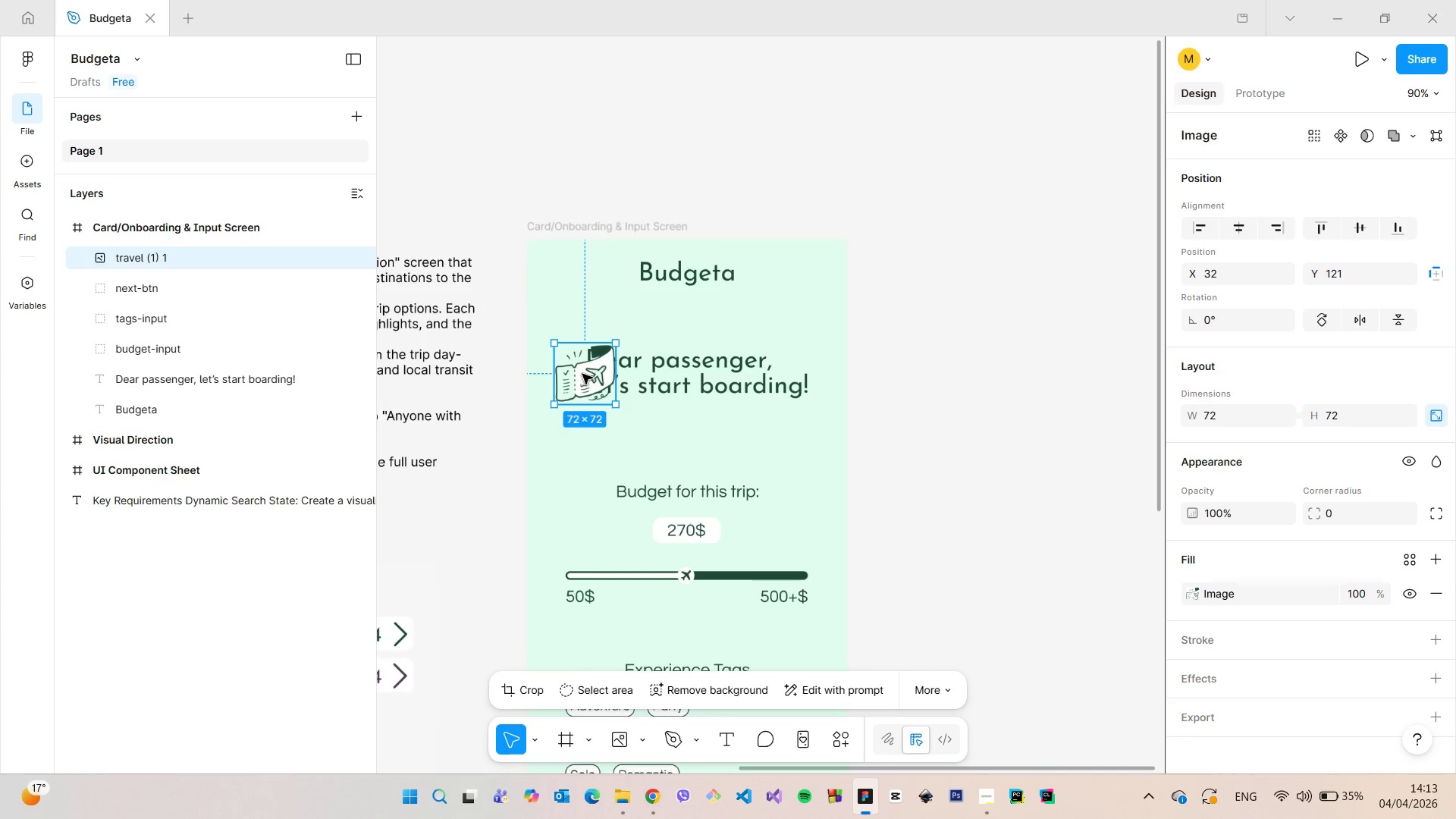 
hold_key(key=AltLeft, duration=0.5)
 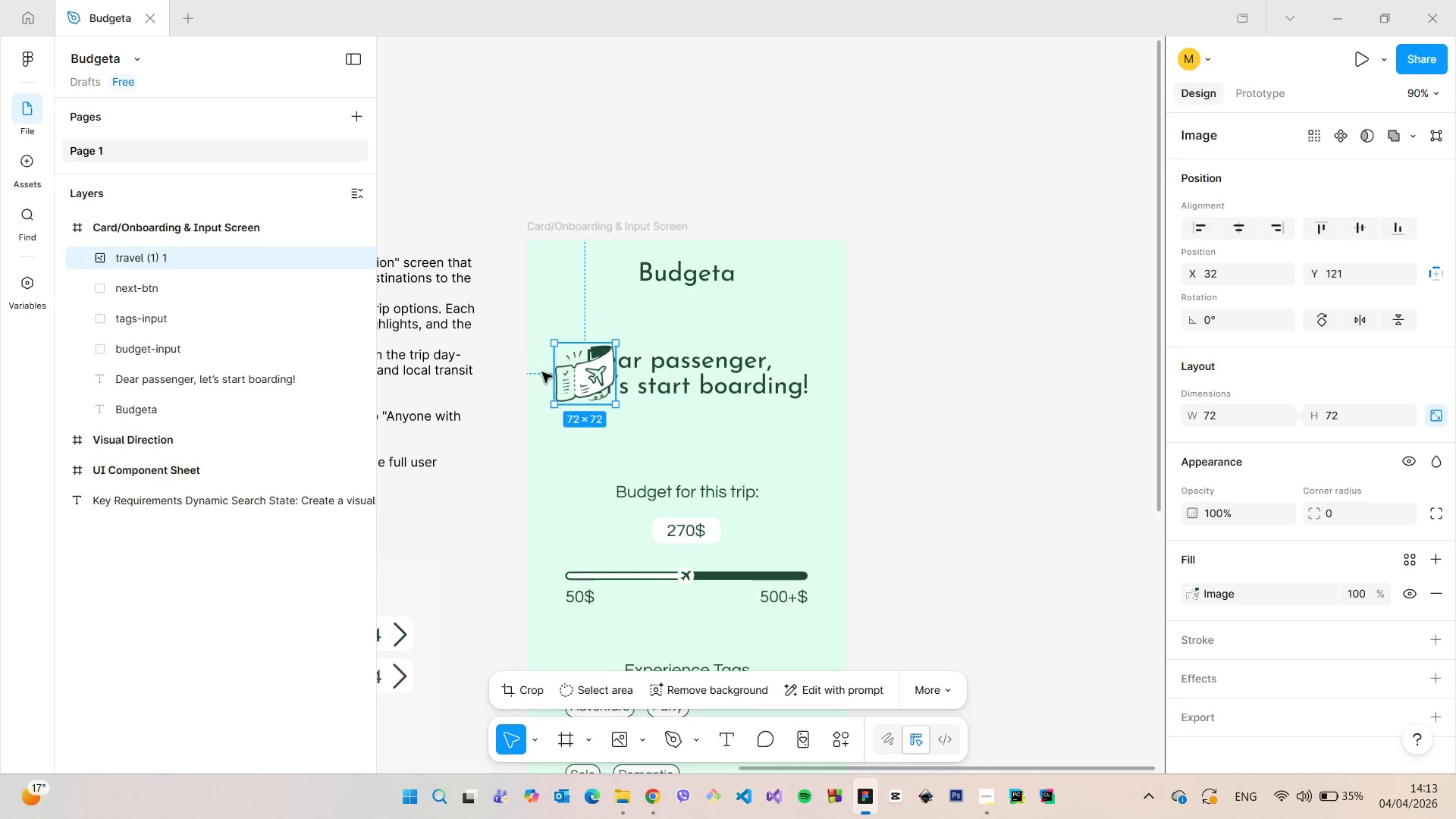 
scroll: coordinate [582, 374], scroll_direction: down, amount: 3.0
 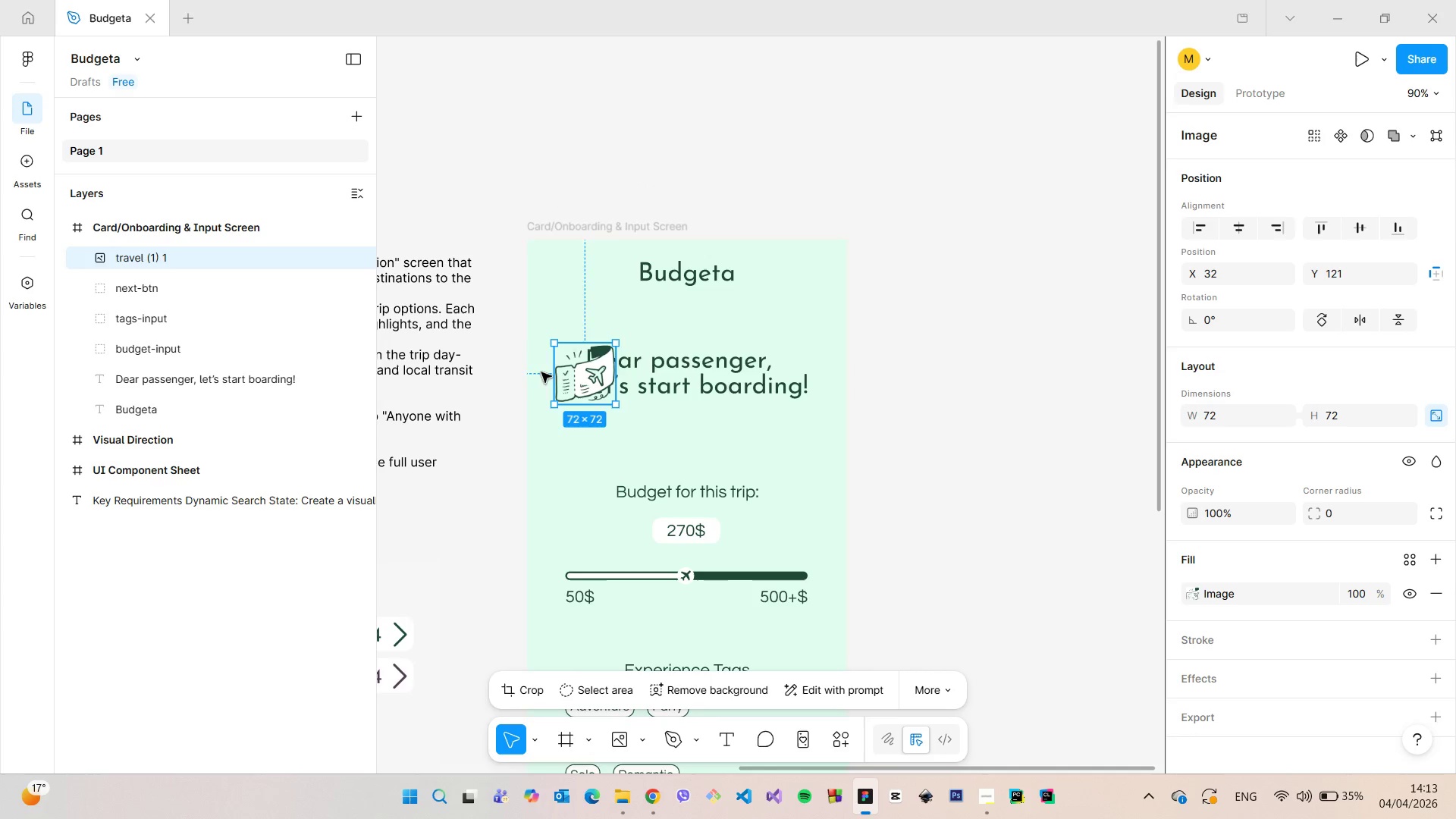 
left_click_drag(start_coordinate=[595, 383], to_coordinate=[602, 383])
 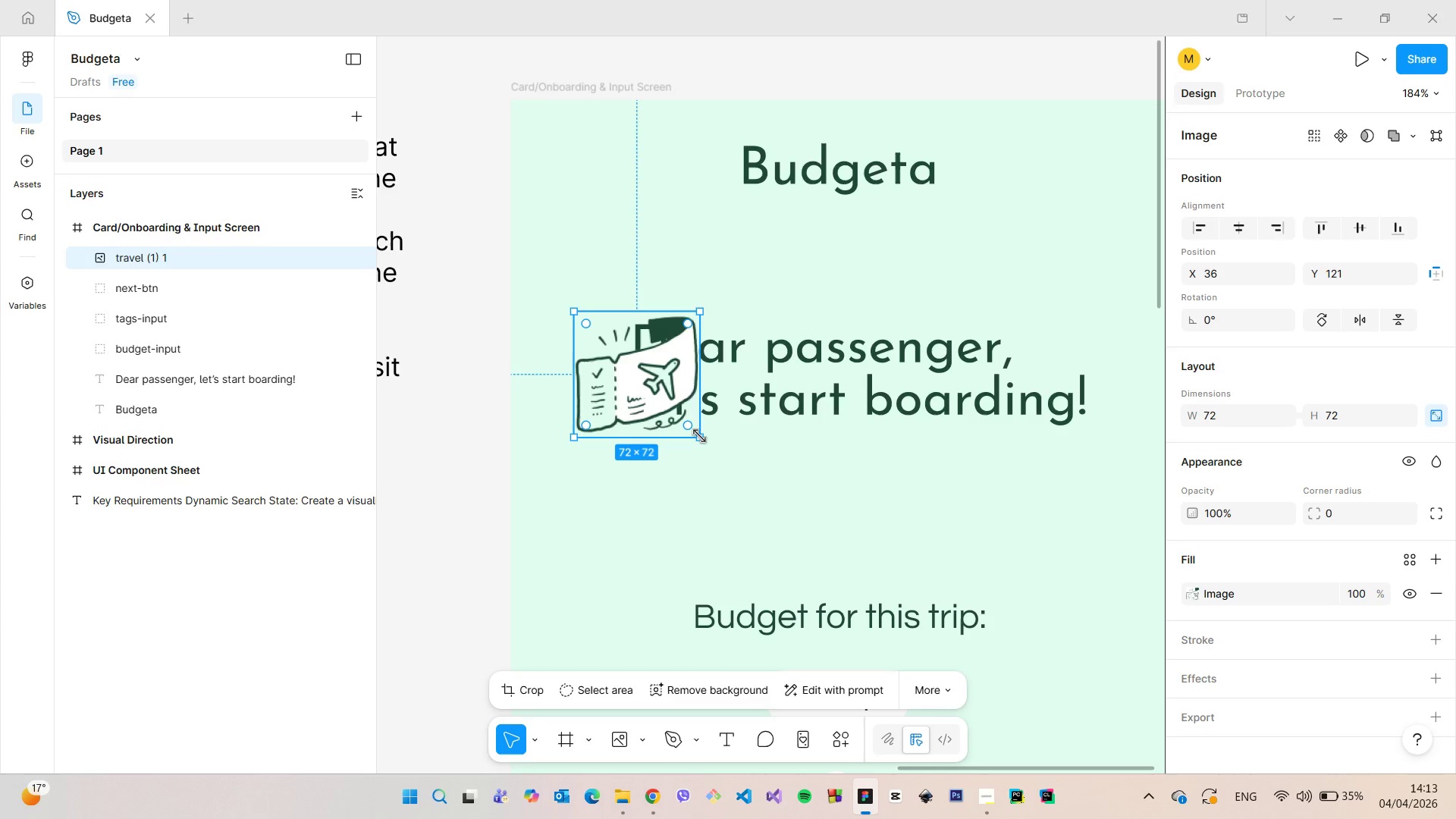 
scroll: coordinate [547, 374], scroll_direction: up, amount: 8.0
 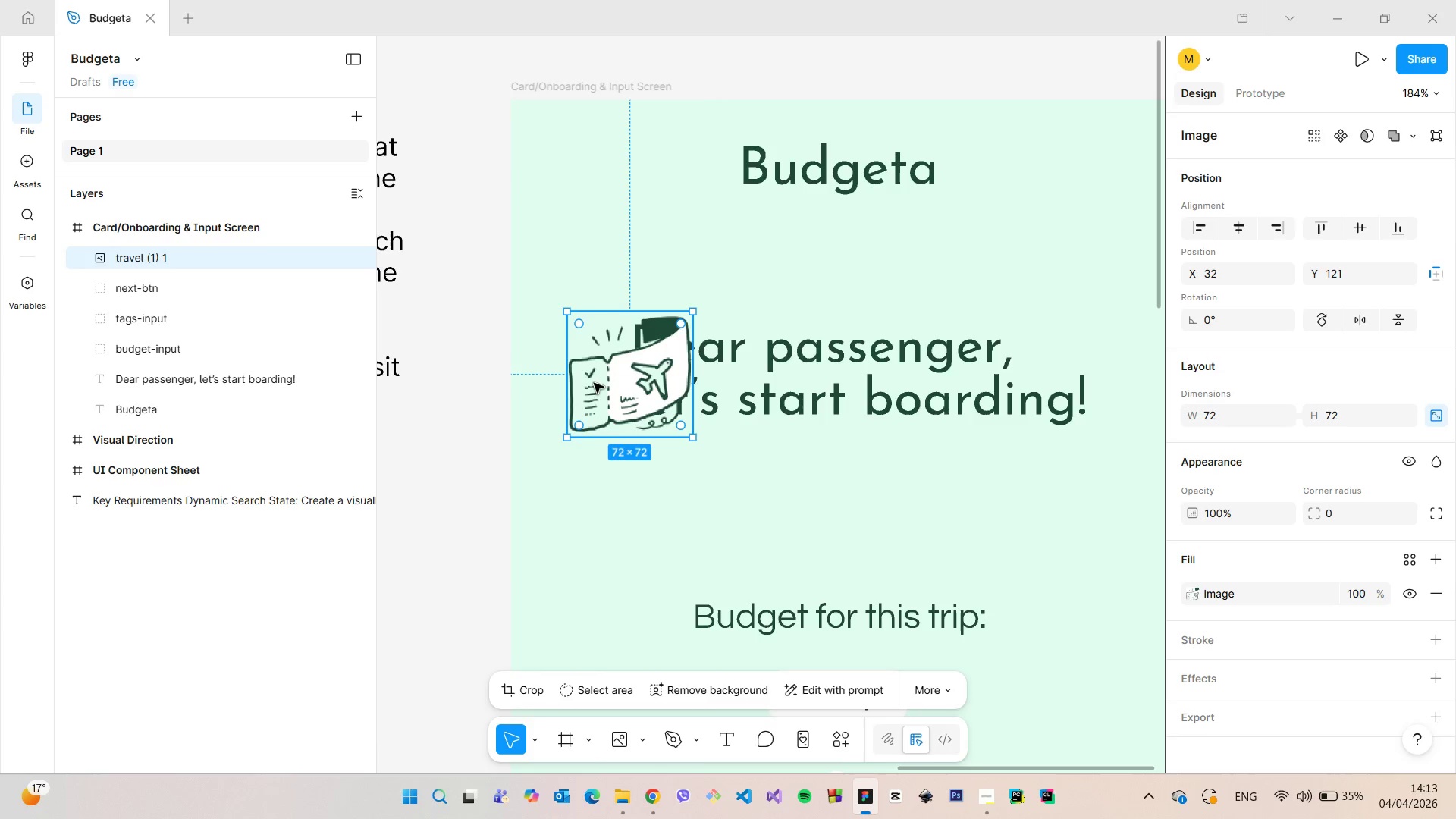 
left_click_drag(start_coordinate=[699, 436], to_coordinate=[629, 375])
 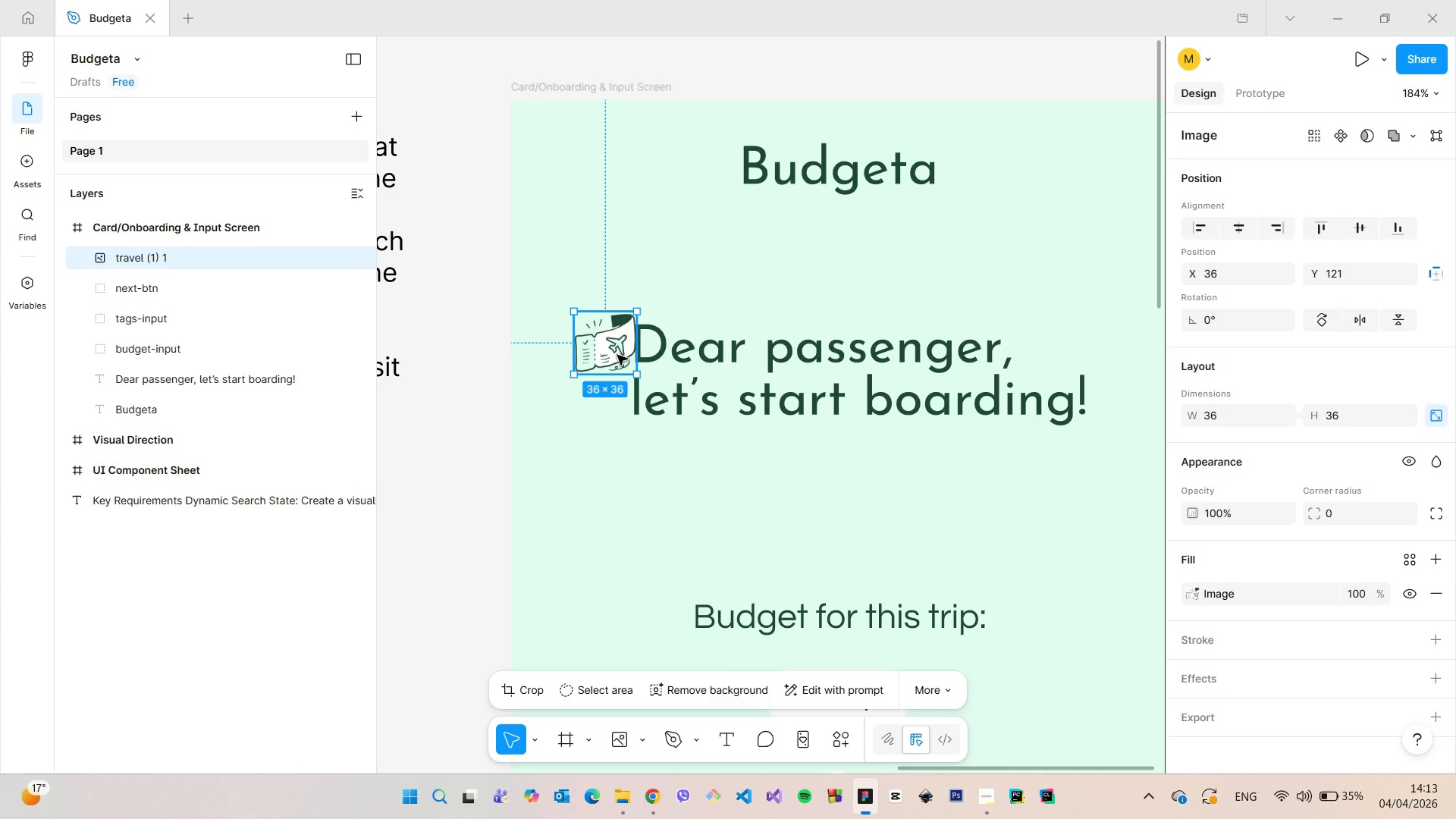 
left_click_drag(start_coordinate=[619, 353], to_coordinate=[608, 373])
 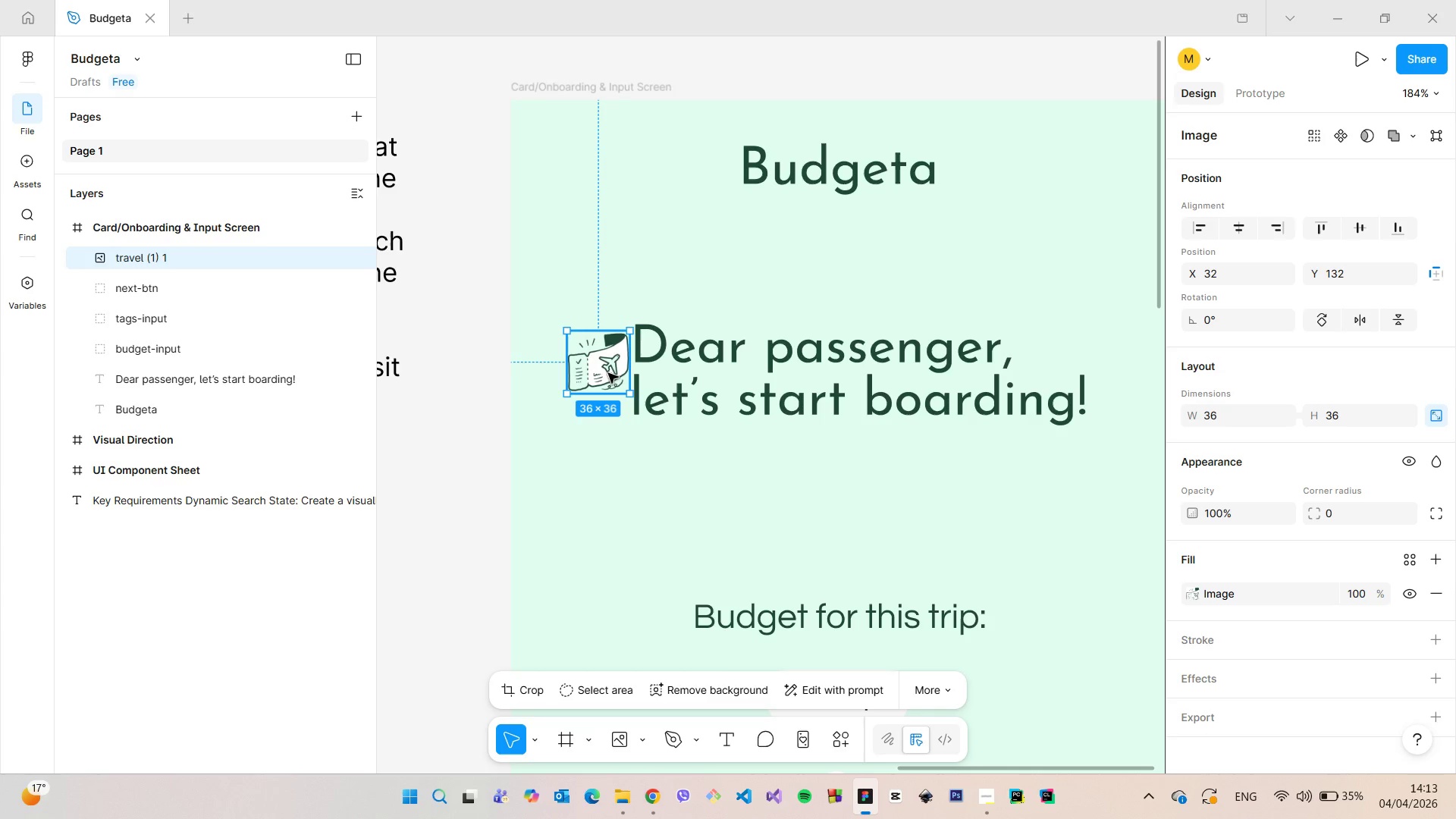 
hold_key(key=ControlLeft, duration=1.05)
 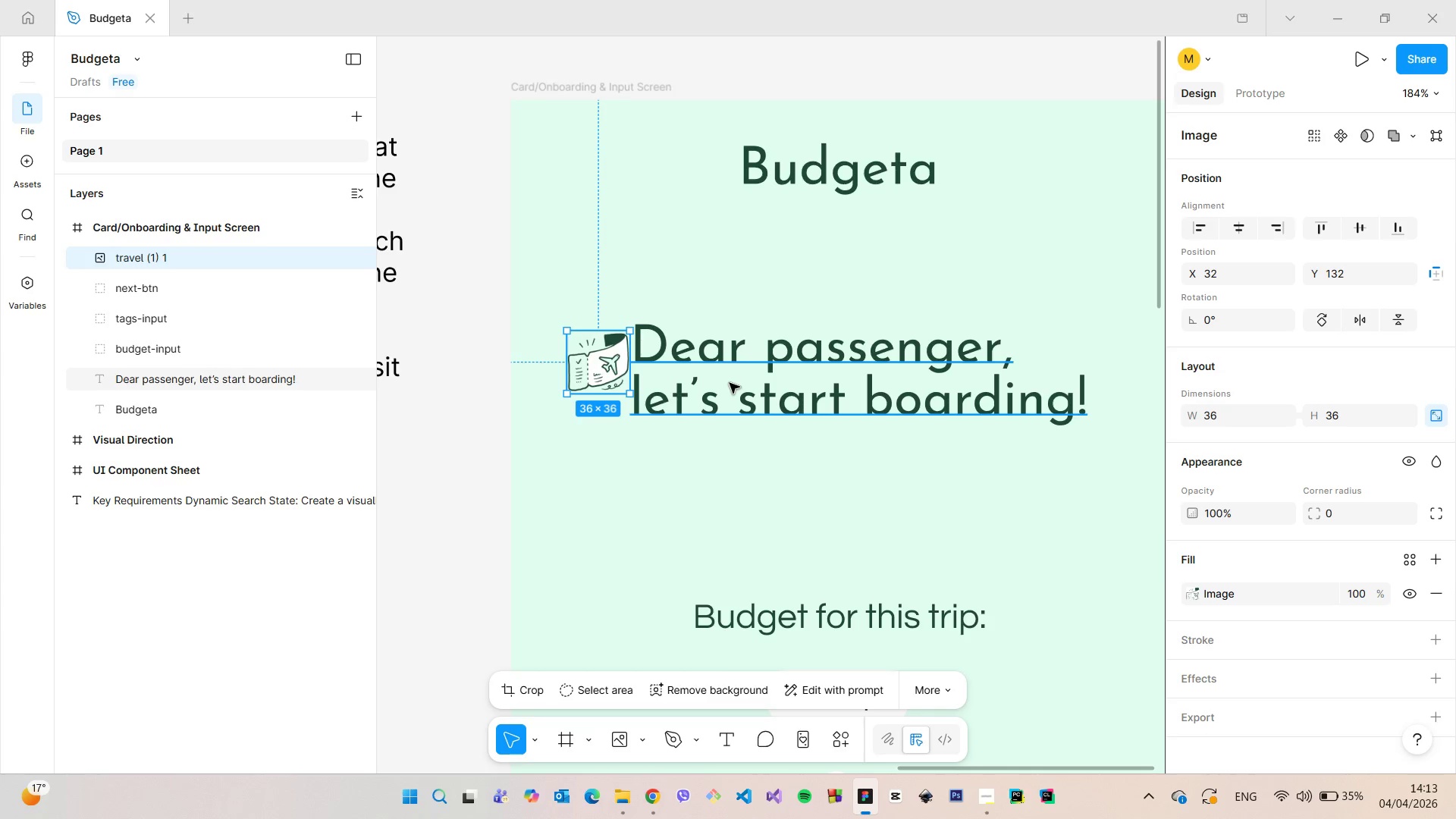 
left_click([730, 383])
 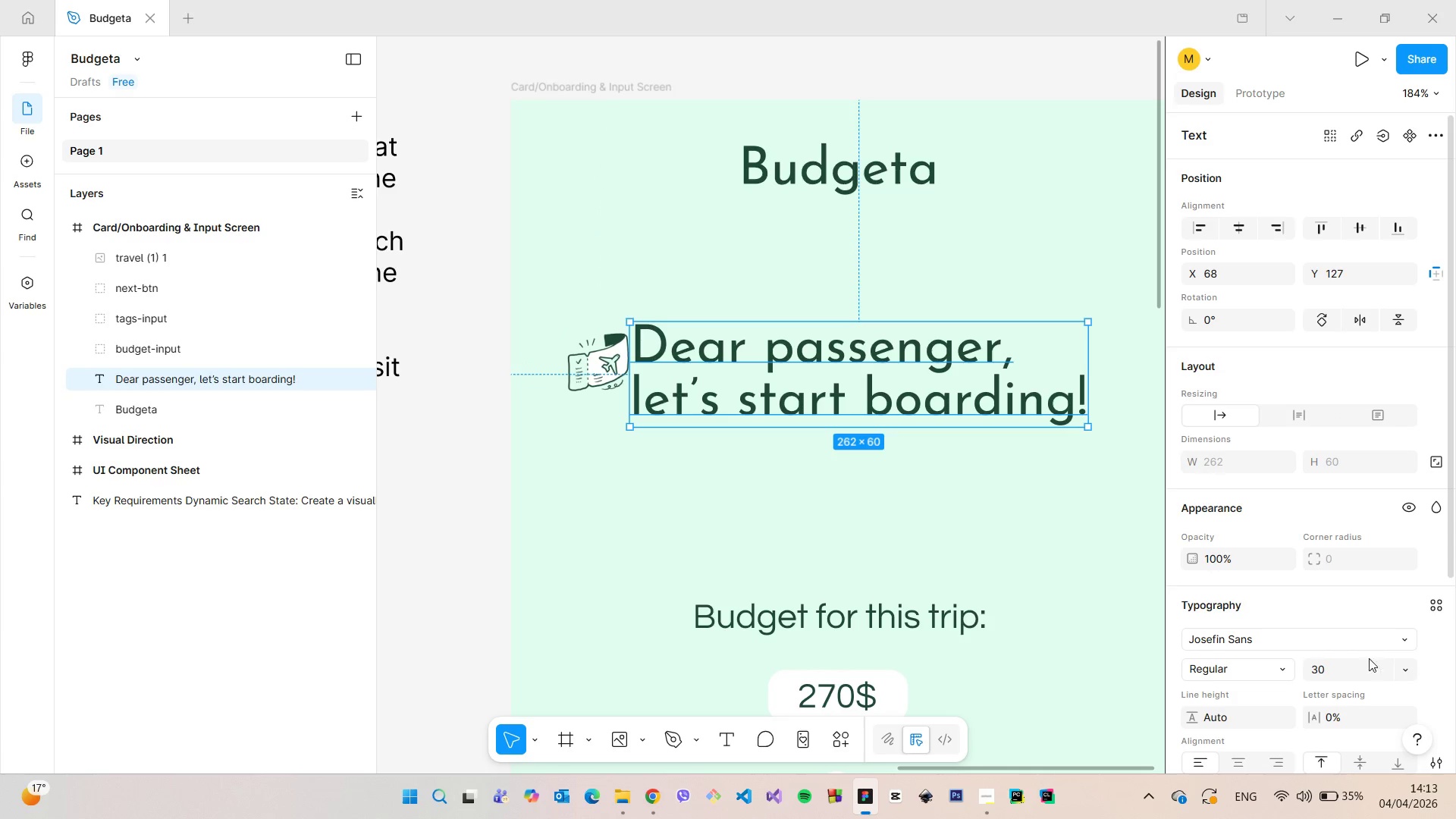 
left_click([1369, 667])
 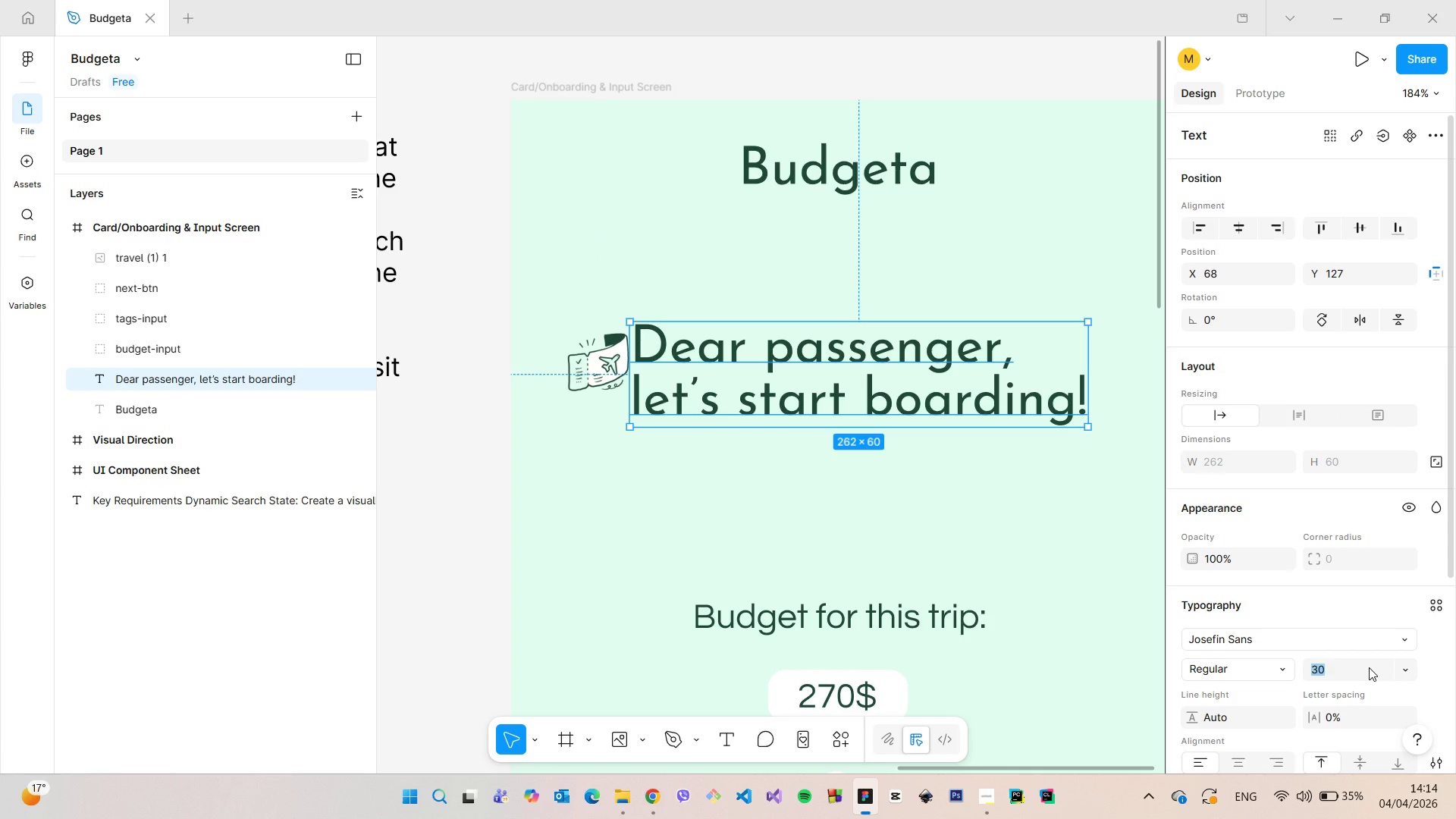 
type(25)
 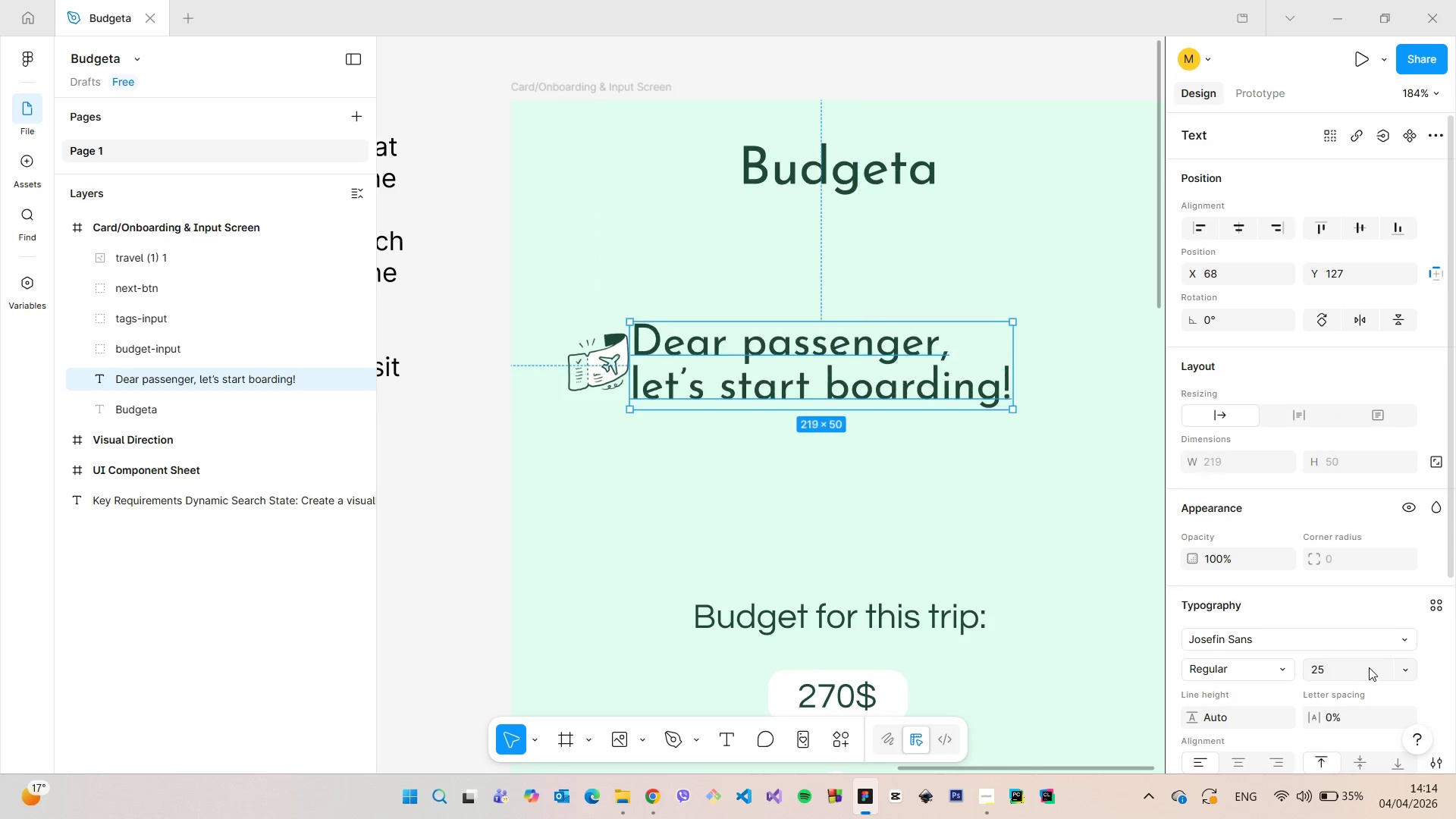 
key(Enter)
 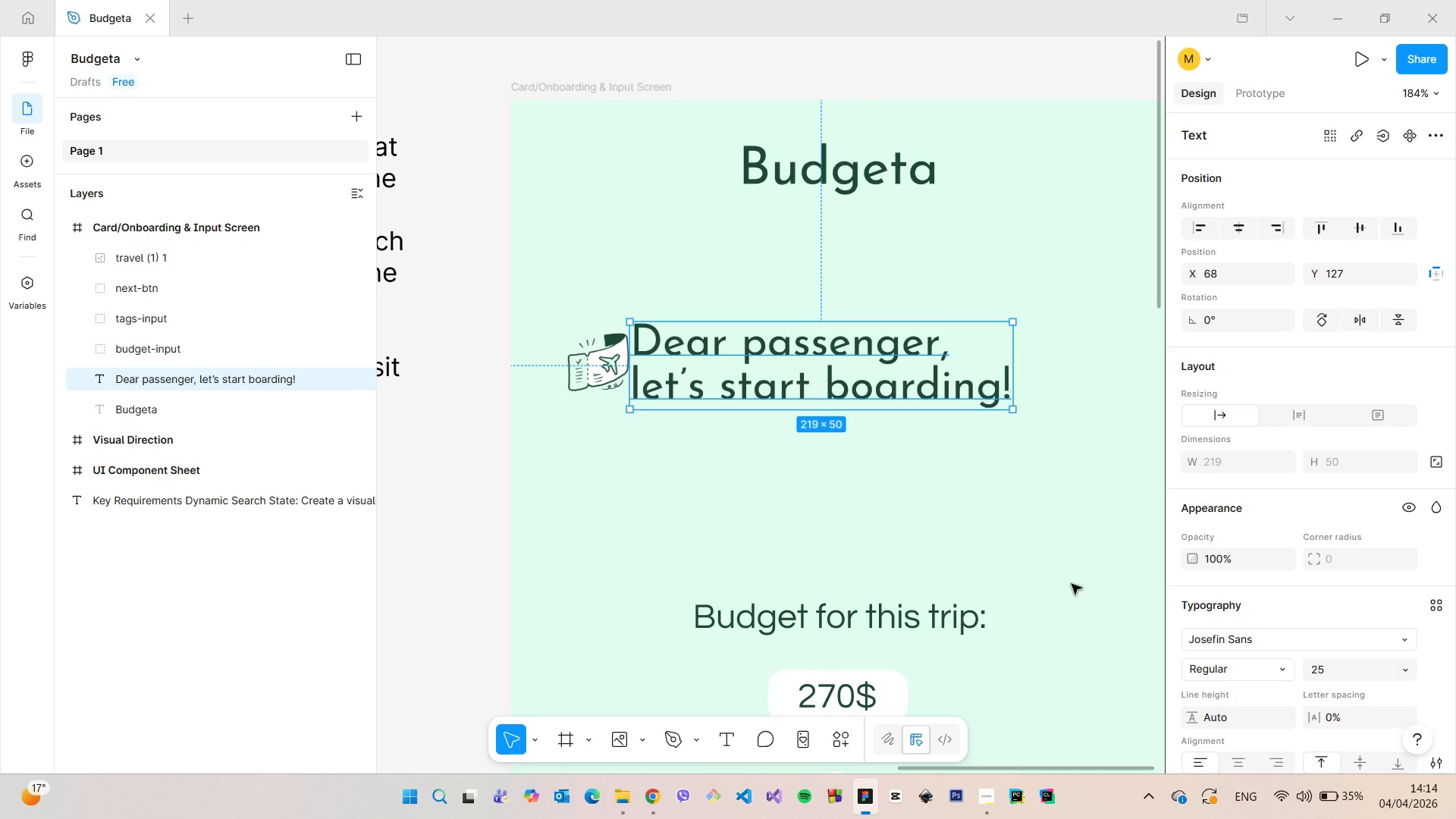 
scroll: coordinate [1031, 535], scroll_direction: down, amount: 5.0
 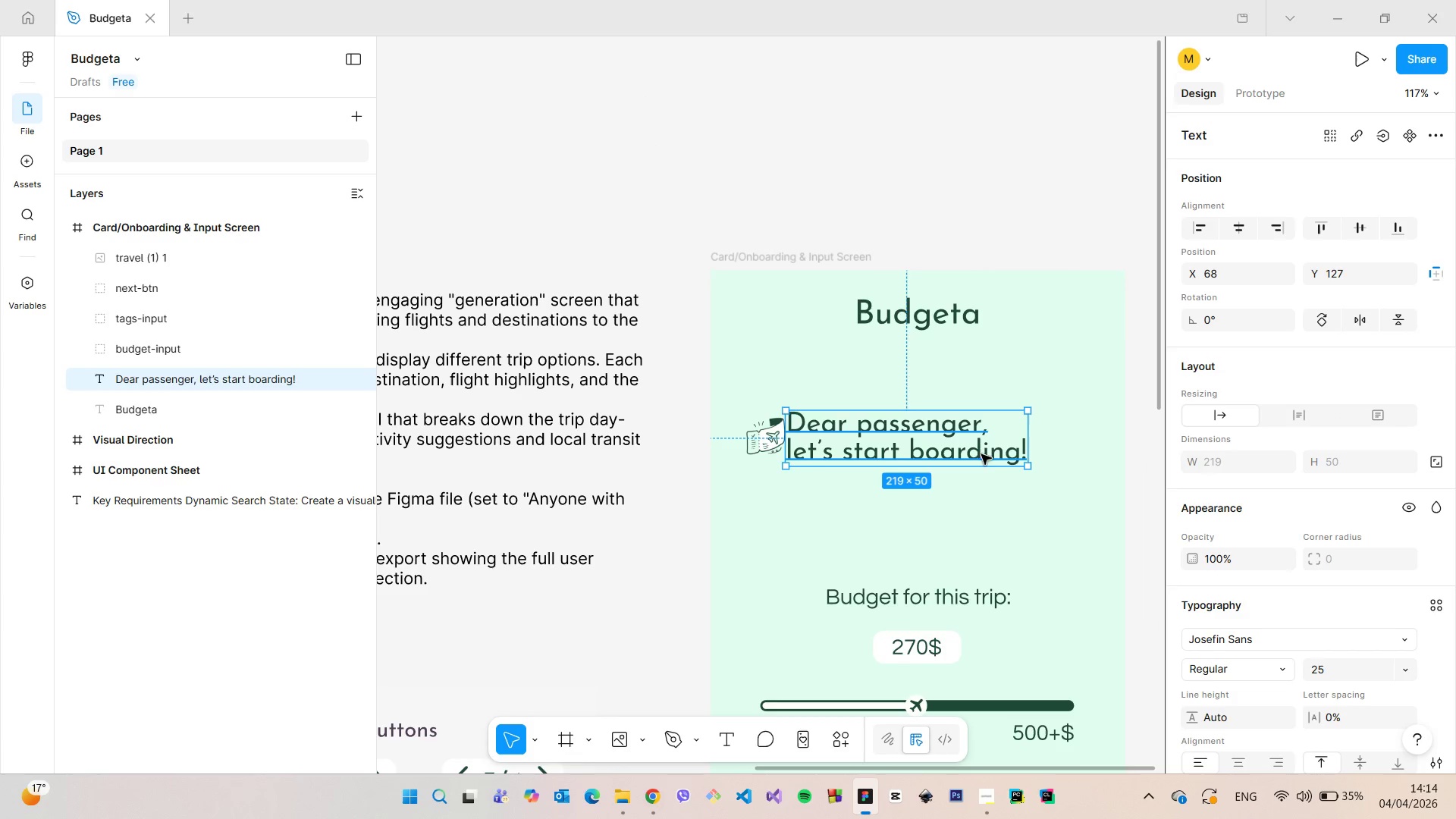 
left_click_drag(start_coordinate=[981, 454], to_coordinate=[1029, 453])
 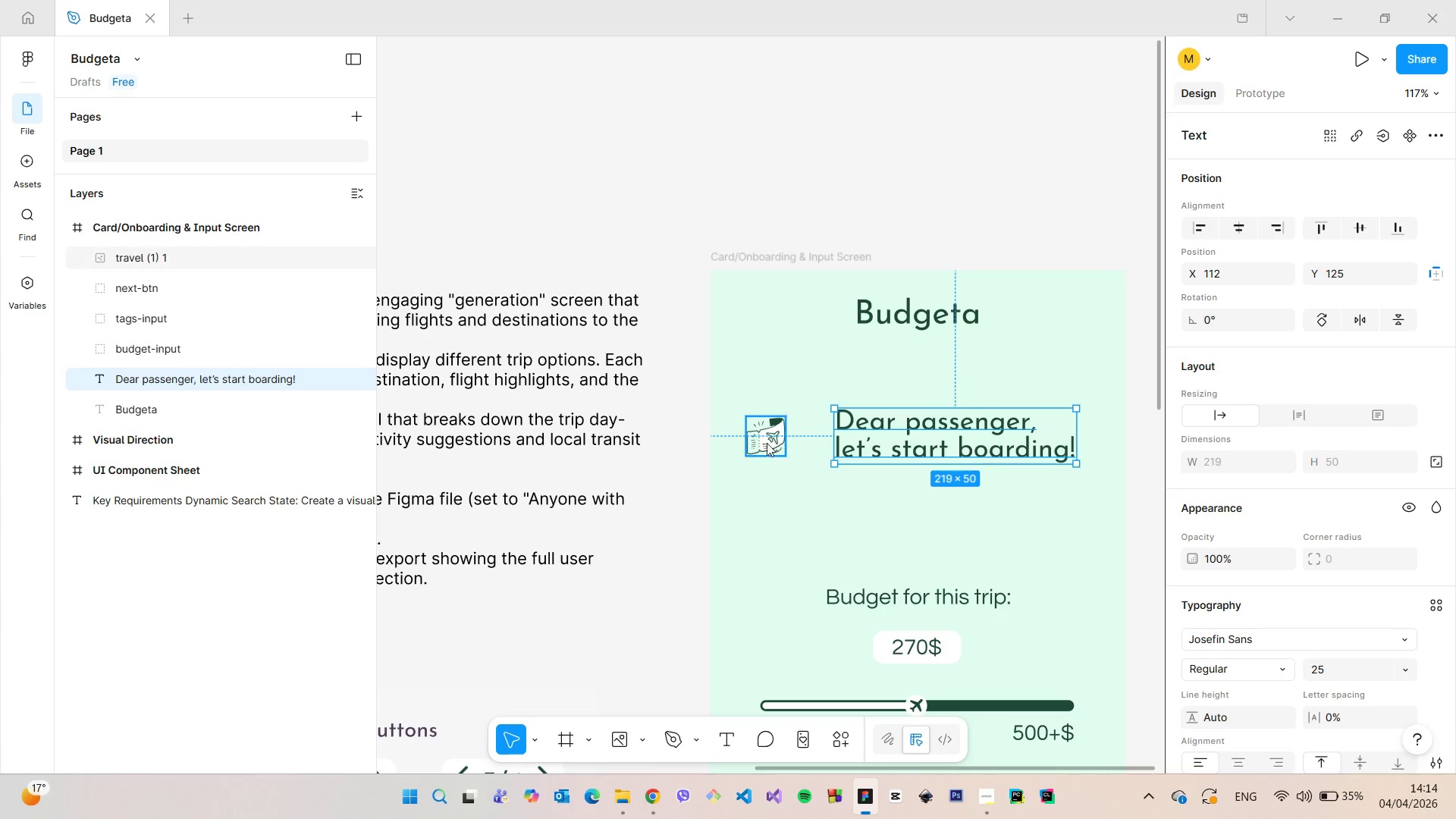 
left_click([767, 443])
 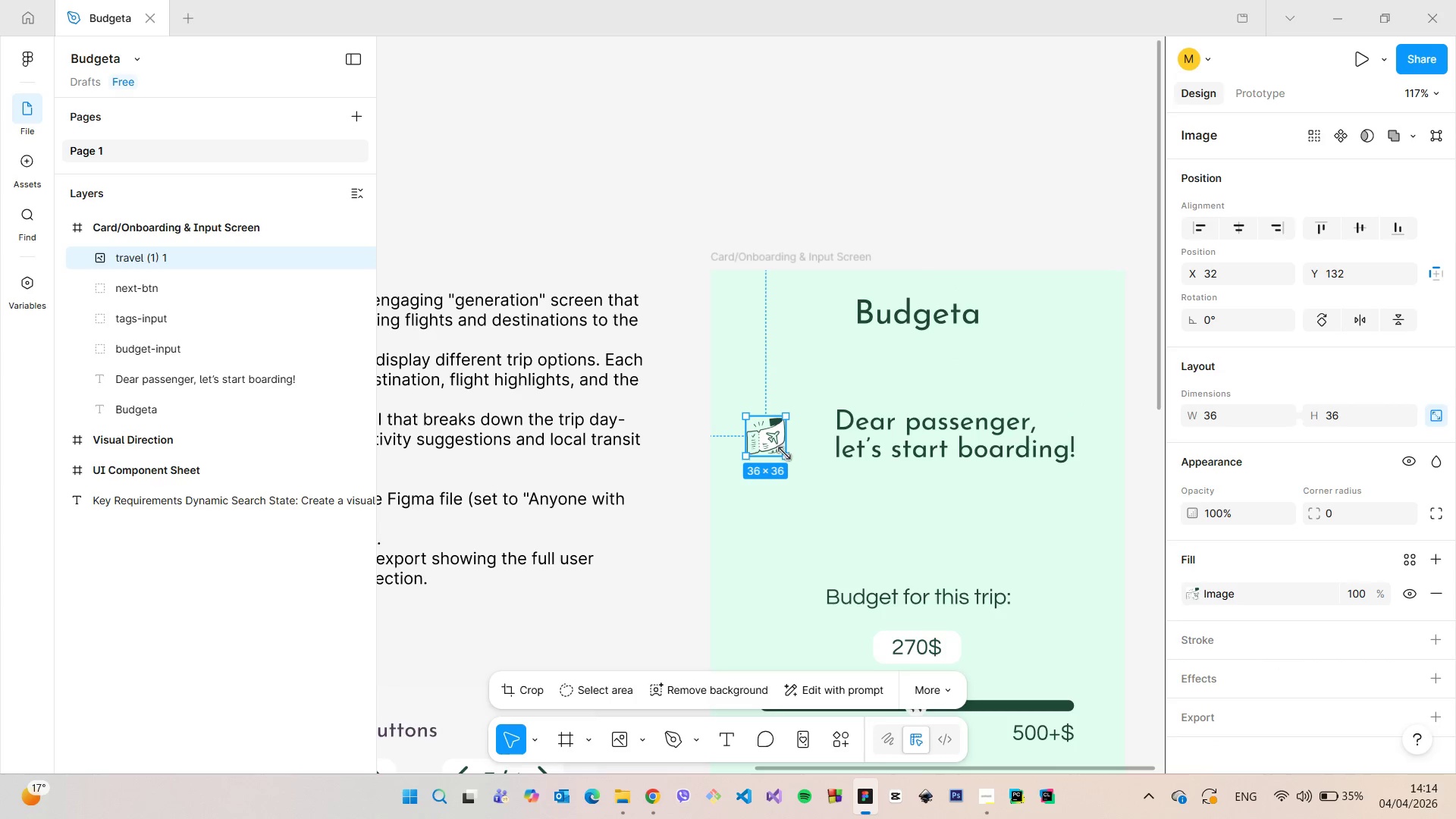 
left_click_drag(start_coordinate=[784, 453], to_coordinate=[805, 466])
 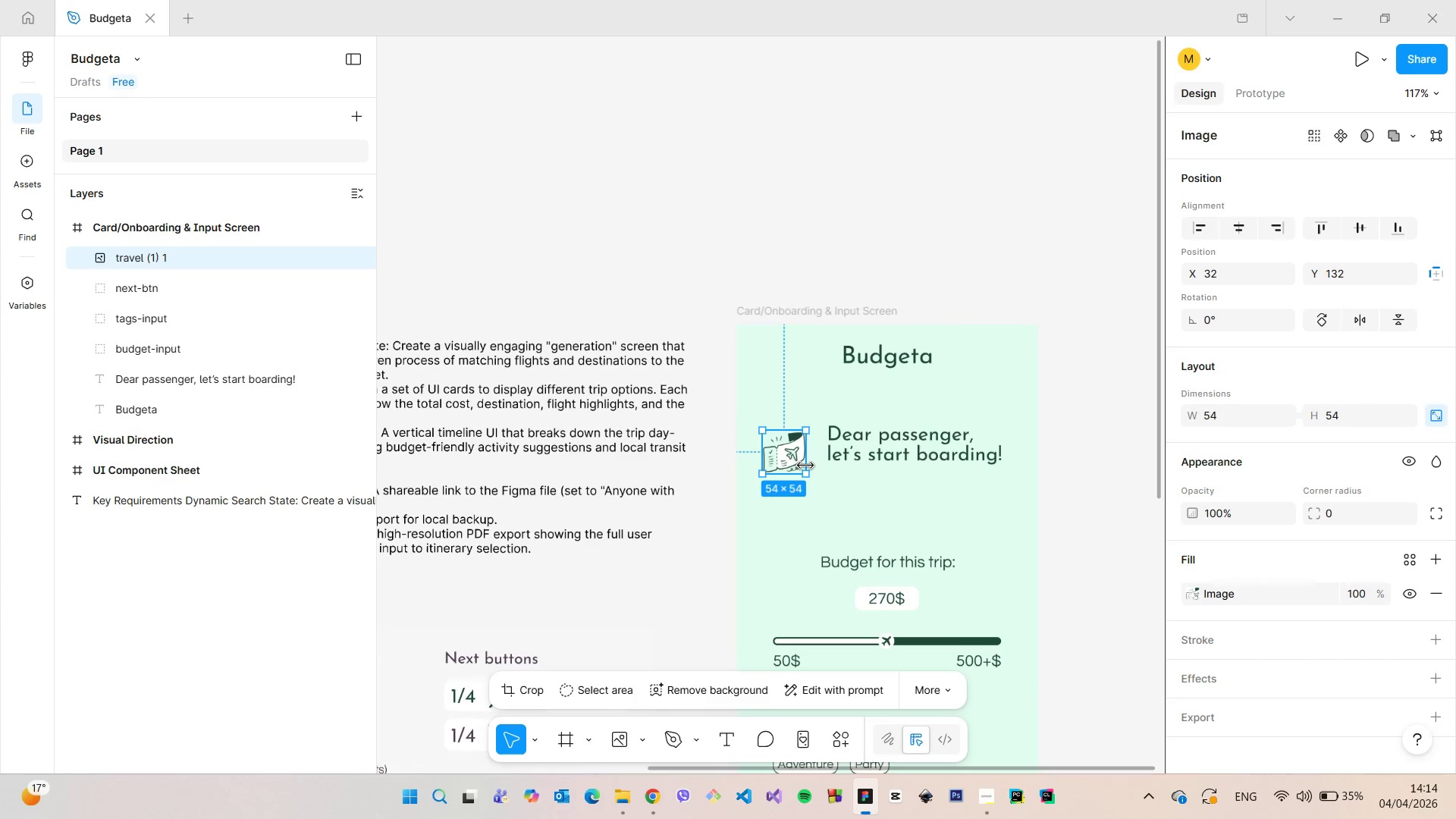 
scroll: coordinate [805, 466], scroll_direction: down, amount: 3.0
 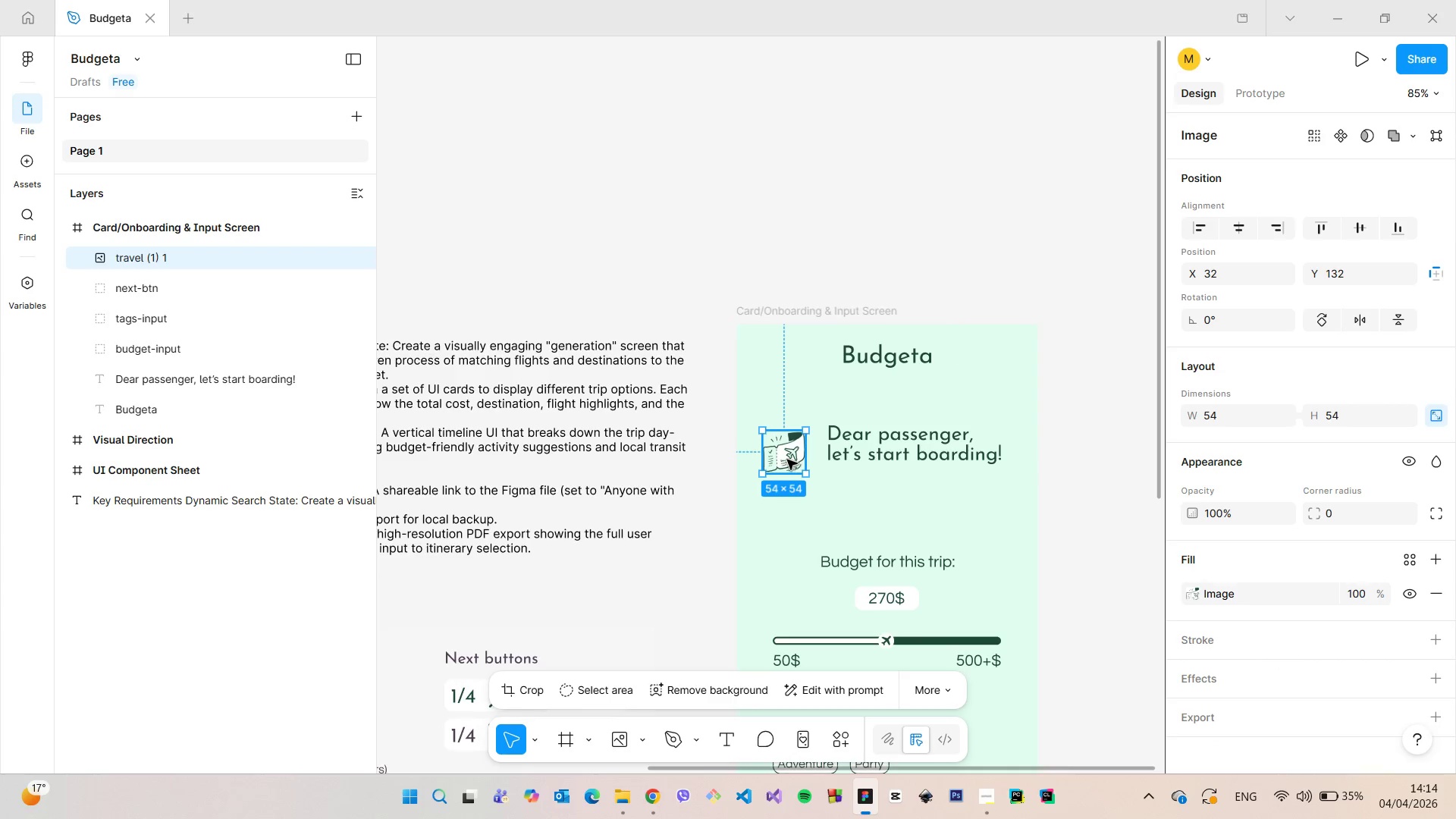 
left_click_drag(start_coordinate=[787, 460], to_coordinate=[797, 447])
 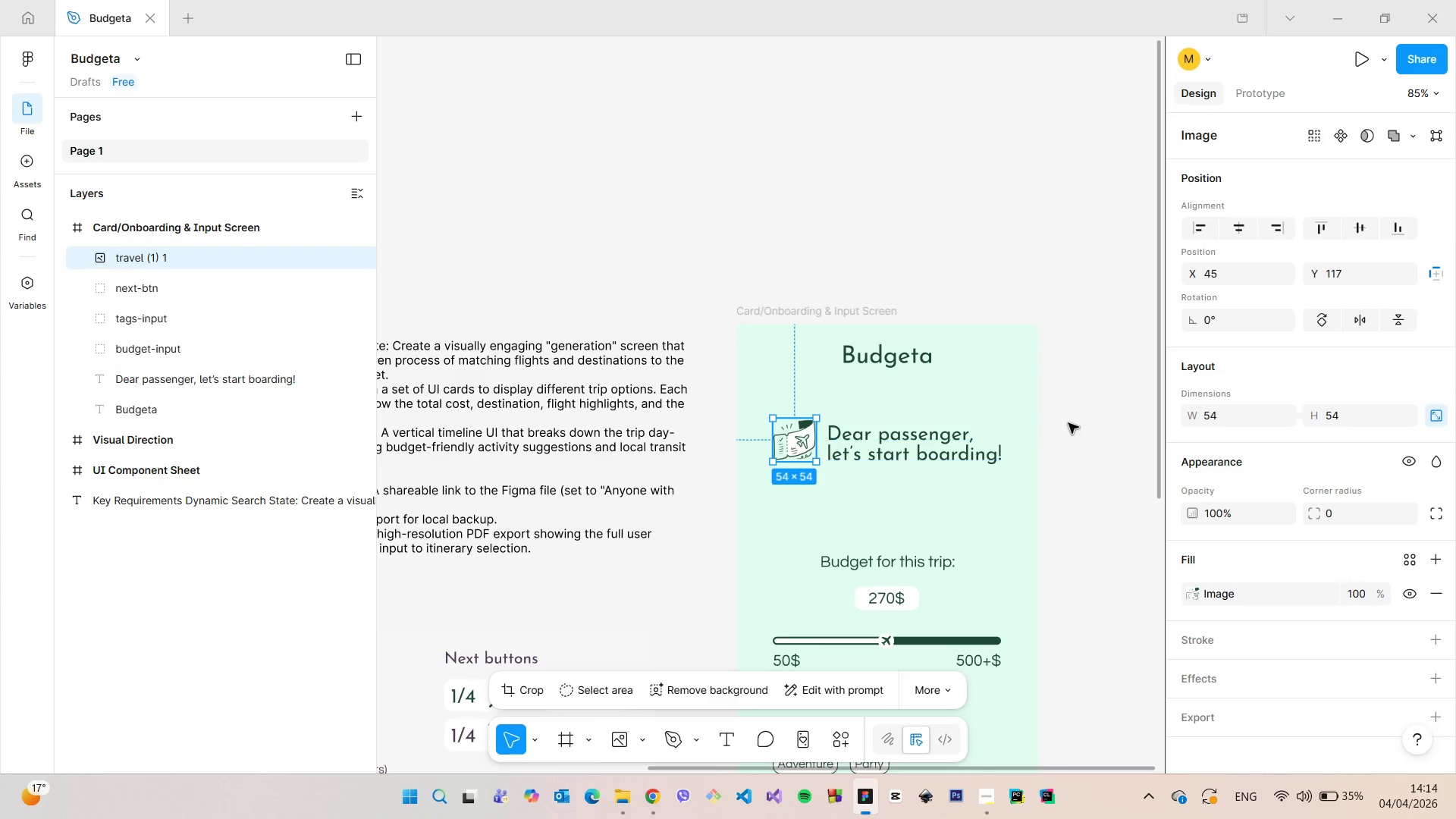 
left_click([1068, 423])
 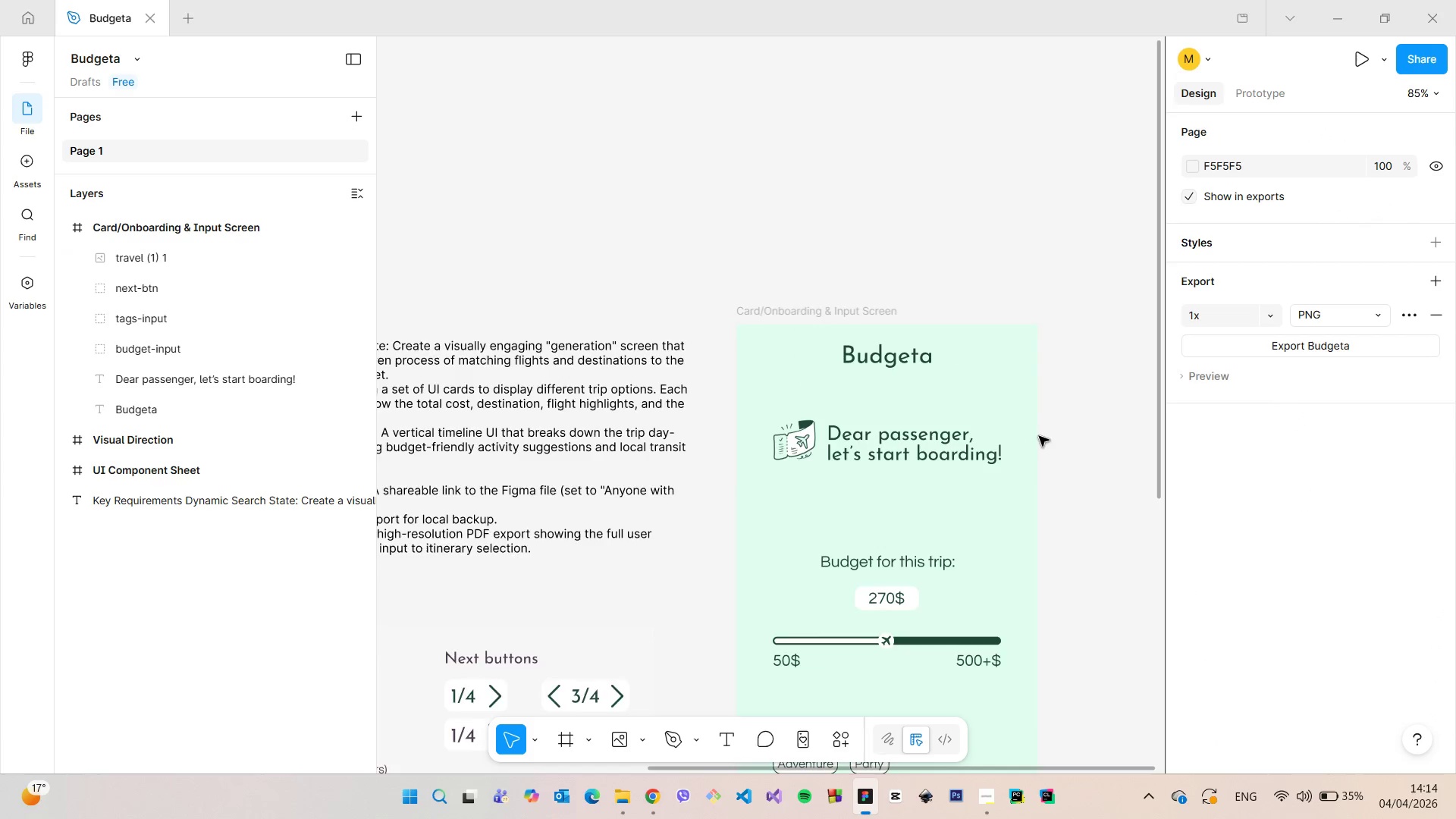 
scroll: coordinate [1038, 437], scroll_direction: up, amount: 6.0
 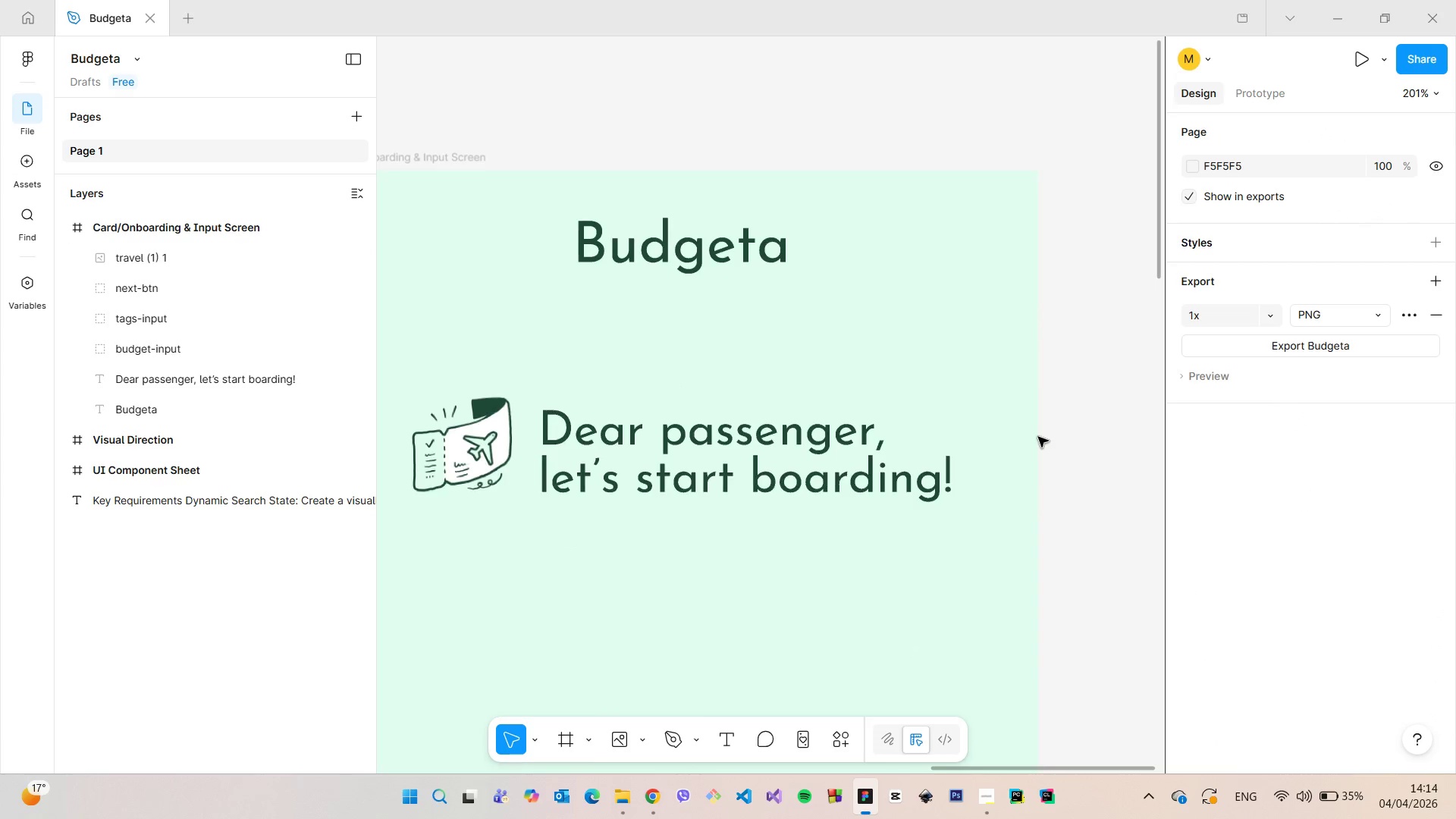 
scroll: coordinate [1038, 437], scroll_direction: down, amount: 6.0
 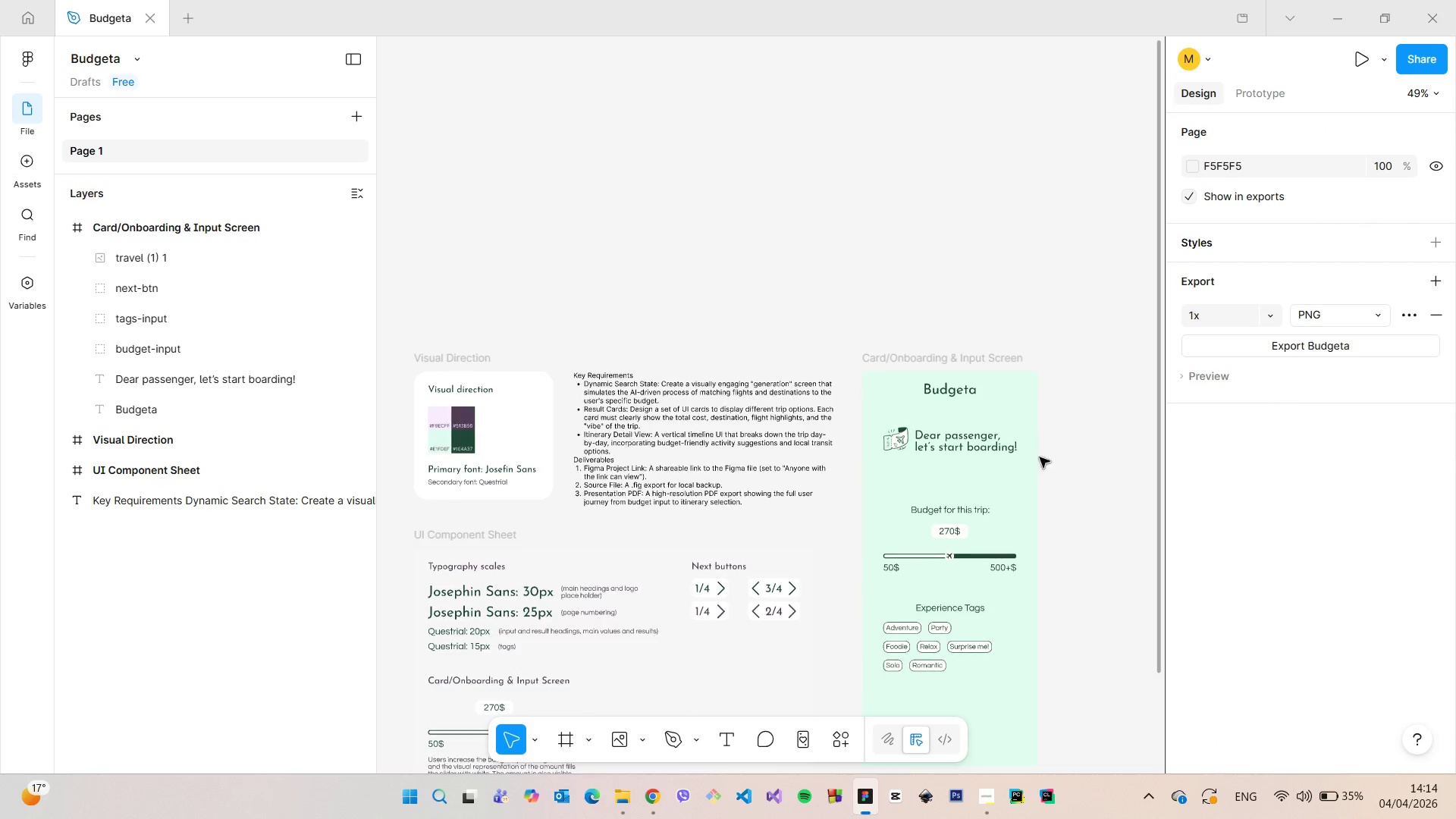 
scroll: coordinate [1034, 516], scroll_direction: up, amount: 7.0
 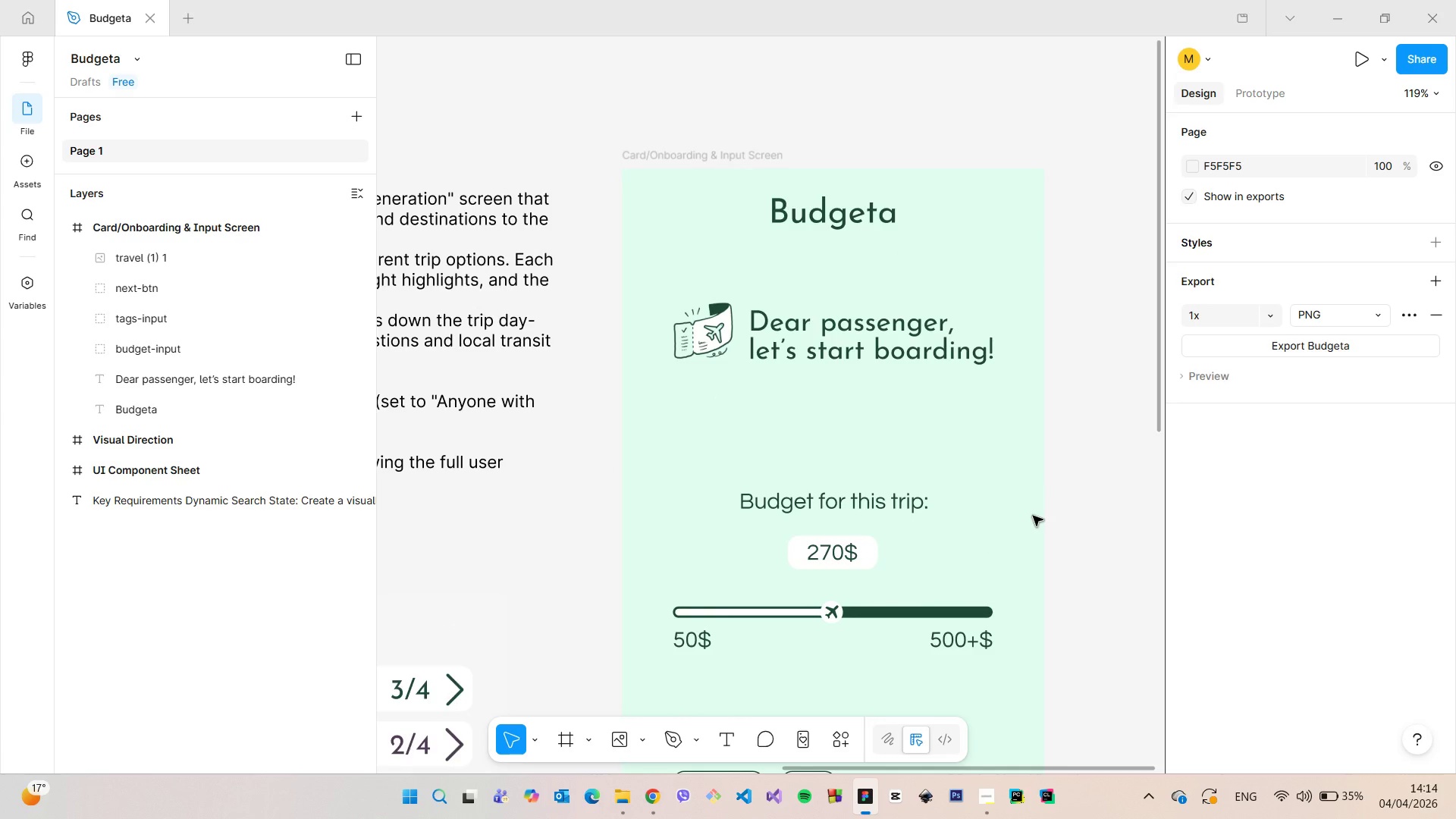 
key(Control+Z)
 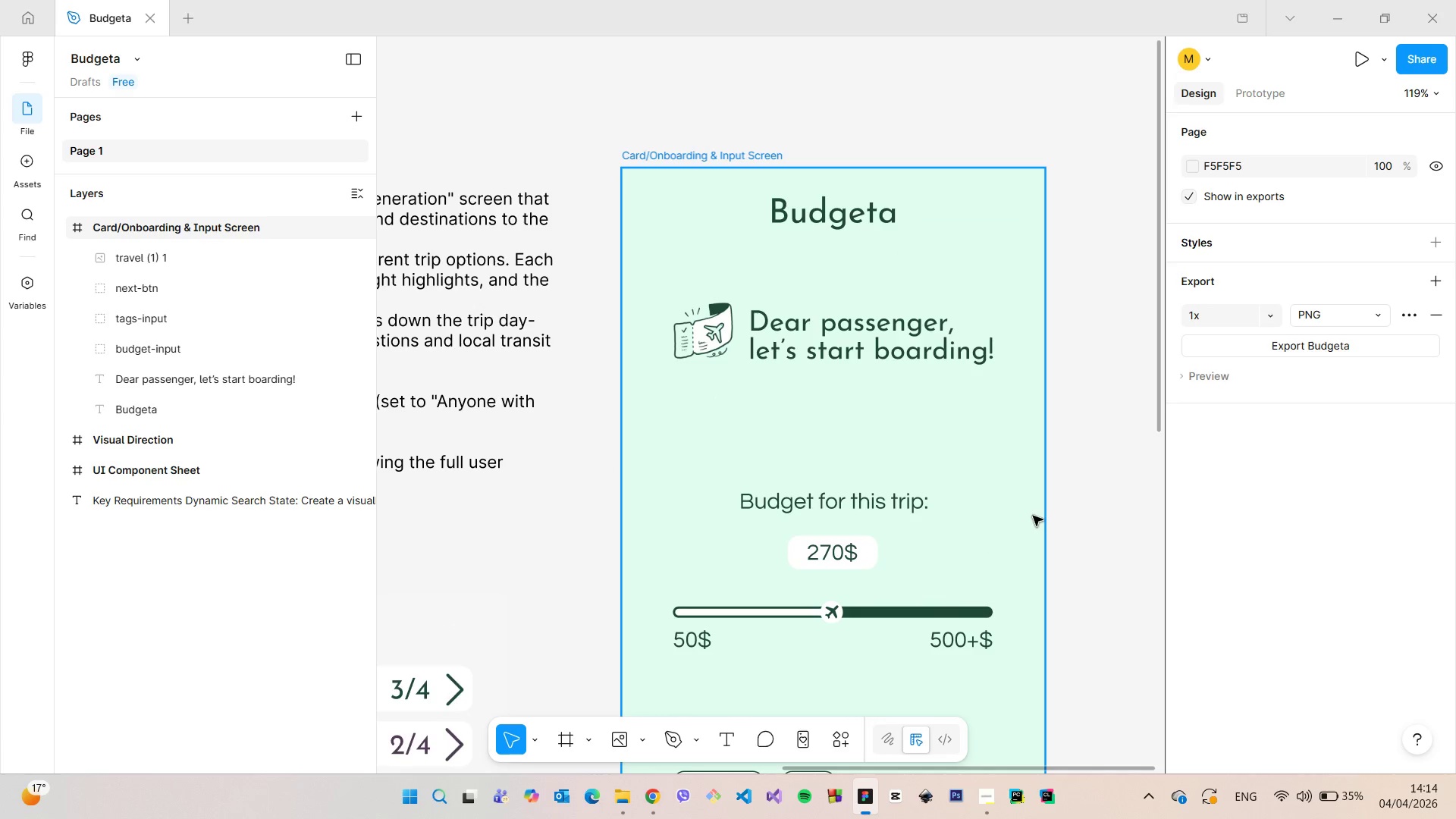 
key(Control+Z)
 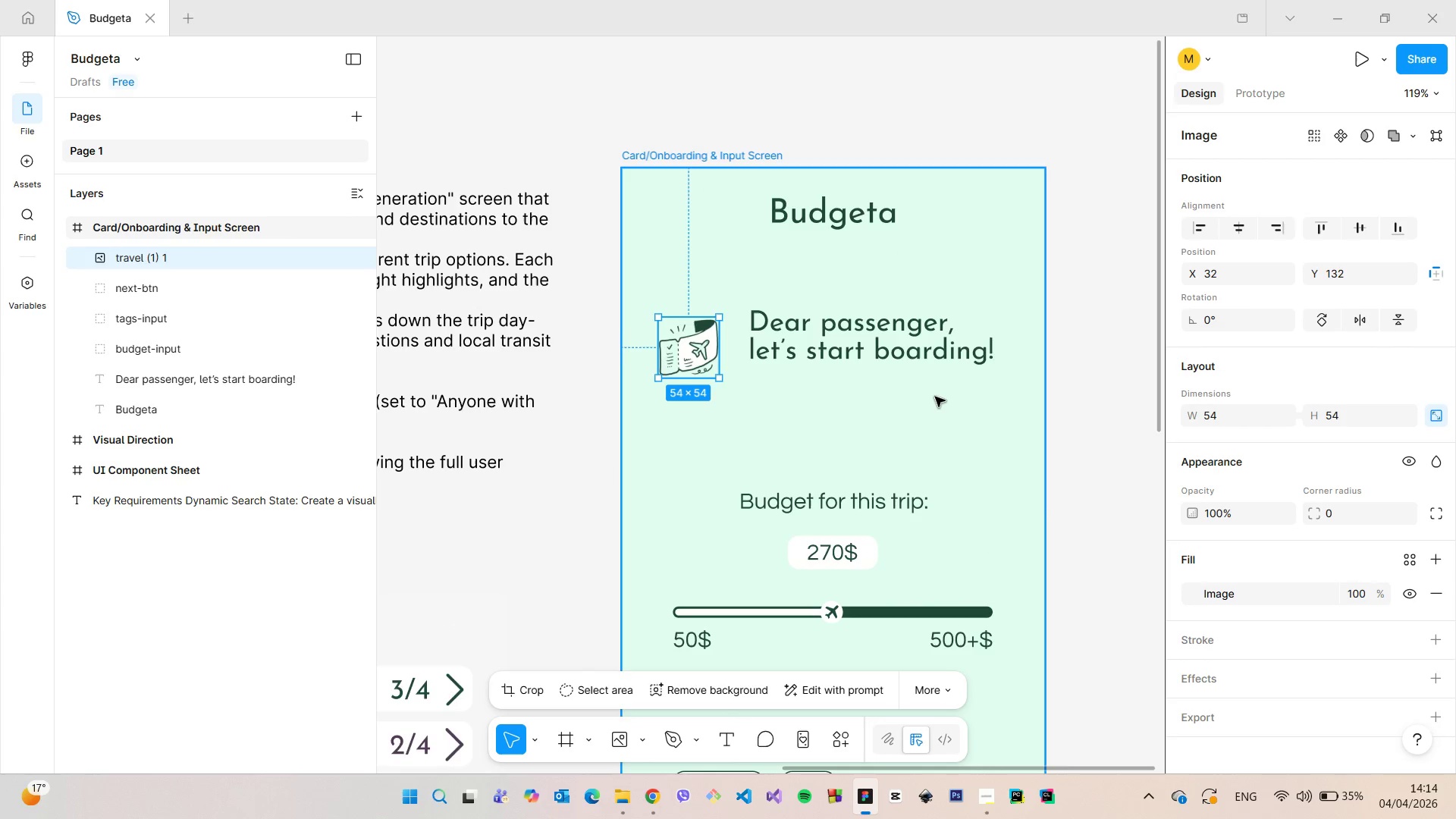 
key(Control+Z)
 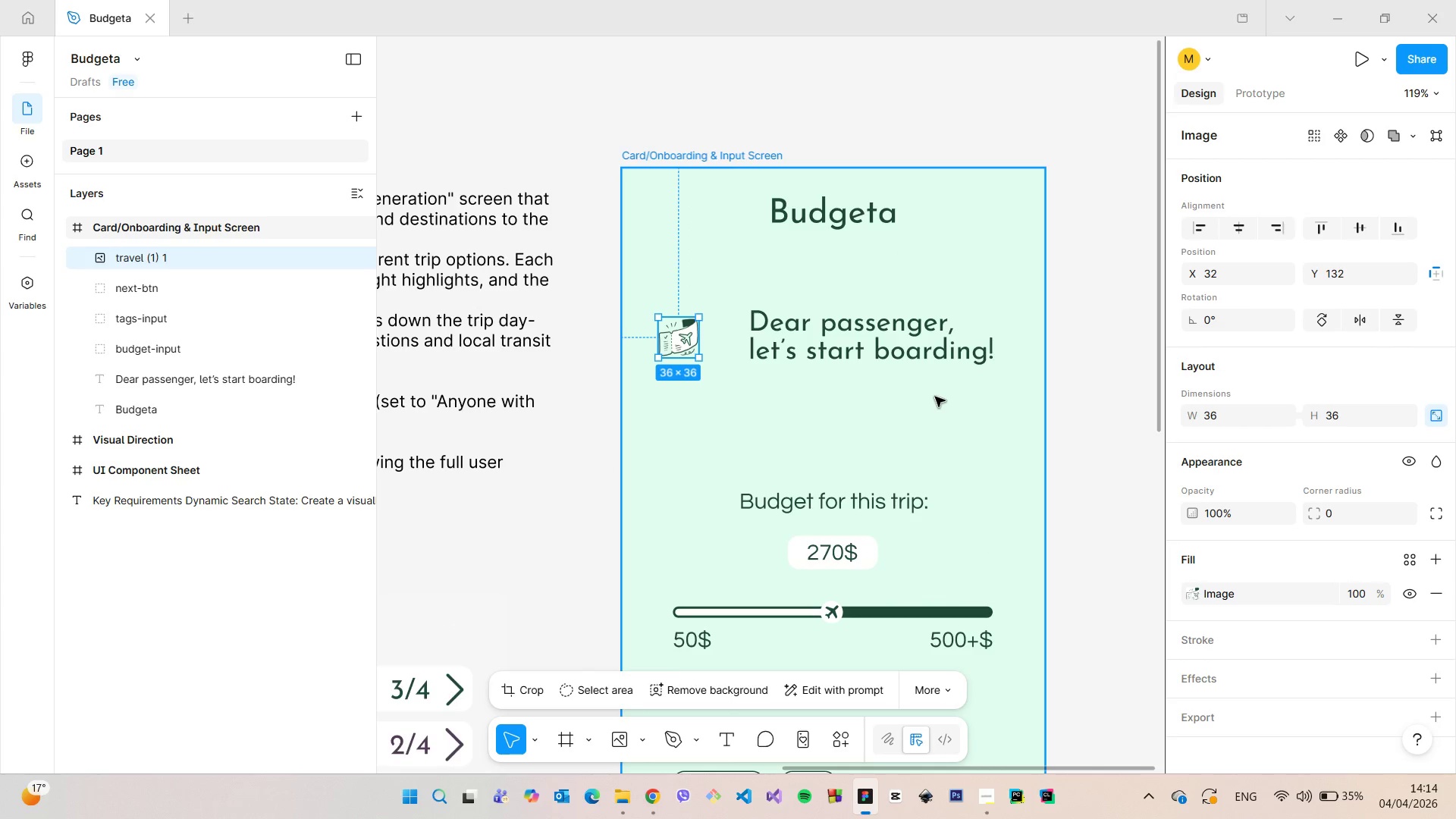 
key(Control+Z)
 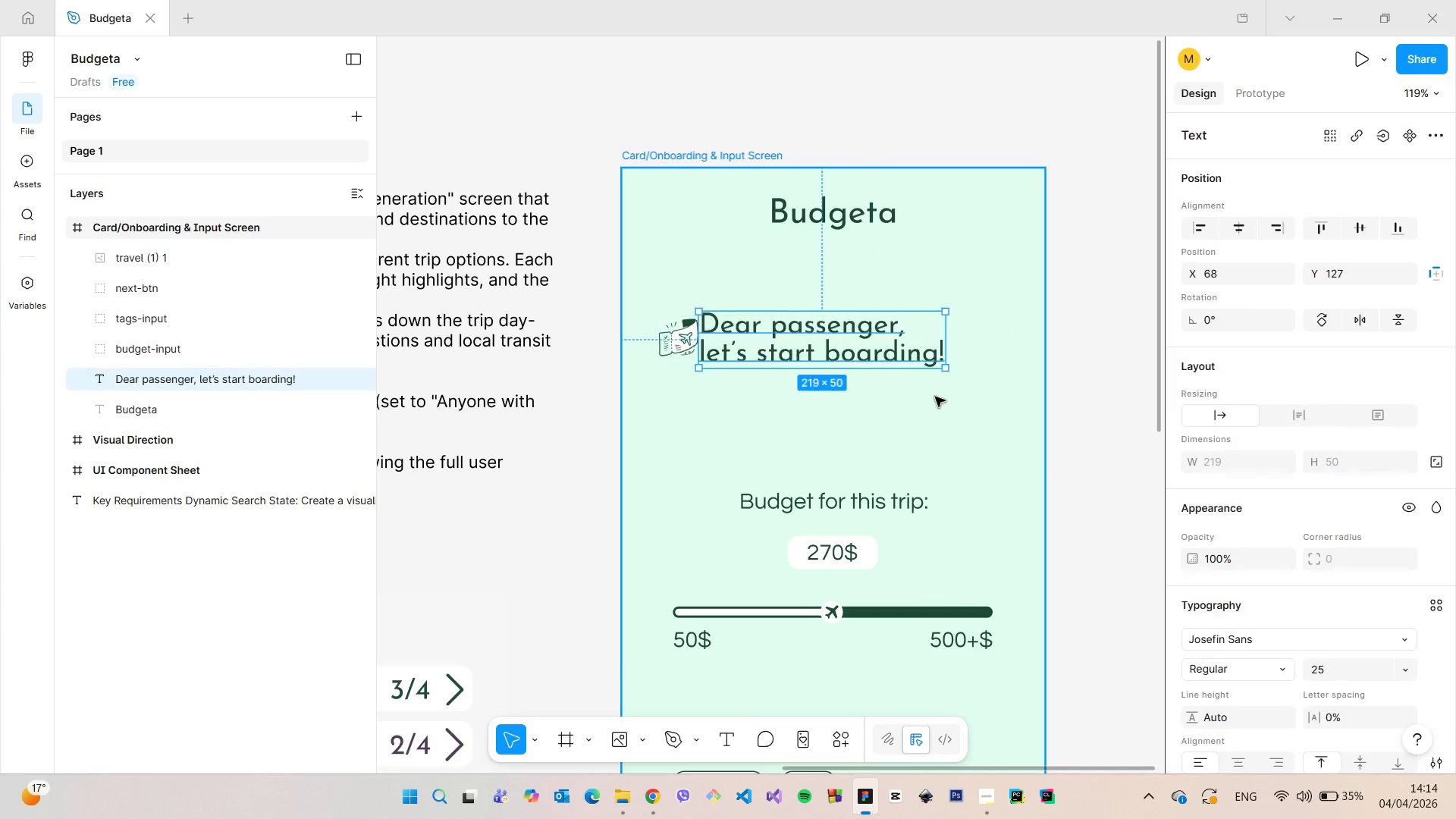 
key(Control+Z)
 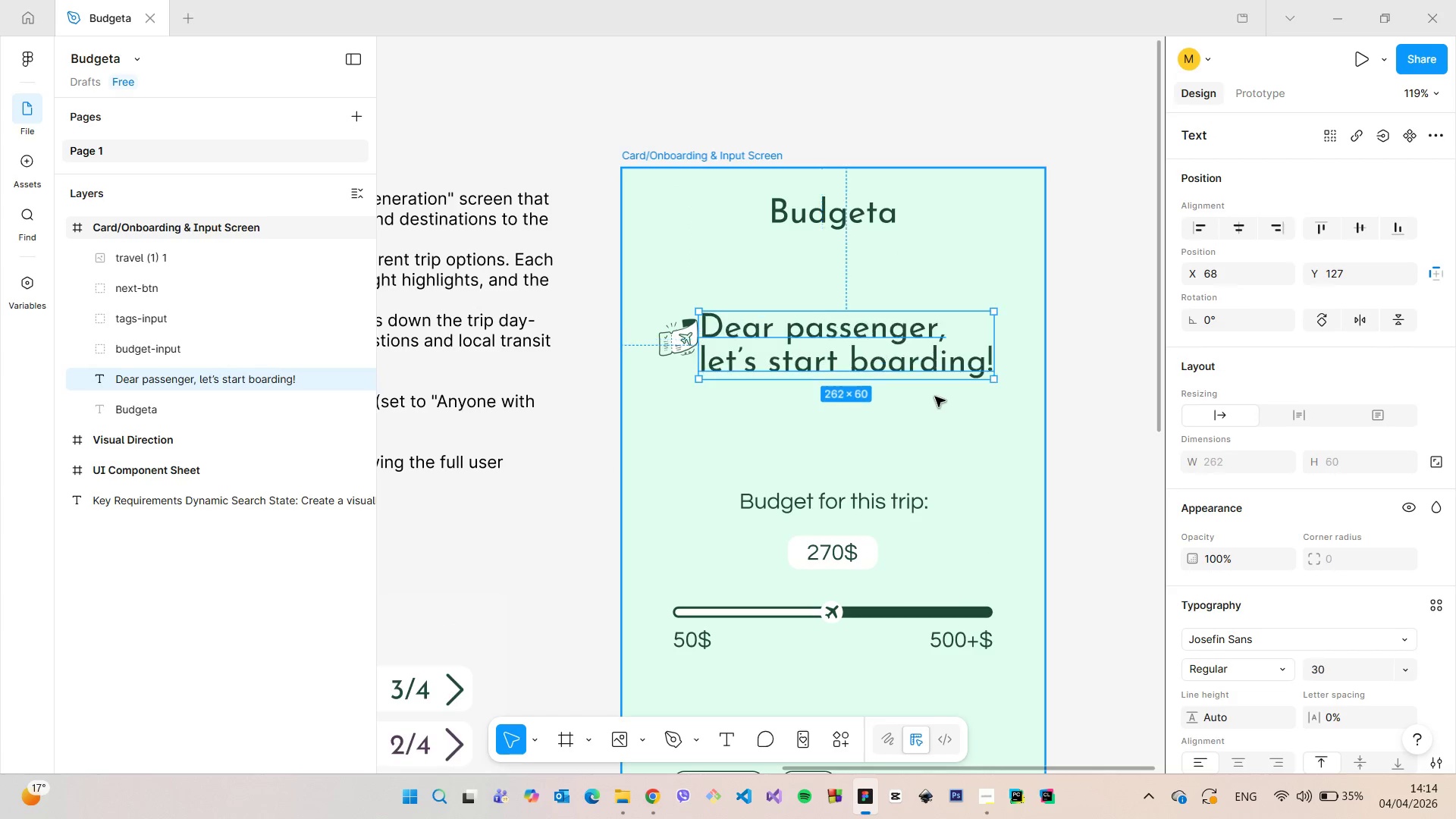 
key(Control+Z)
 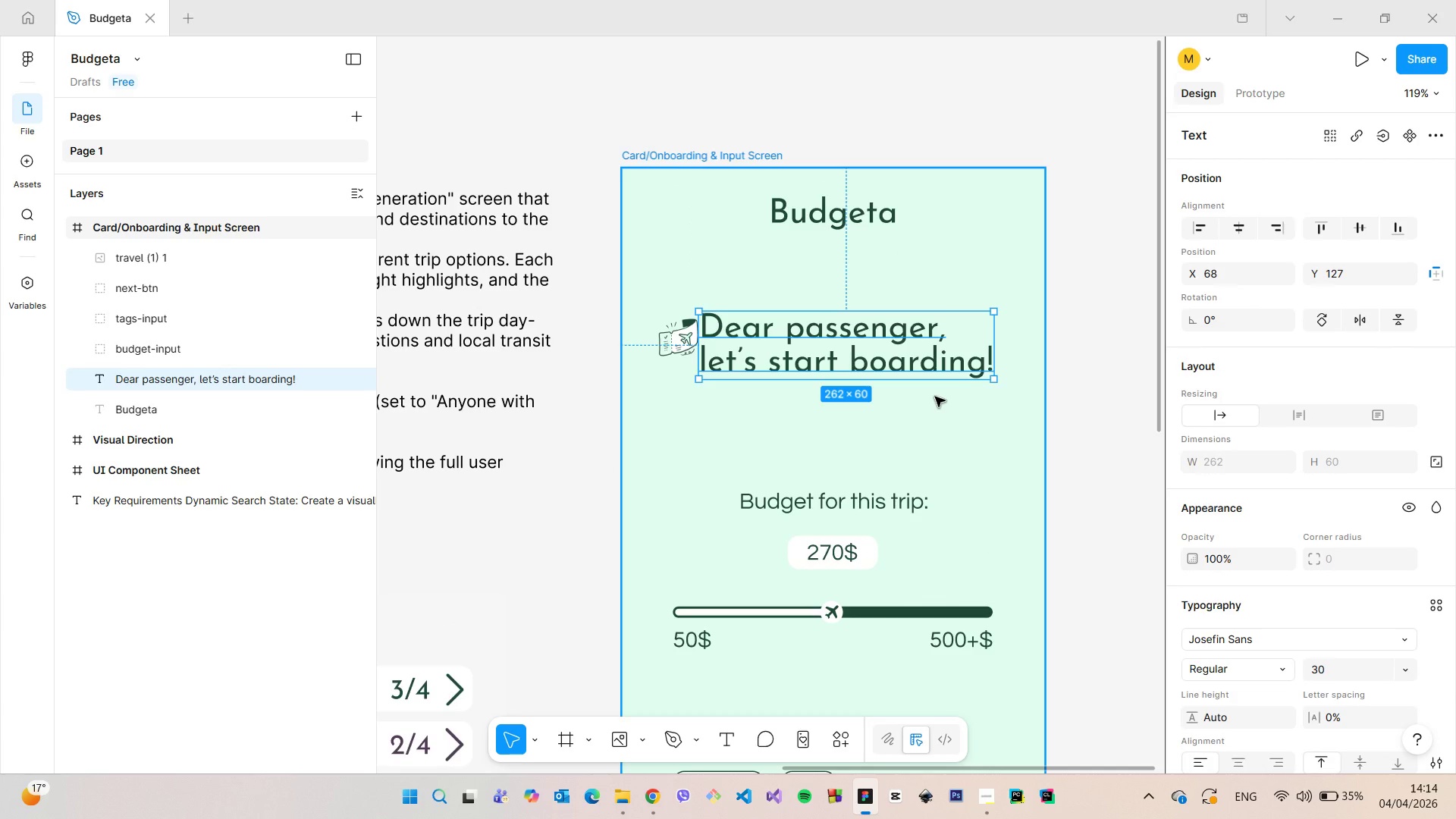 
key(Control+Z)
 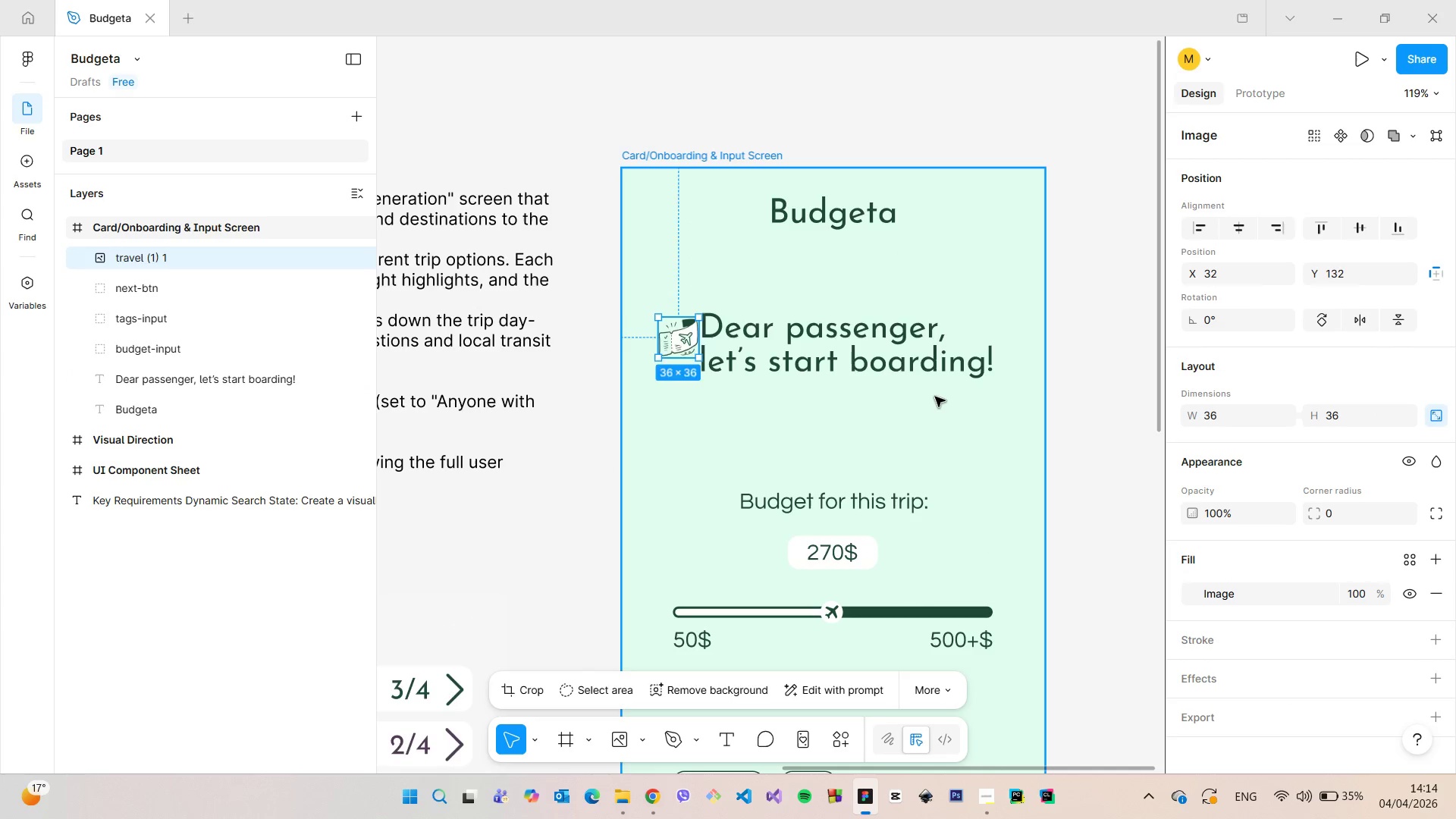 
key(Control+Z)
 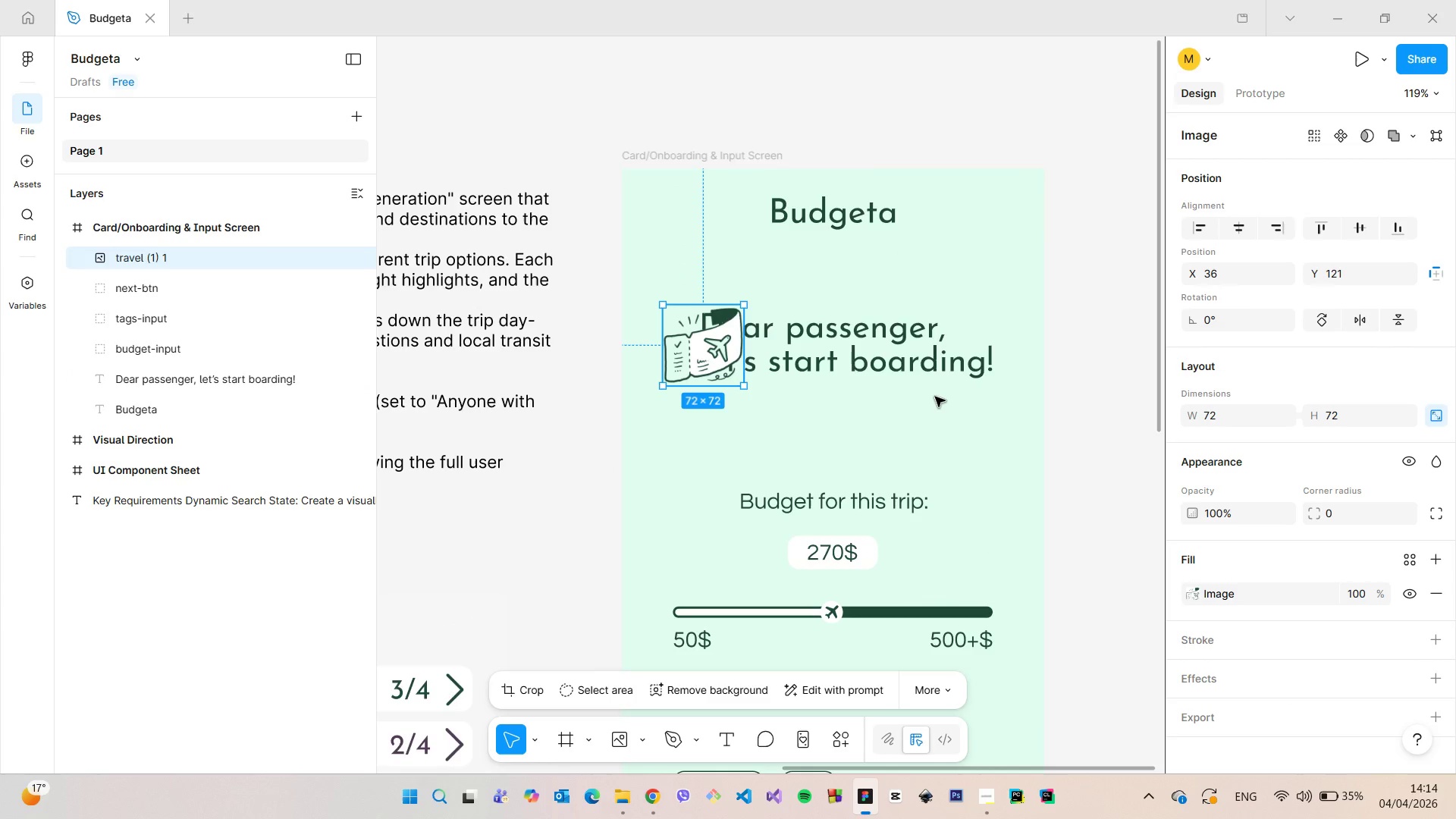 
key(Control+Z)
 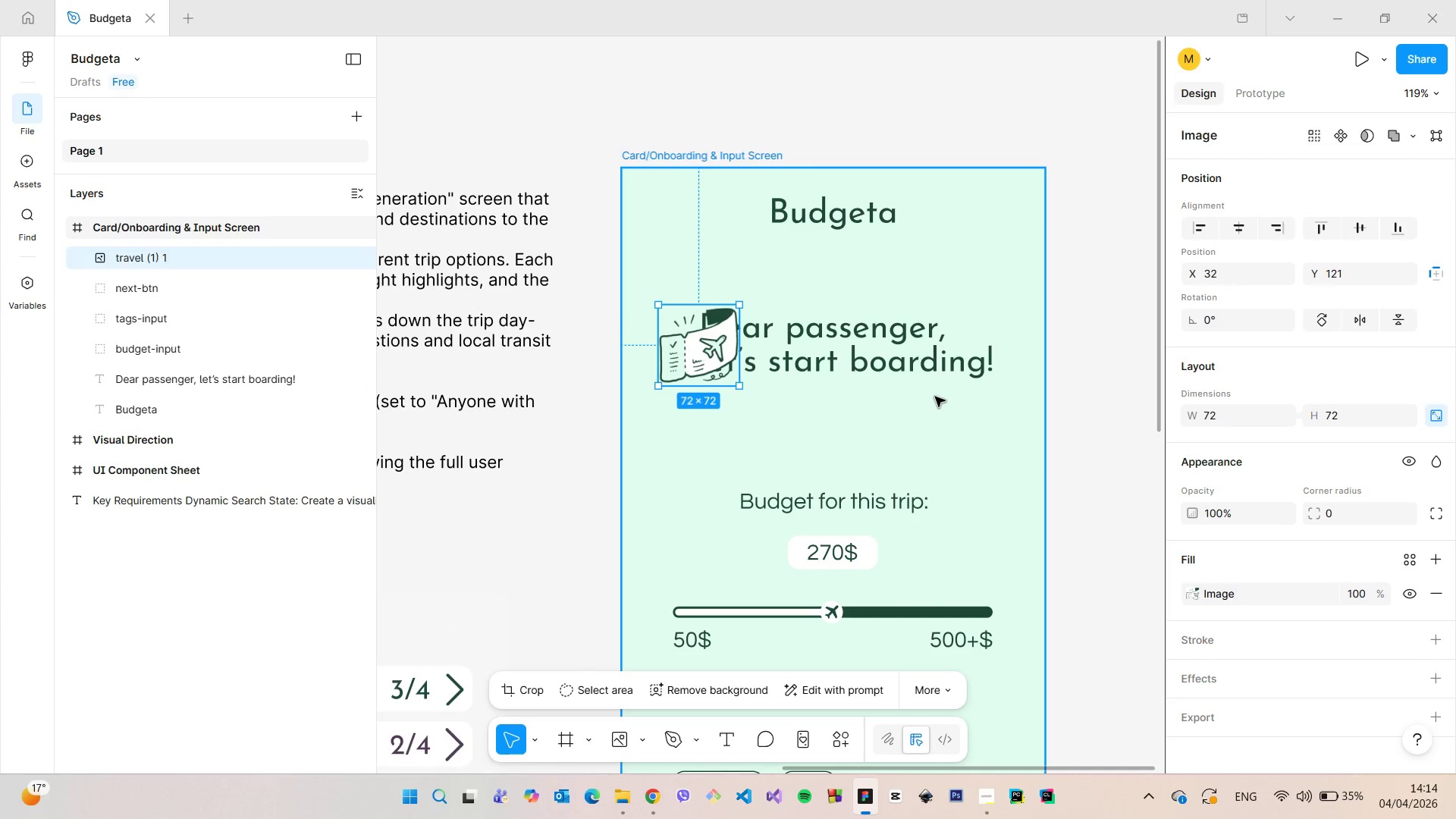 
key(Control+Z)
 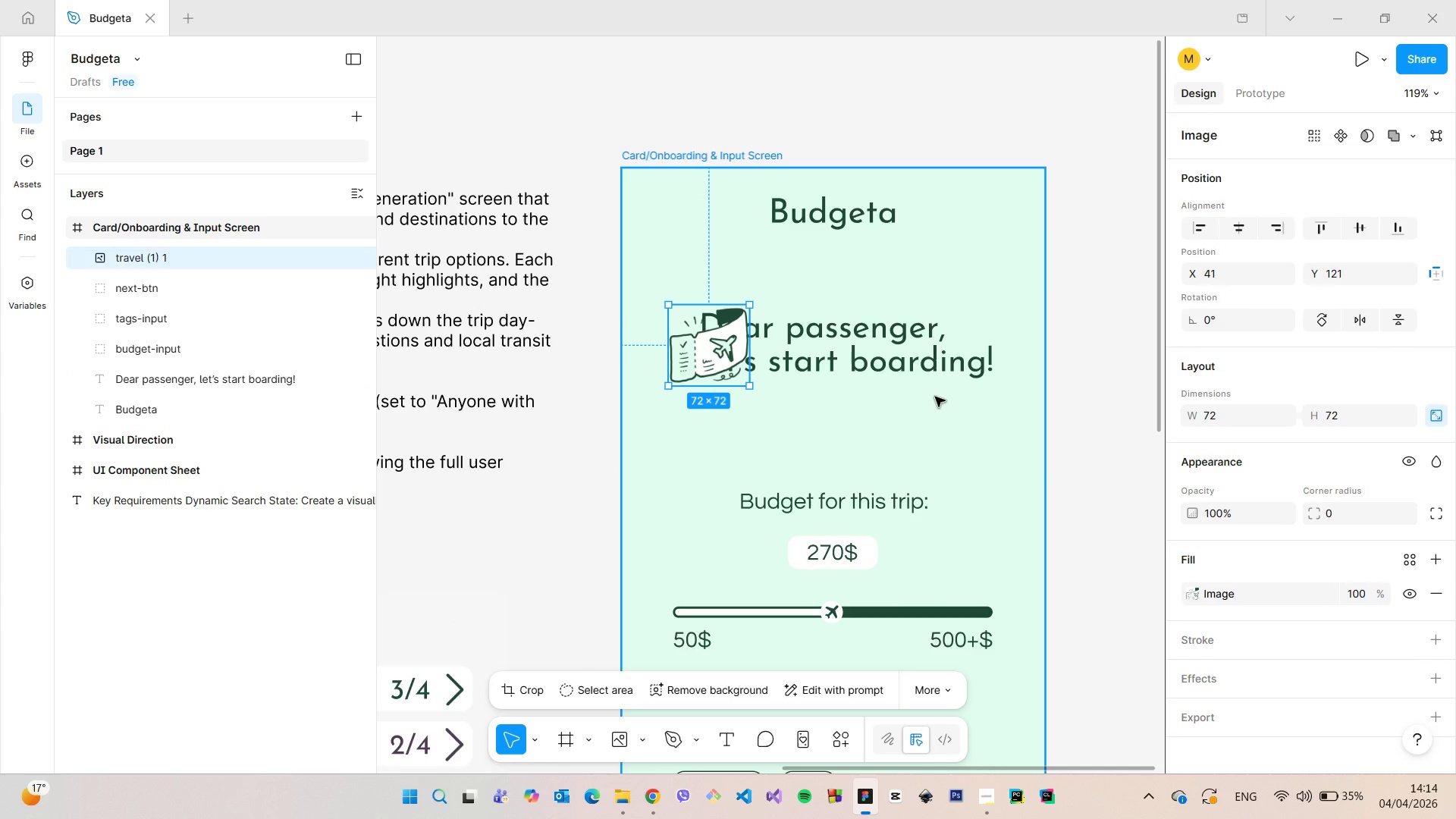 
key(Control+Z)
 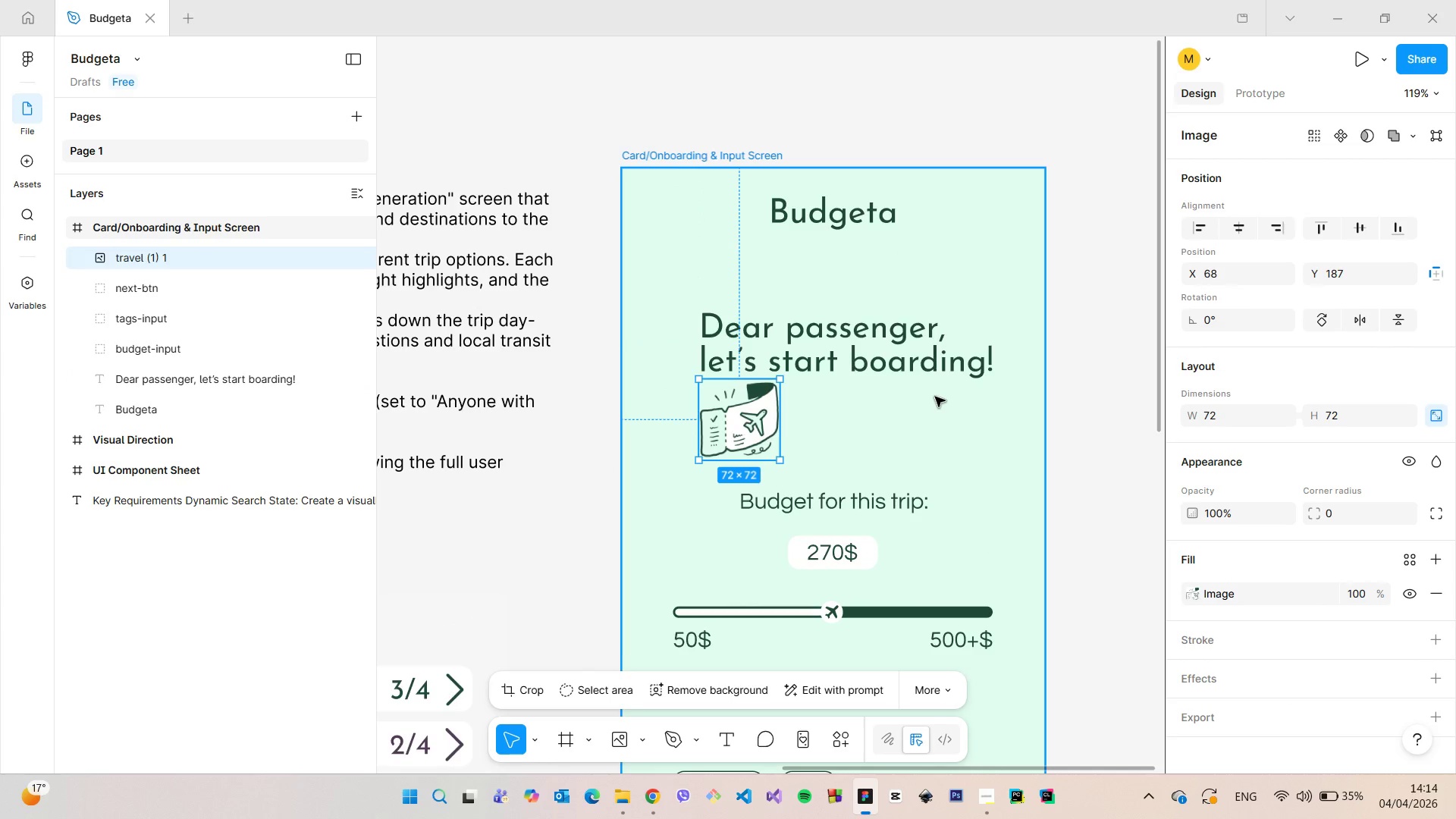 
key(Control+Z)
 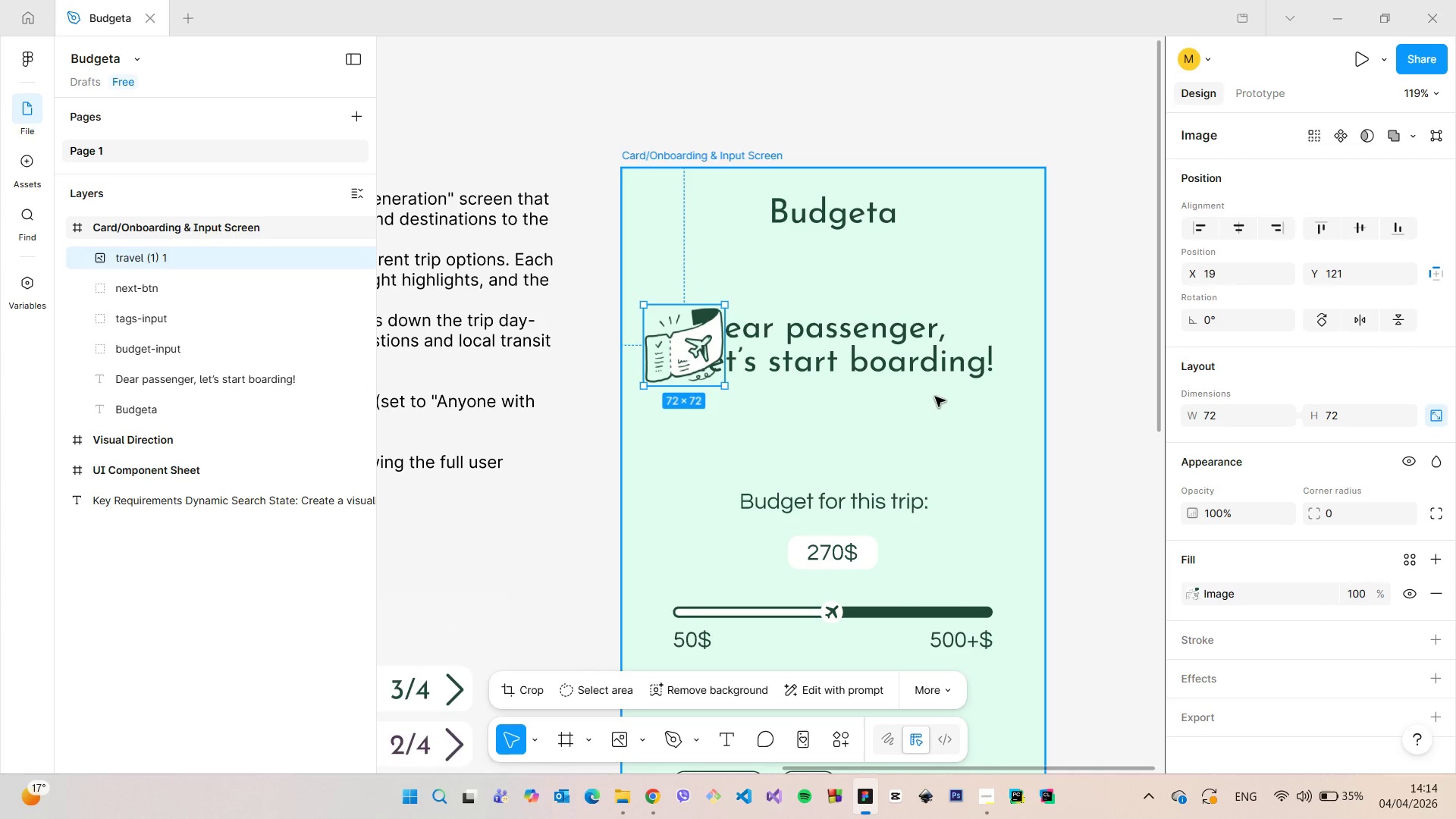 
key(Control+Z)
 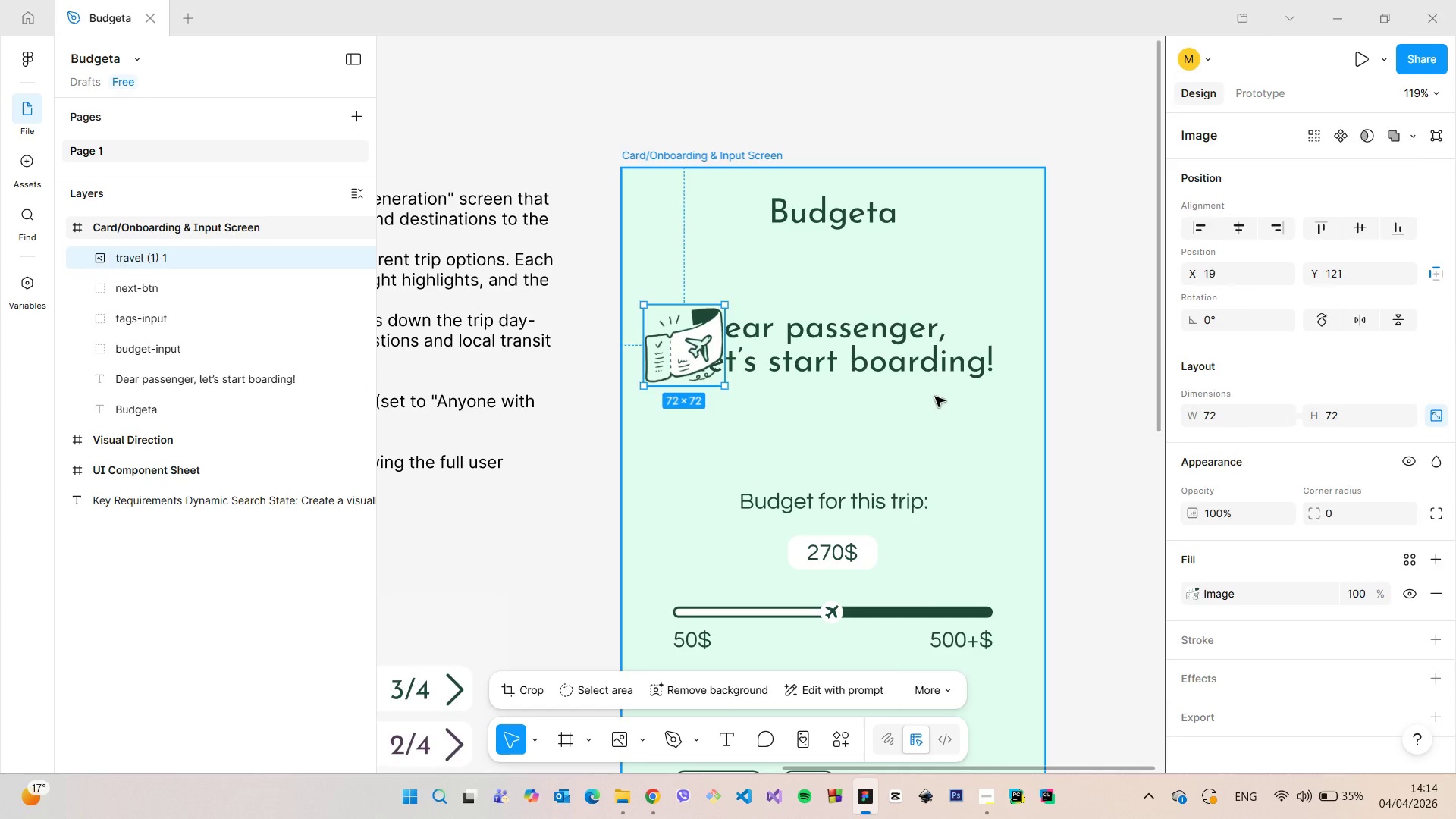 
key(Control+Z)
 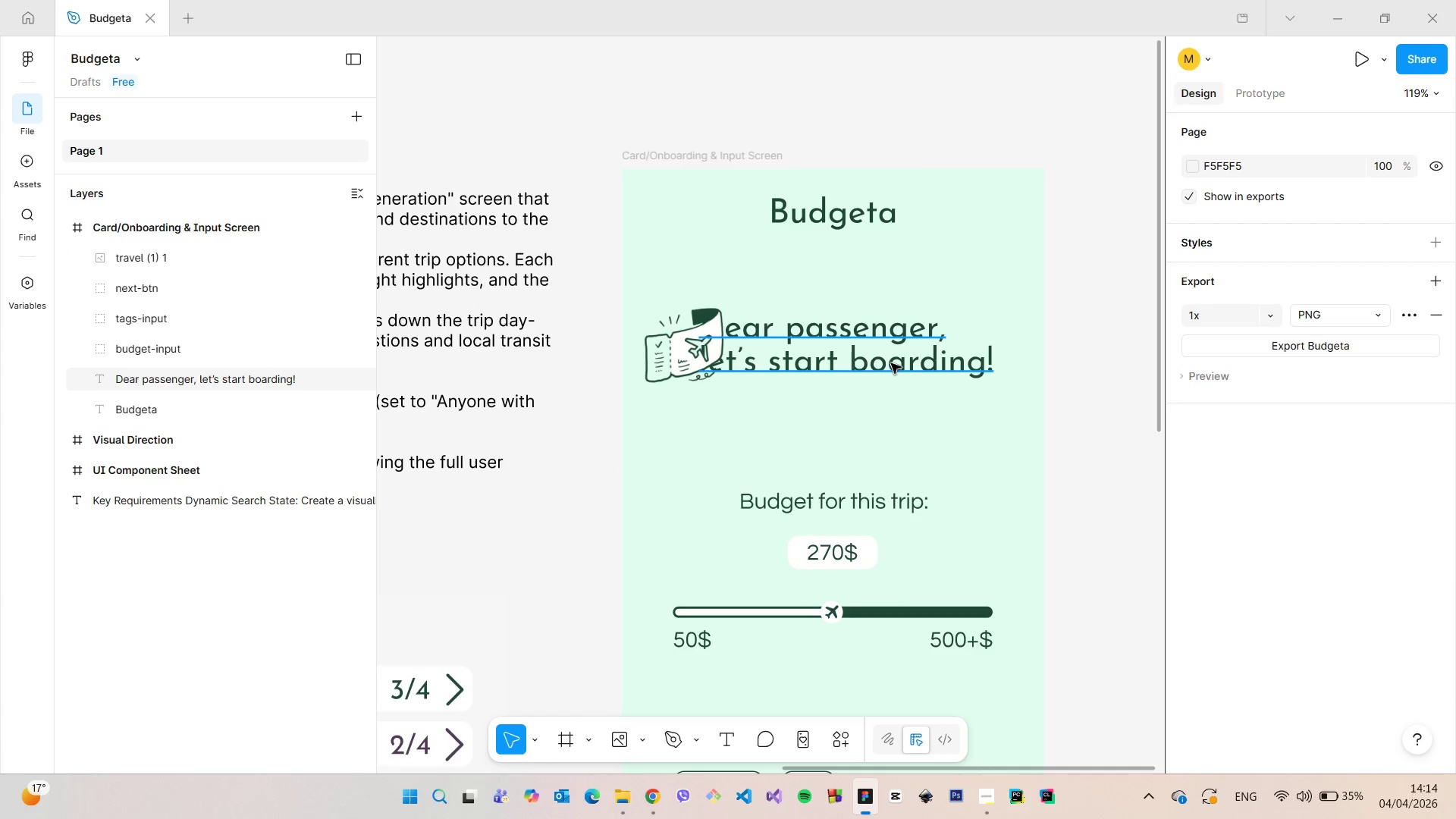 
left_click([891, 363])
 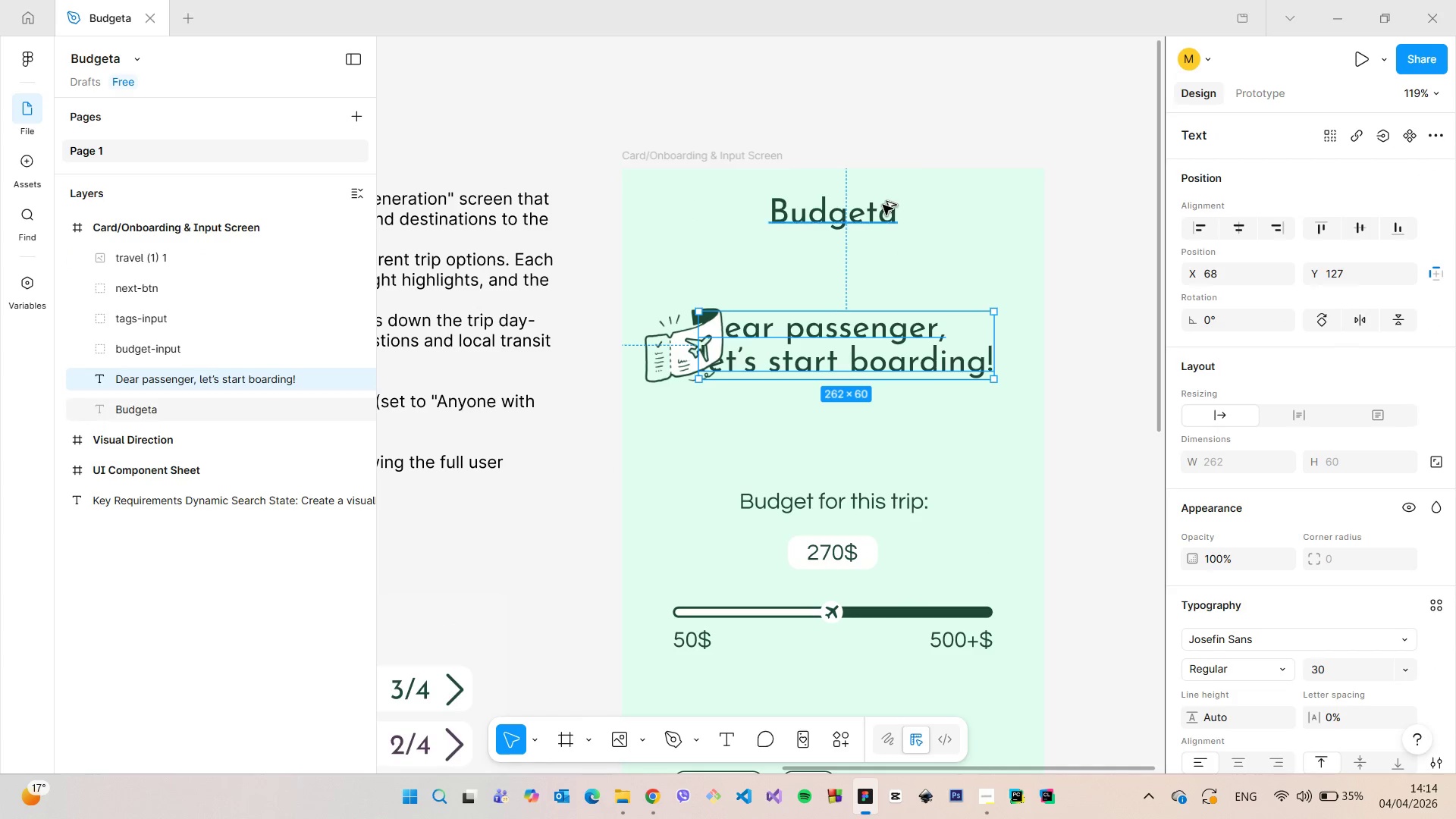 
hold_key(key=AltLeft, duration=1.52)
 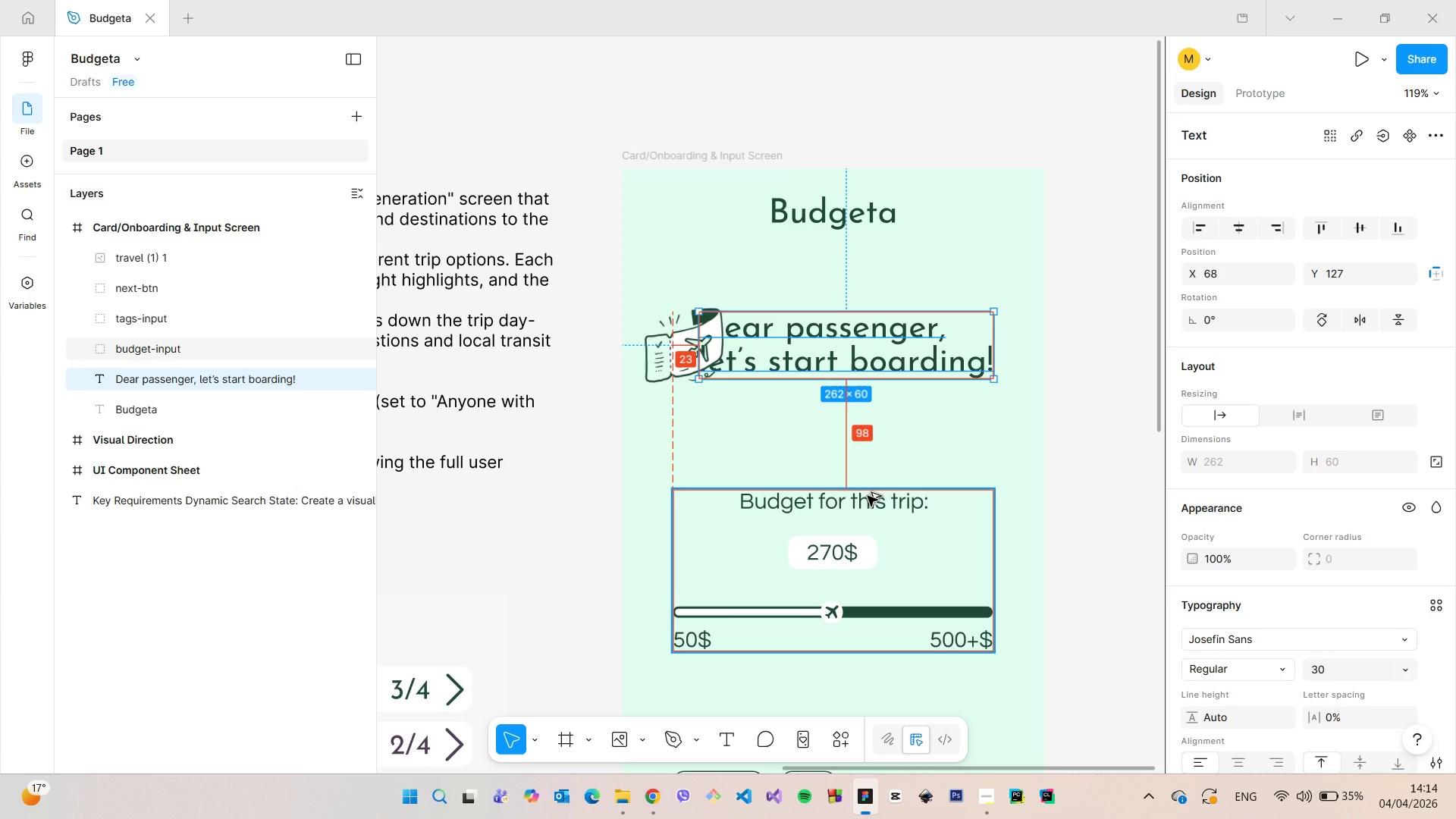 
hold_key(key=AltLeft, duration=1.51)
 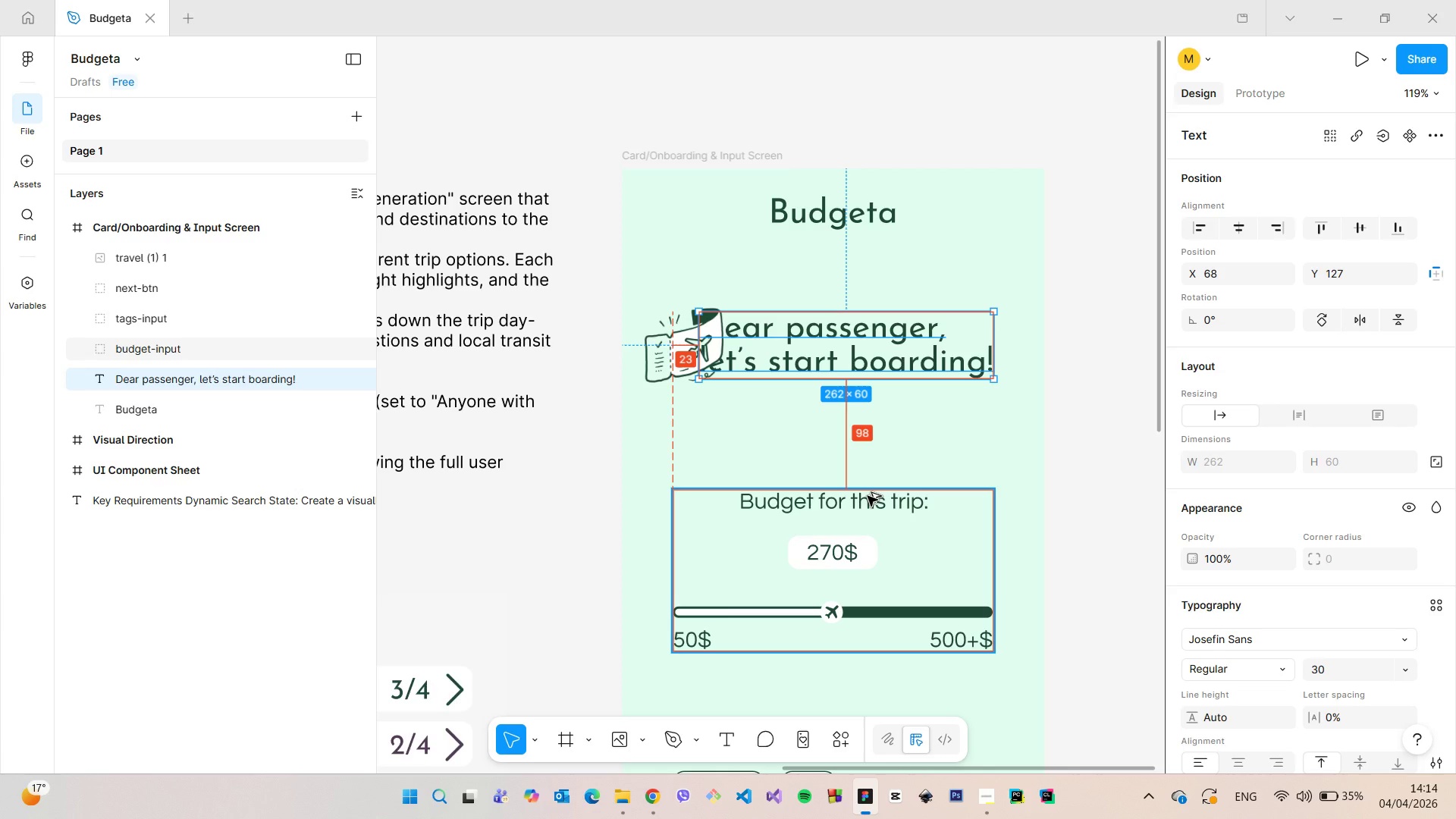 
hold_key(key=AltLeft, duration=1.5)
 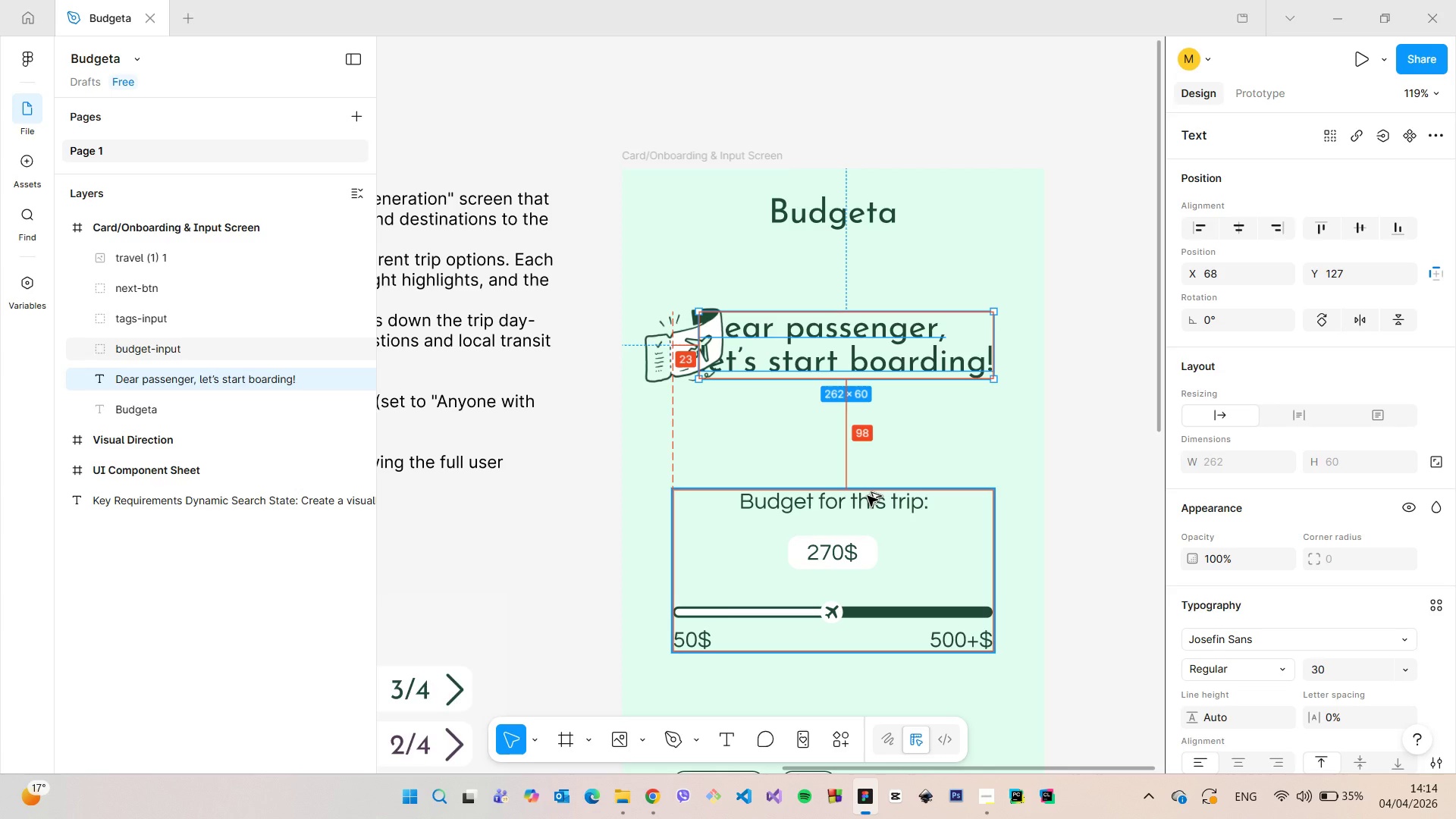 
hold_key(key=AltLeft, duration=0.95)
 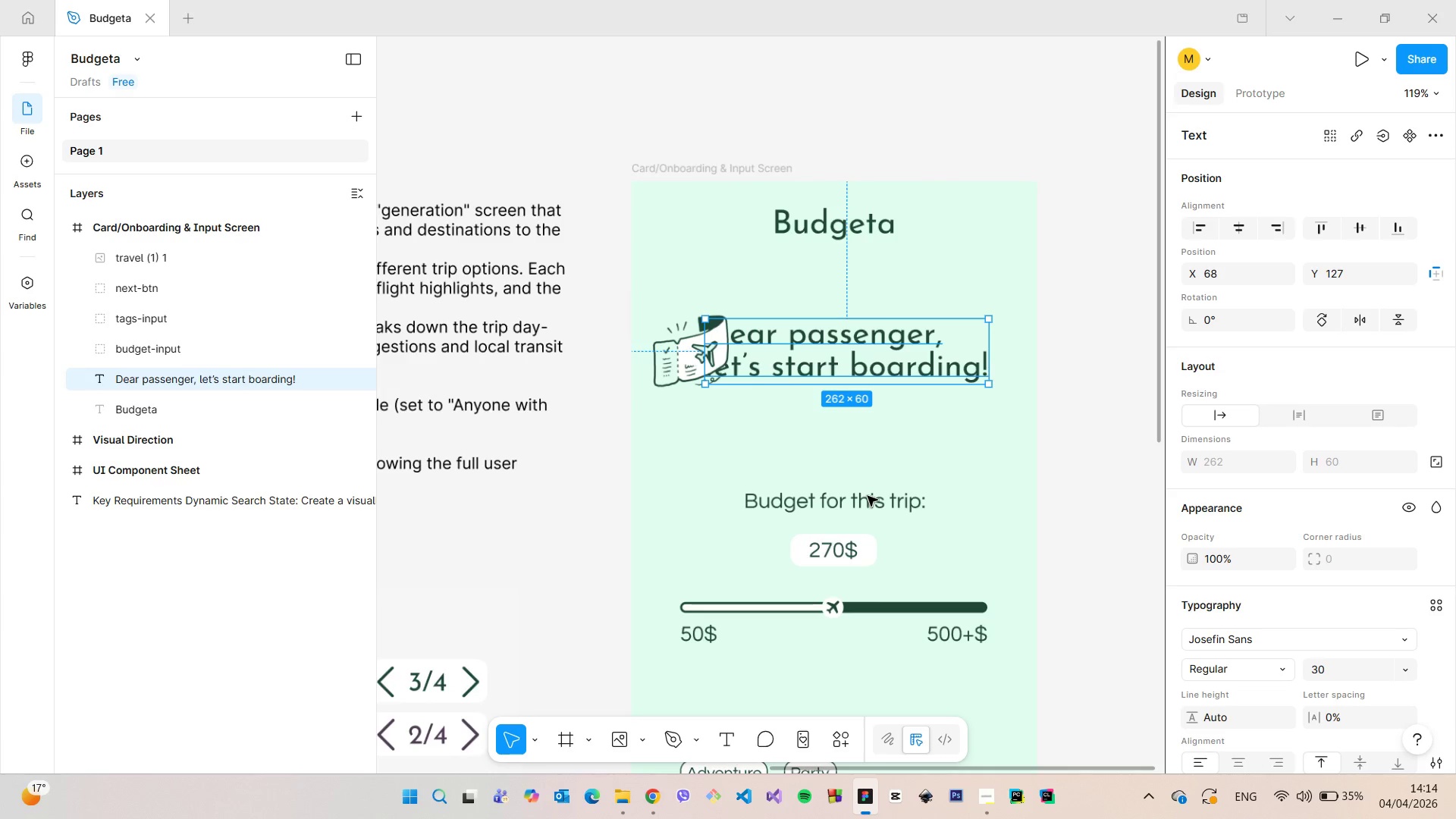 
left_click([868, 496])
 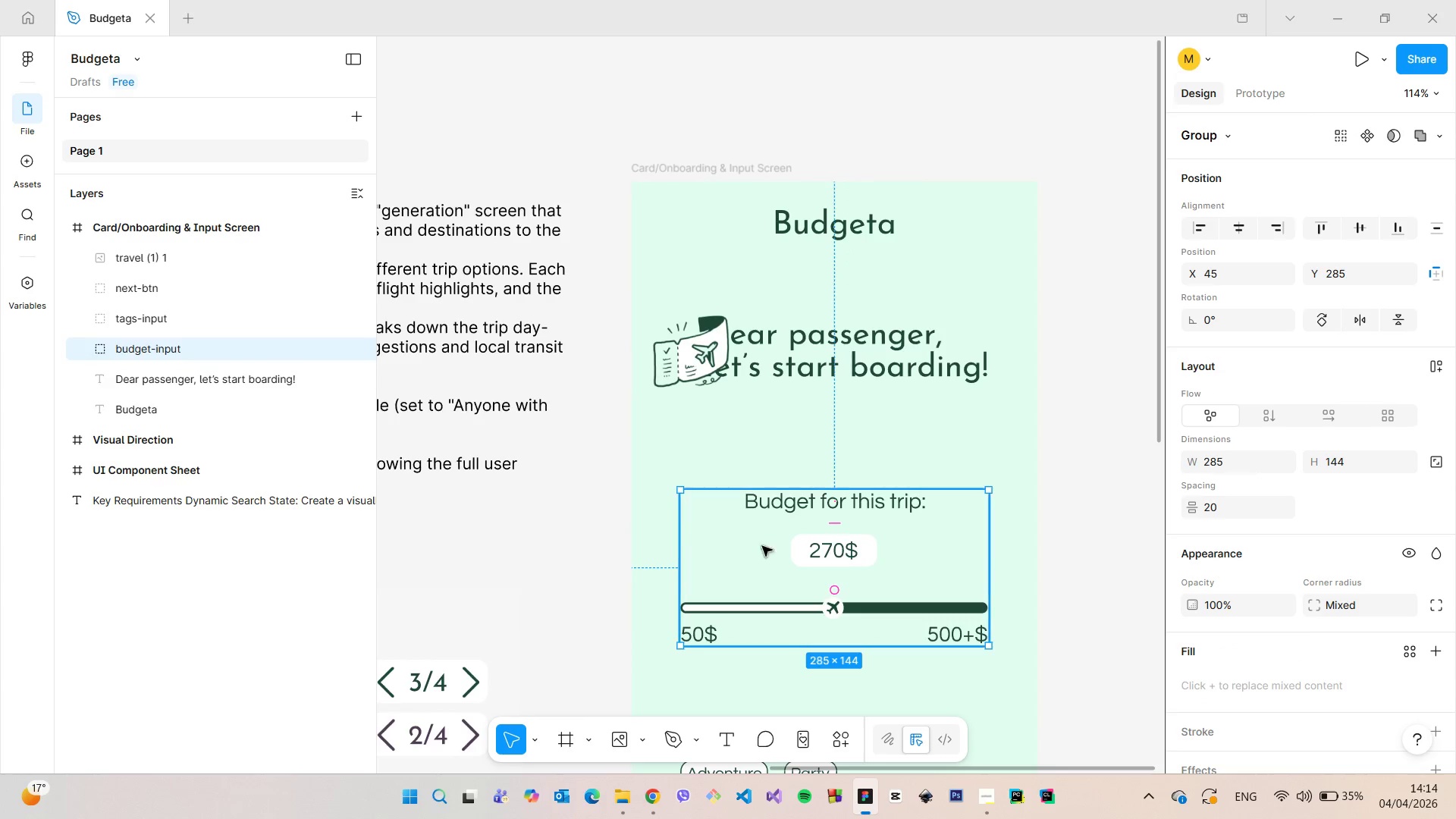 
scroll: coordinate [868, 496], scroll_direction: down, amount: 1.0
 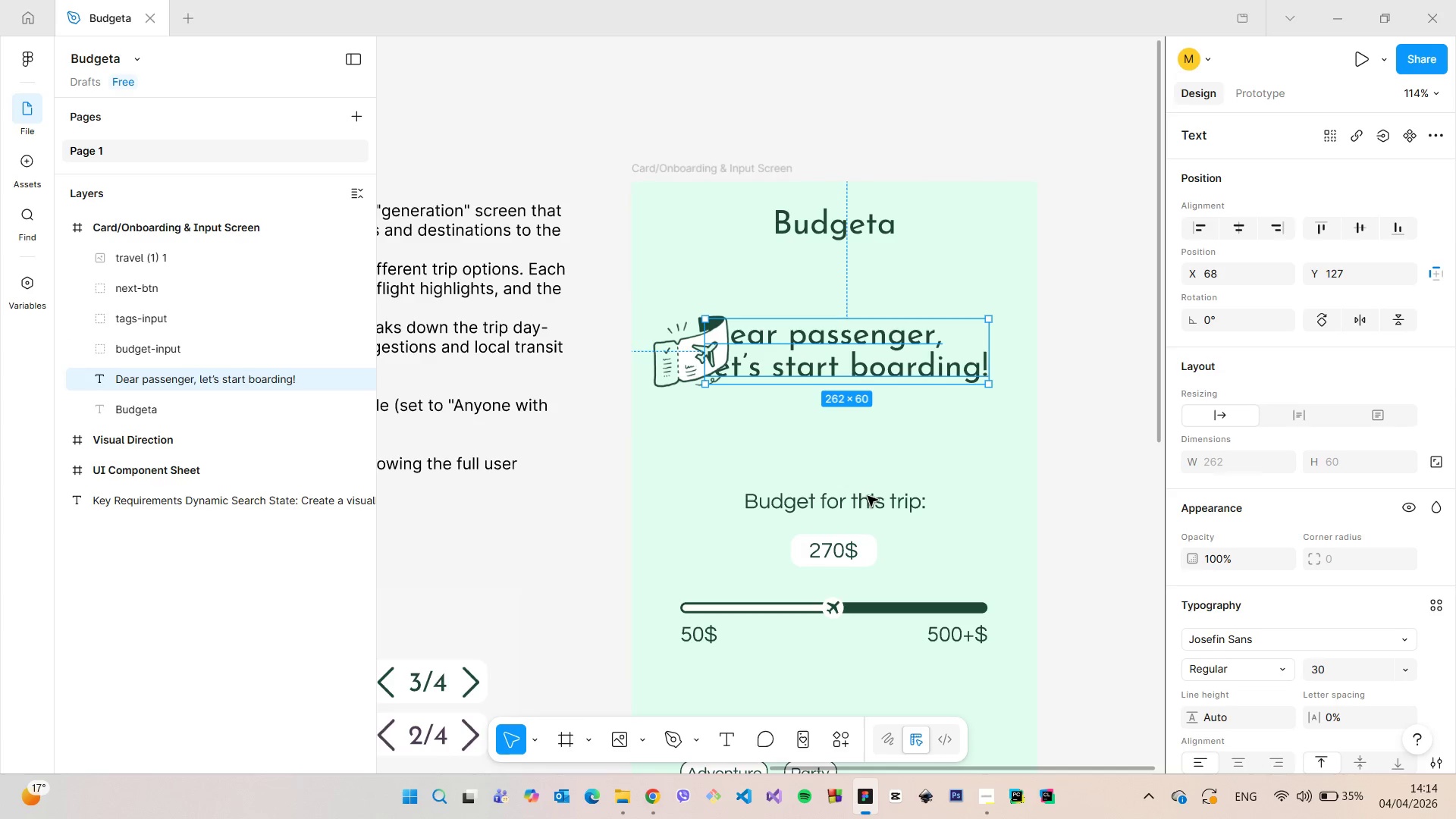 
hold_key(key=AltLeft, duration=0.48)
 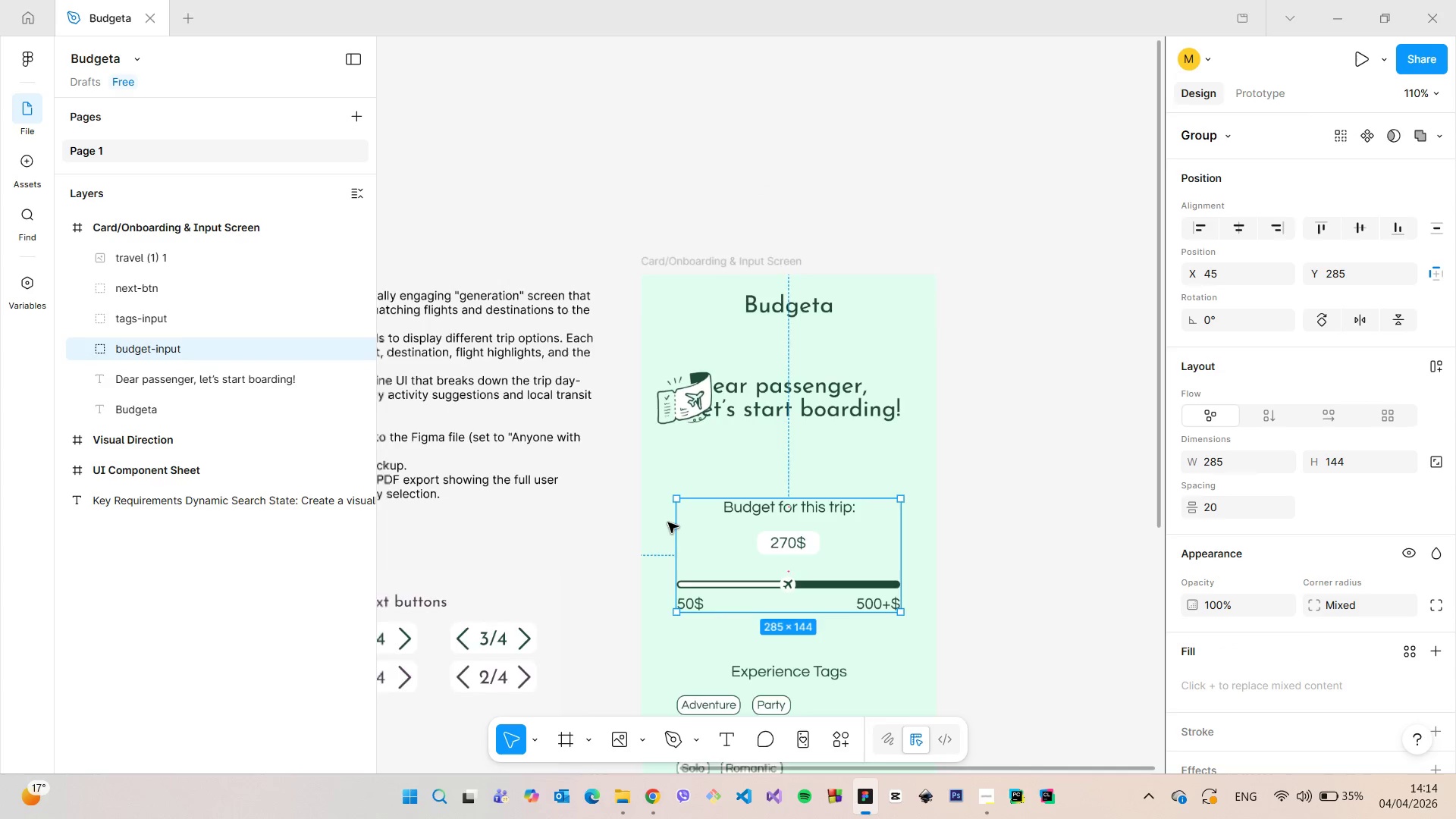 
left_click([711, 664])
 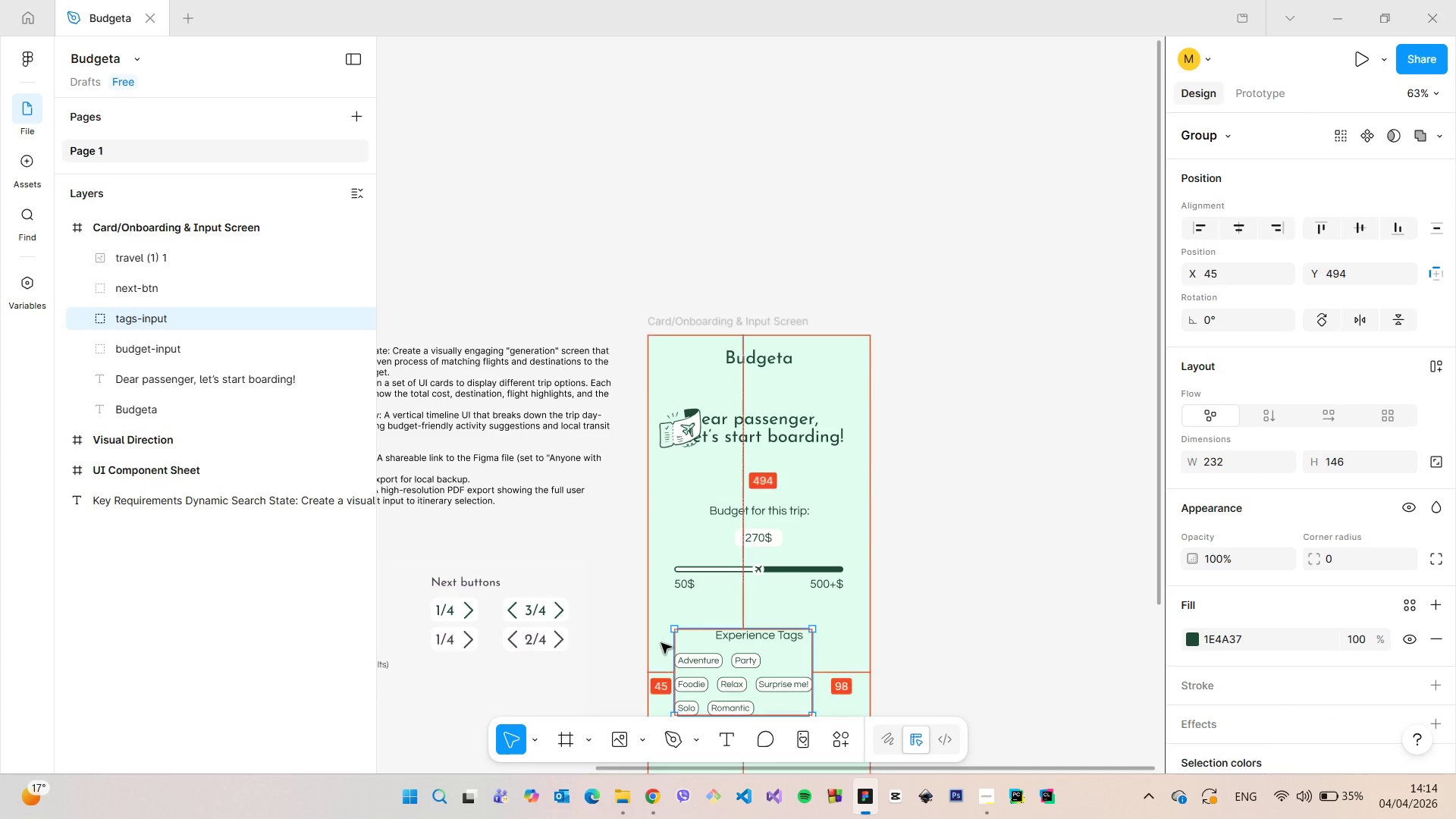 
scroll: coordinate [670, 523], scroll_direction: down, amount: 5.0
 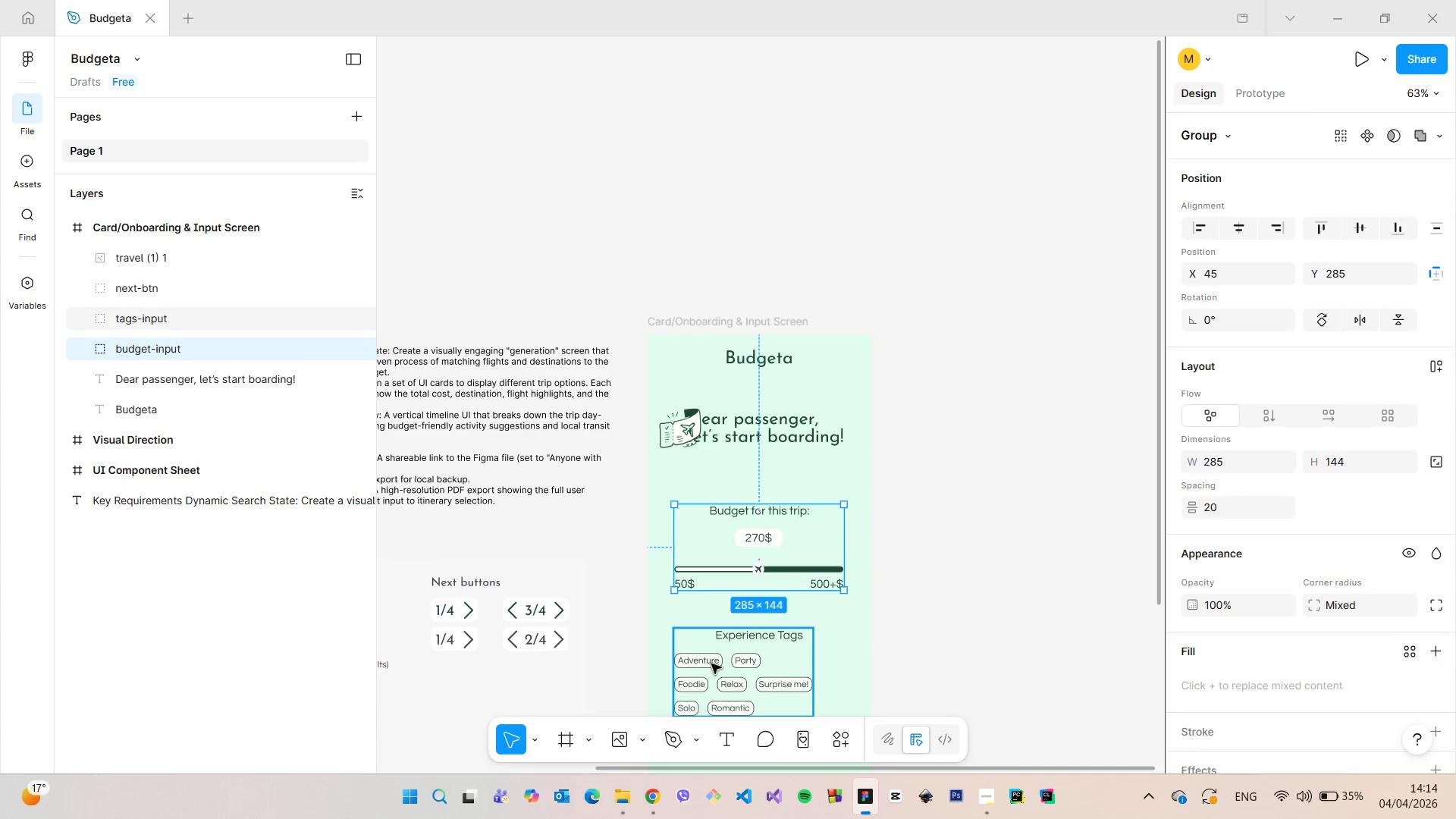 
hold_key(key=AltLeft, duration=0.36)
 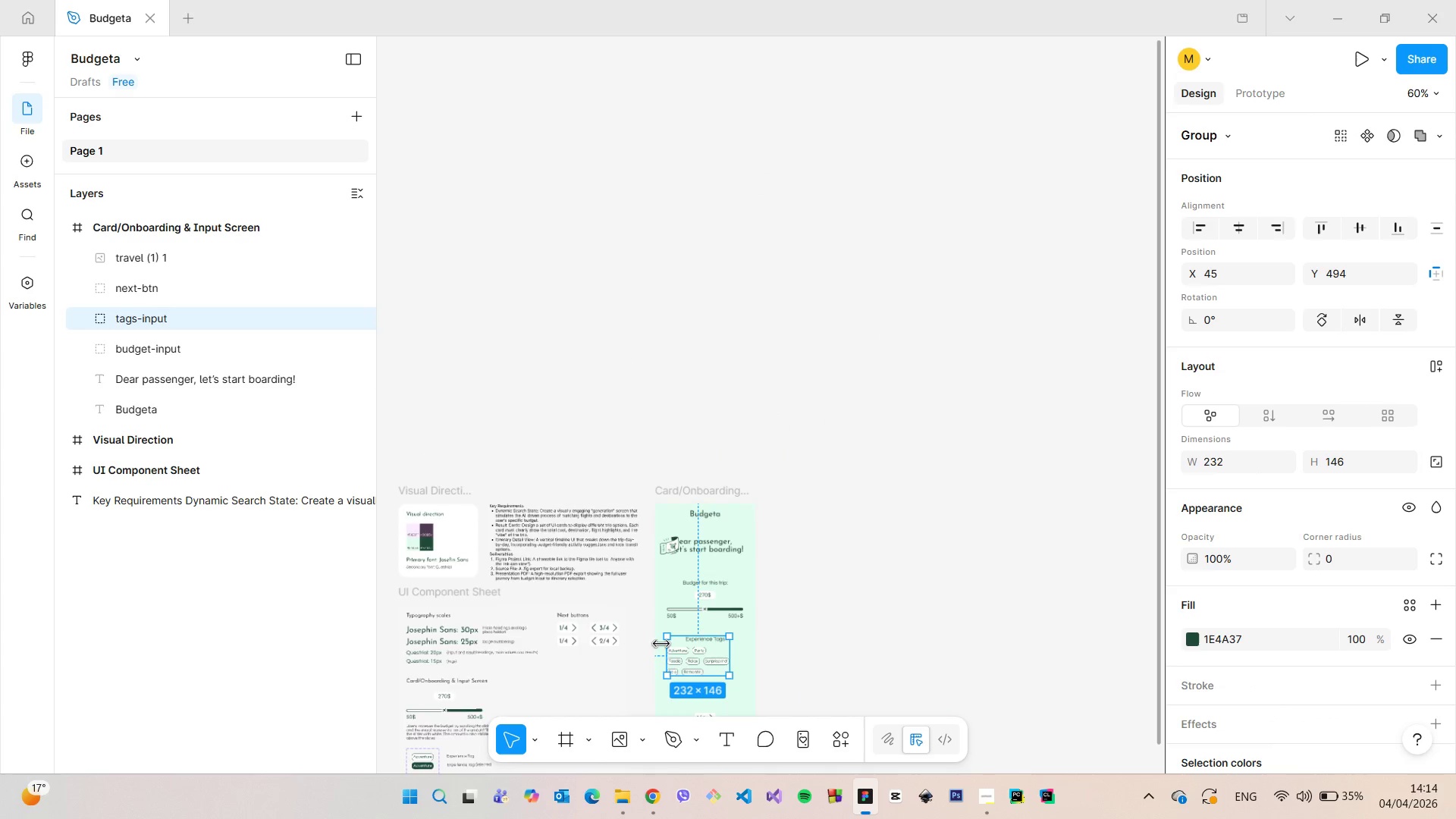 
scroll: coordinate [661, 643], scroll_direction: down, amount: 5.0
 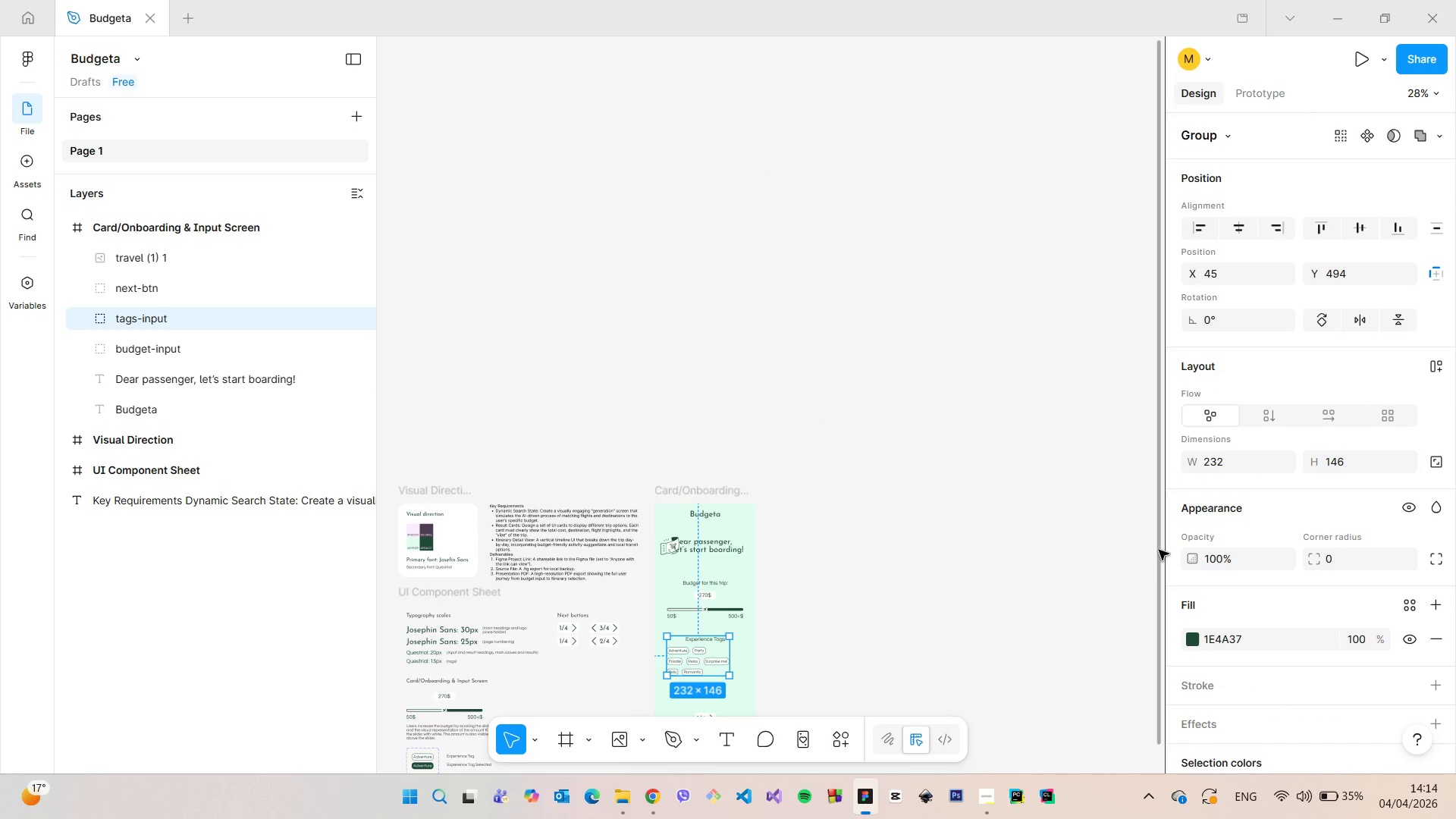 
left_click_drag(start_coordinate=[1159, 550], to_coordinate=[1119, 535])
 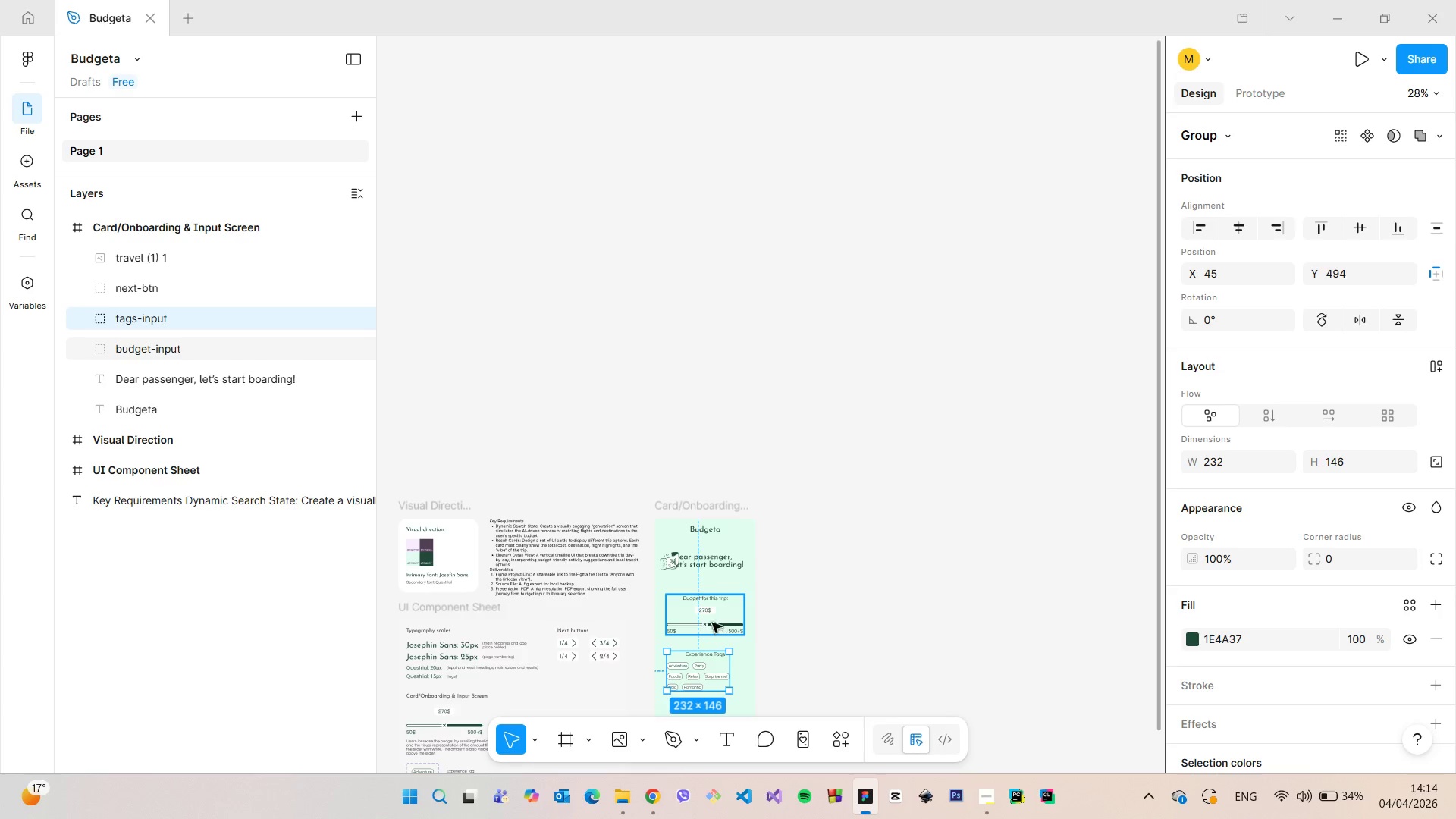 
left_click([703, 504])
 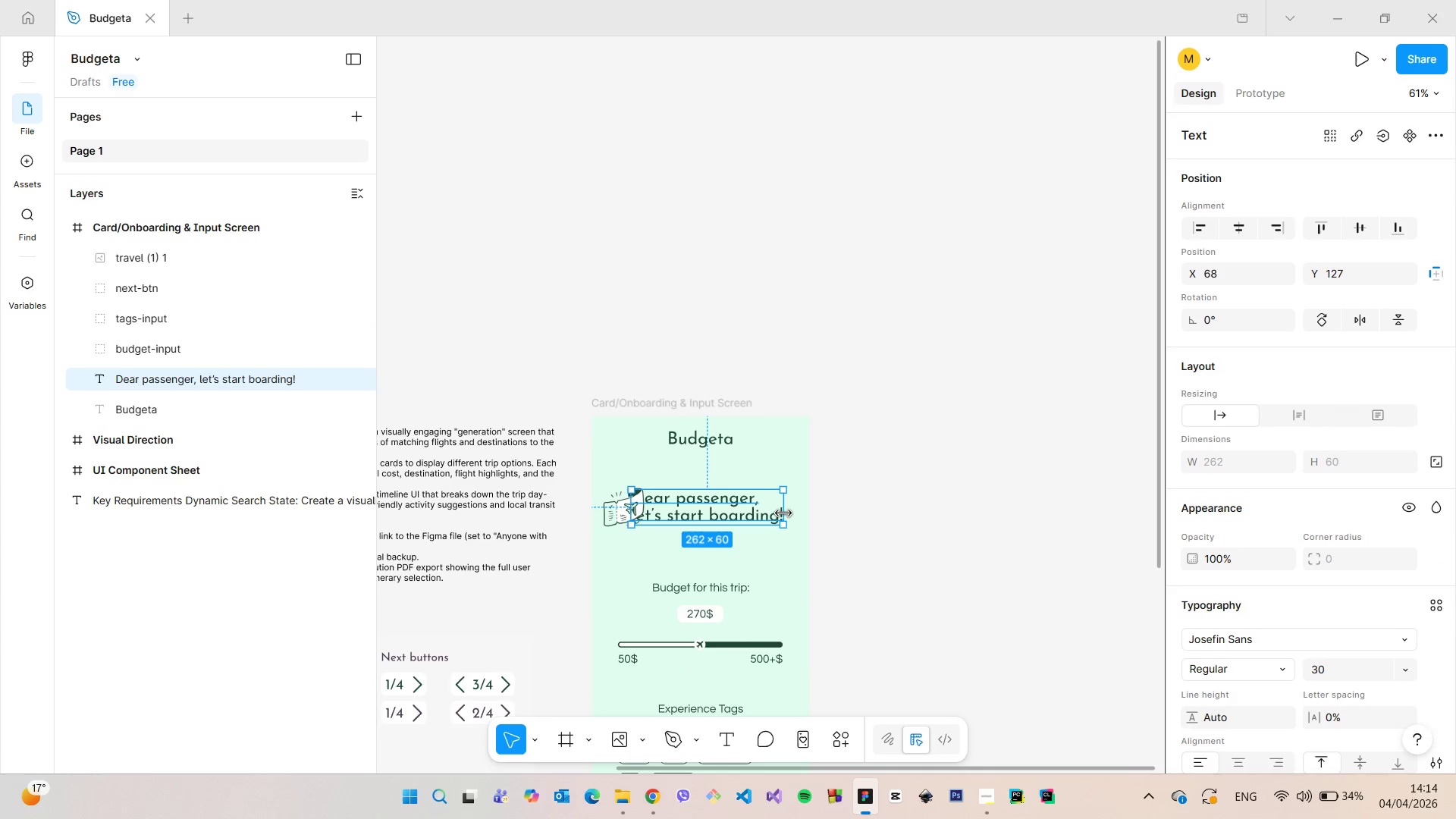 
scroll: coordinate [710, 595], scroll_direction: up, amount: 9.0
 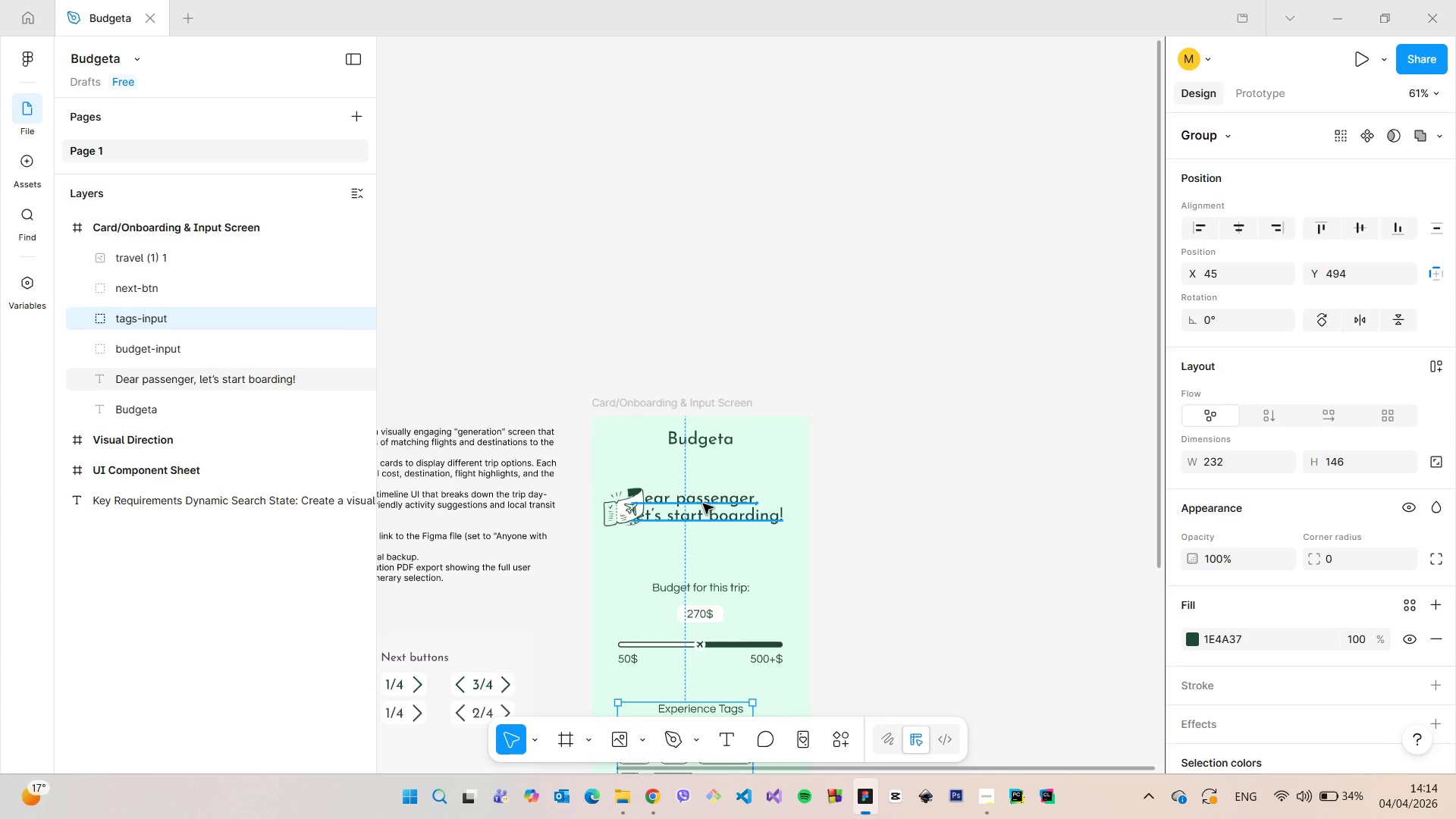 
hold_key(key=AltLeft, duration=1.28)
 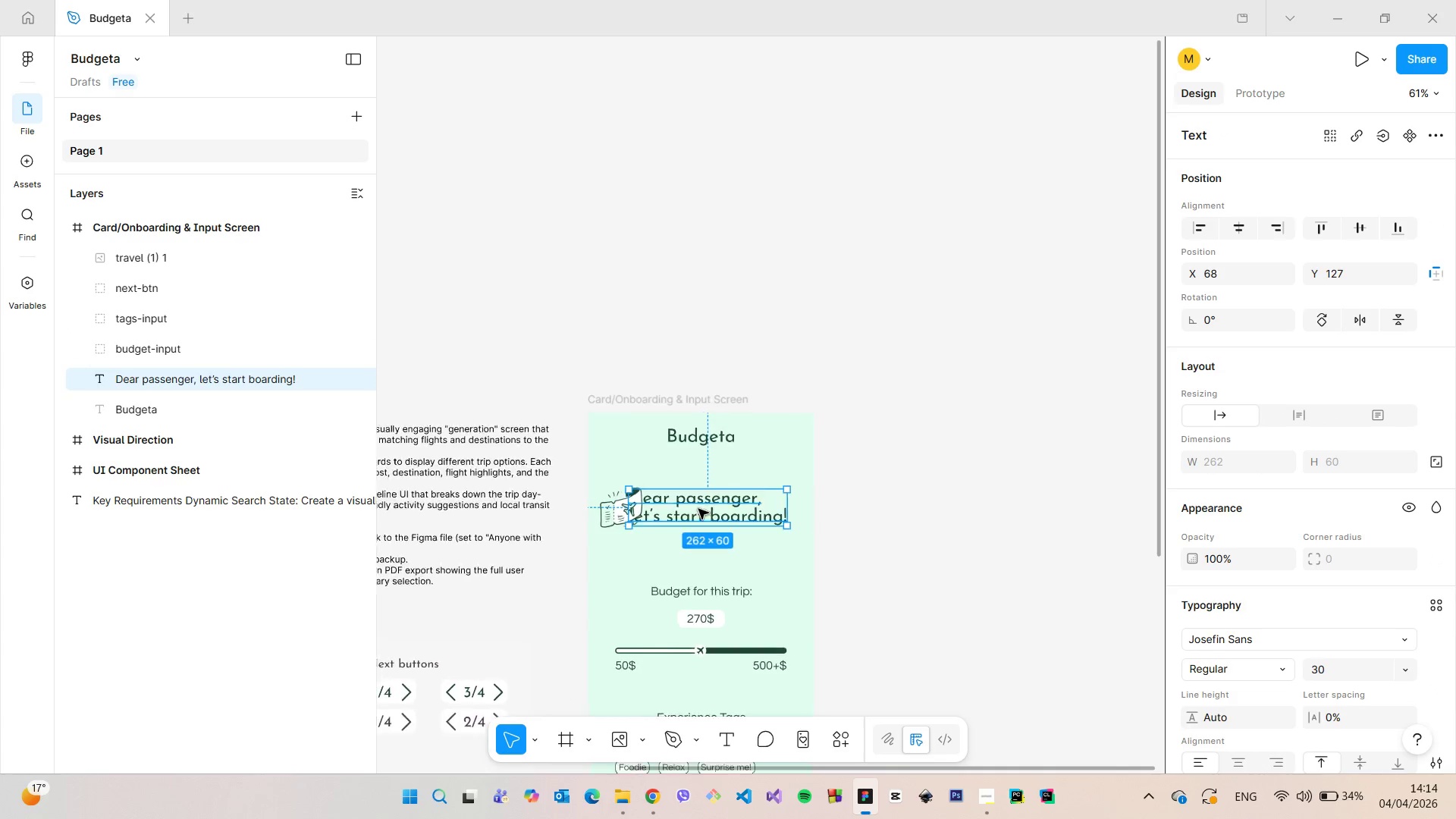 
scroll: coordinate [698, 509], scroll_direction: up, amount: 5.0
 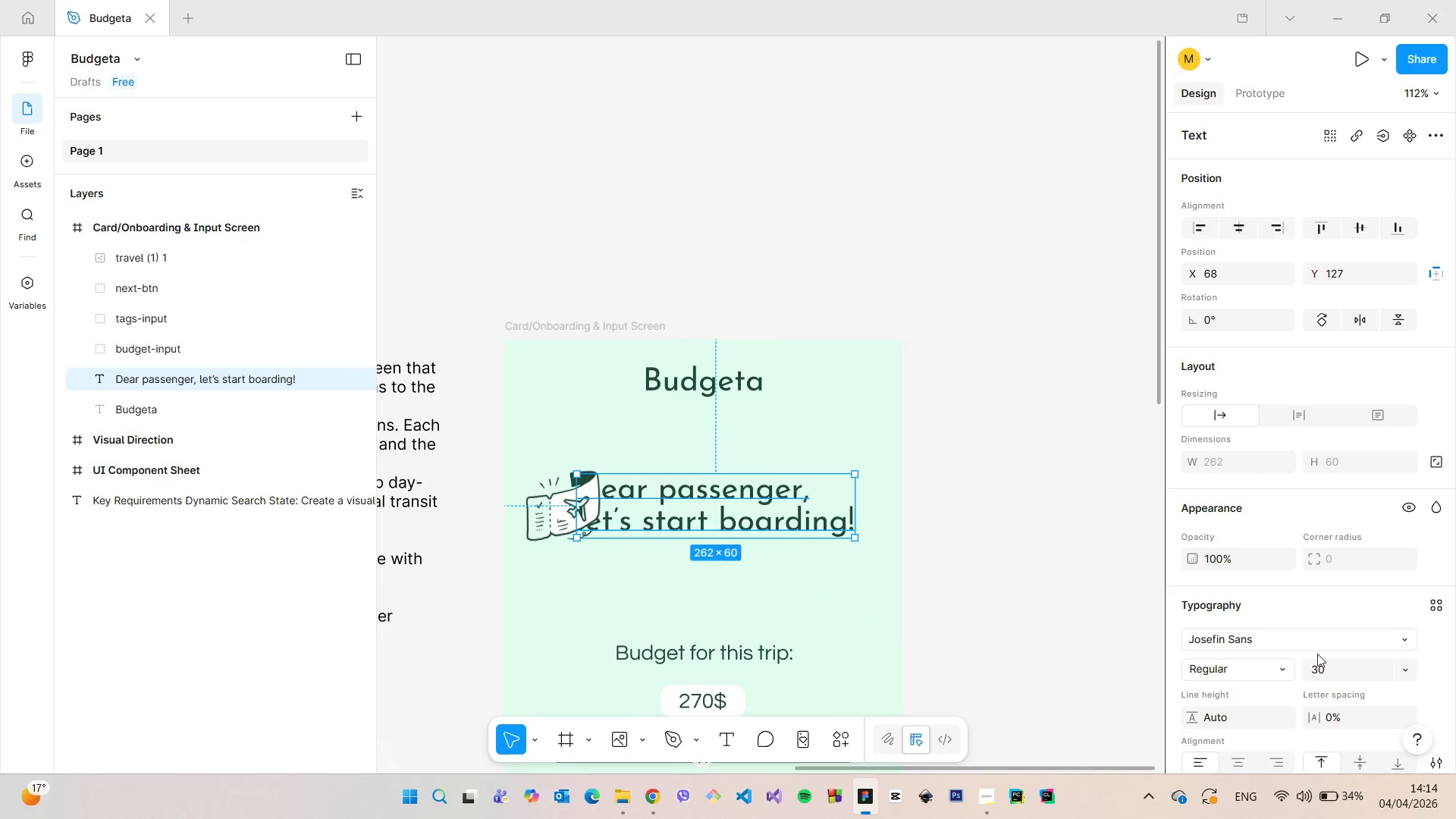 
scroll: coordinate [1357, 665], scroll_direction: down, amount: 2.0
 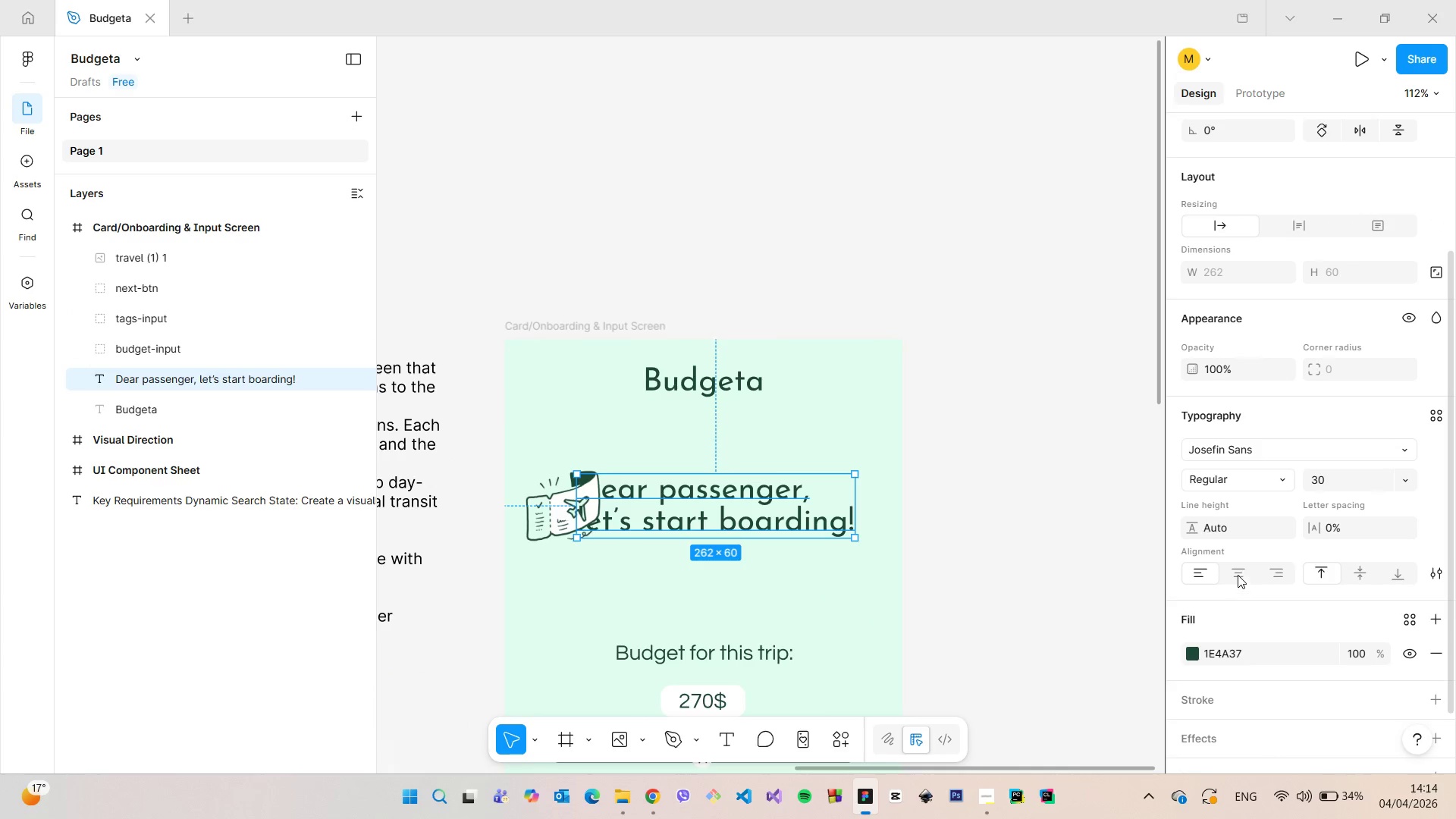 
left_click([1238, 573])
 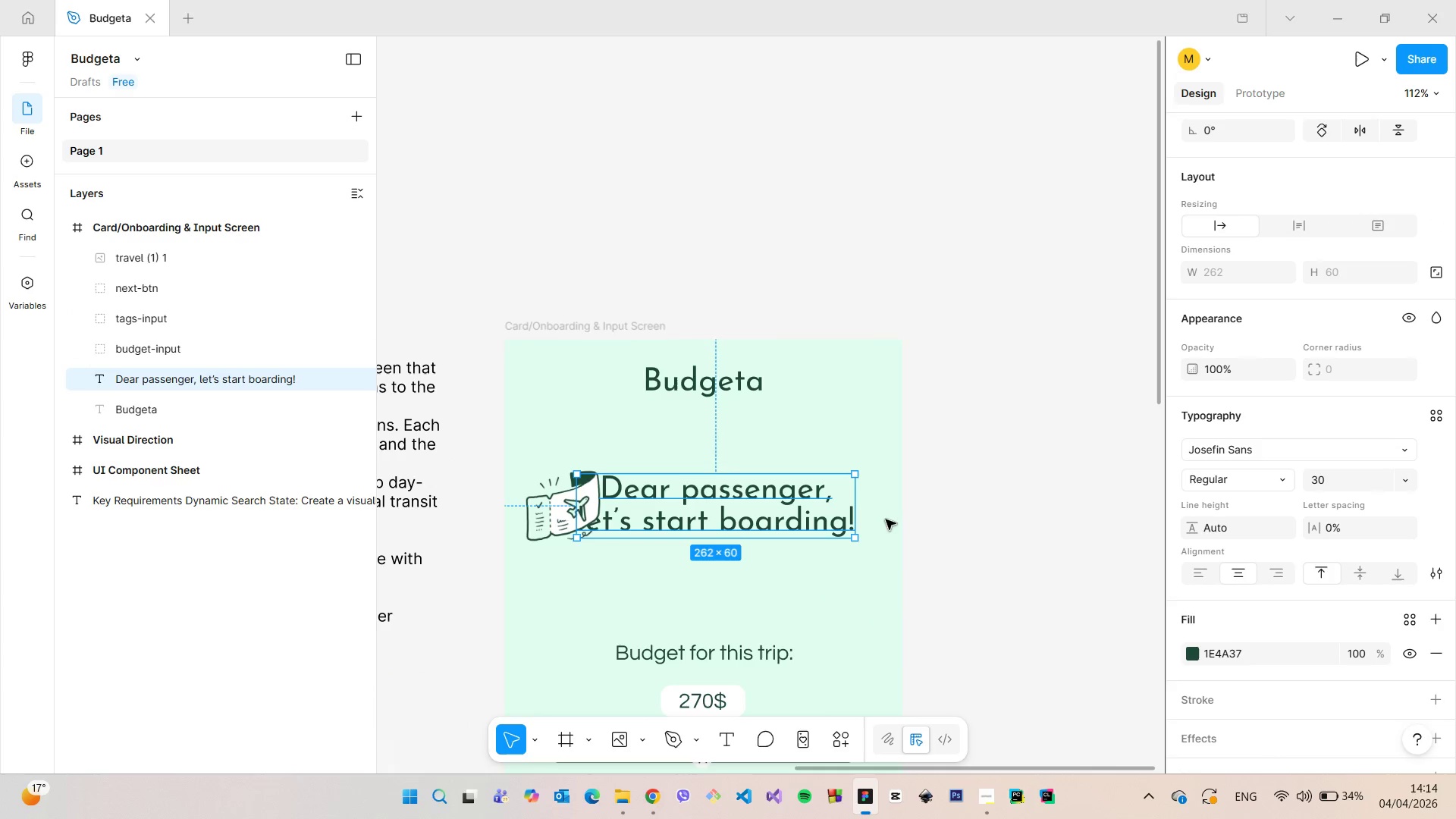 
hold_key(key=AltLeft, duration=0.84)
 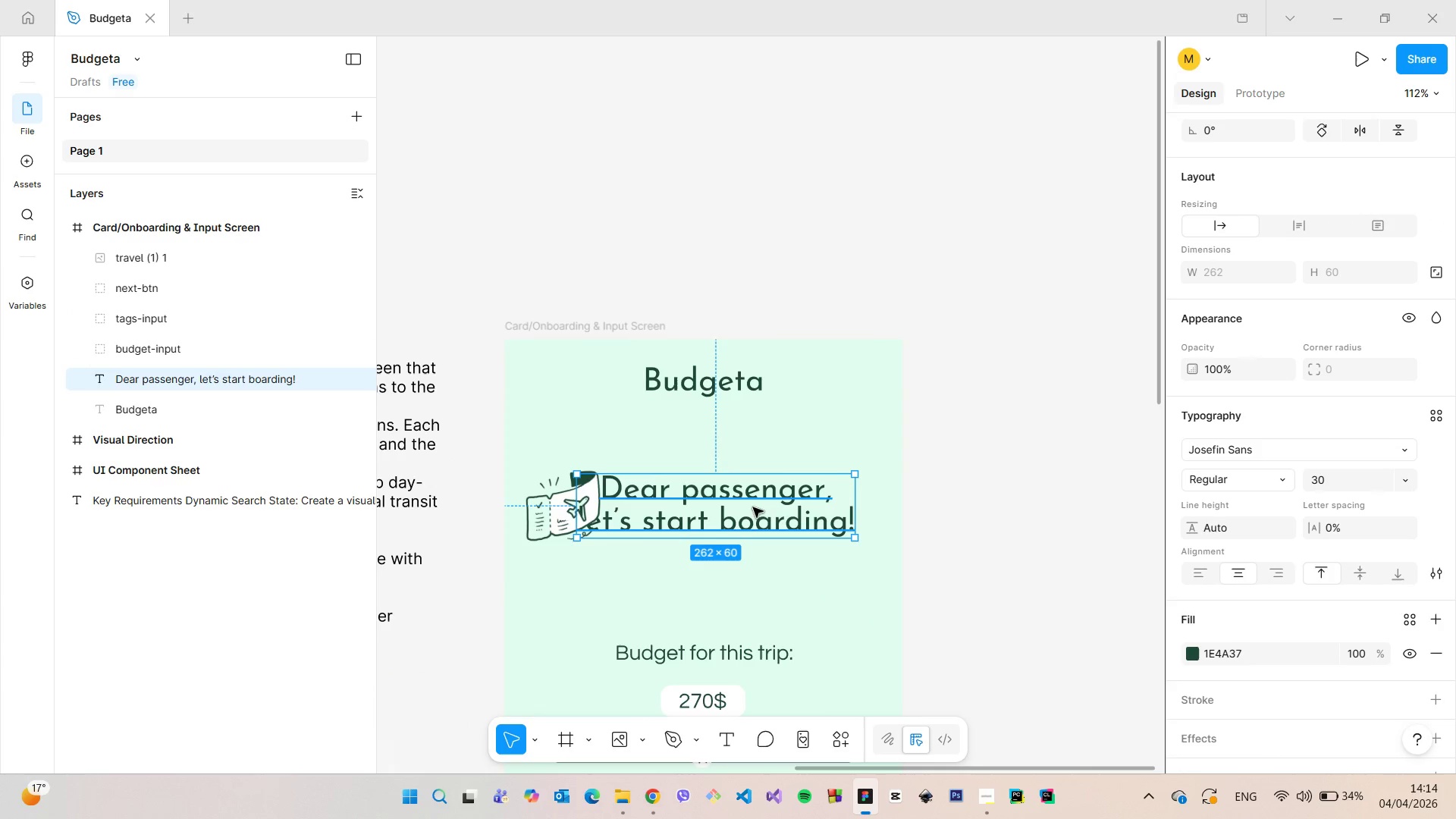 
left_click_drag(start_coordinate=[758, 508], to_coordinate=[747, 507])
 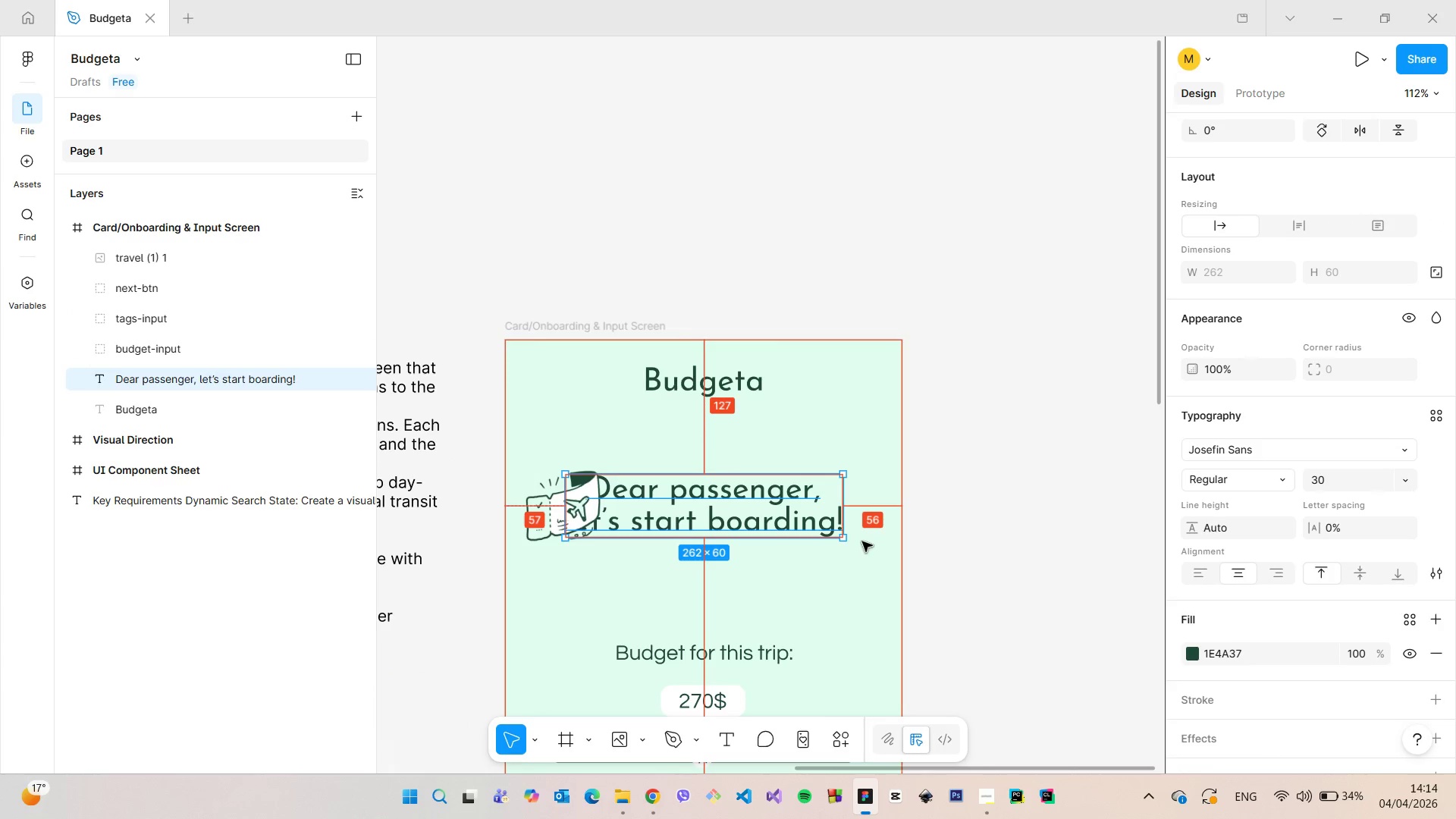 
hold_key(key=AltLeft, duration=1.28)
 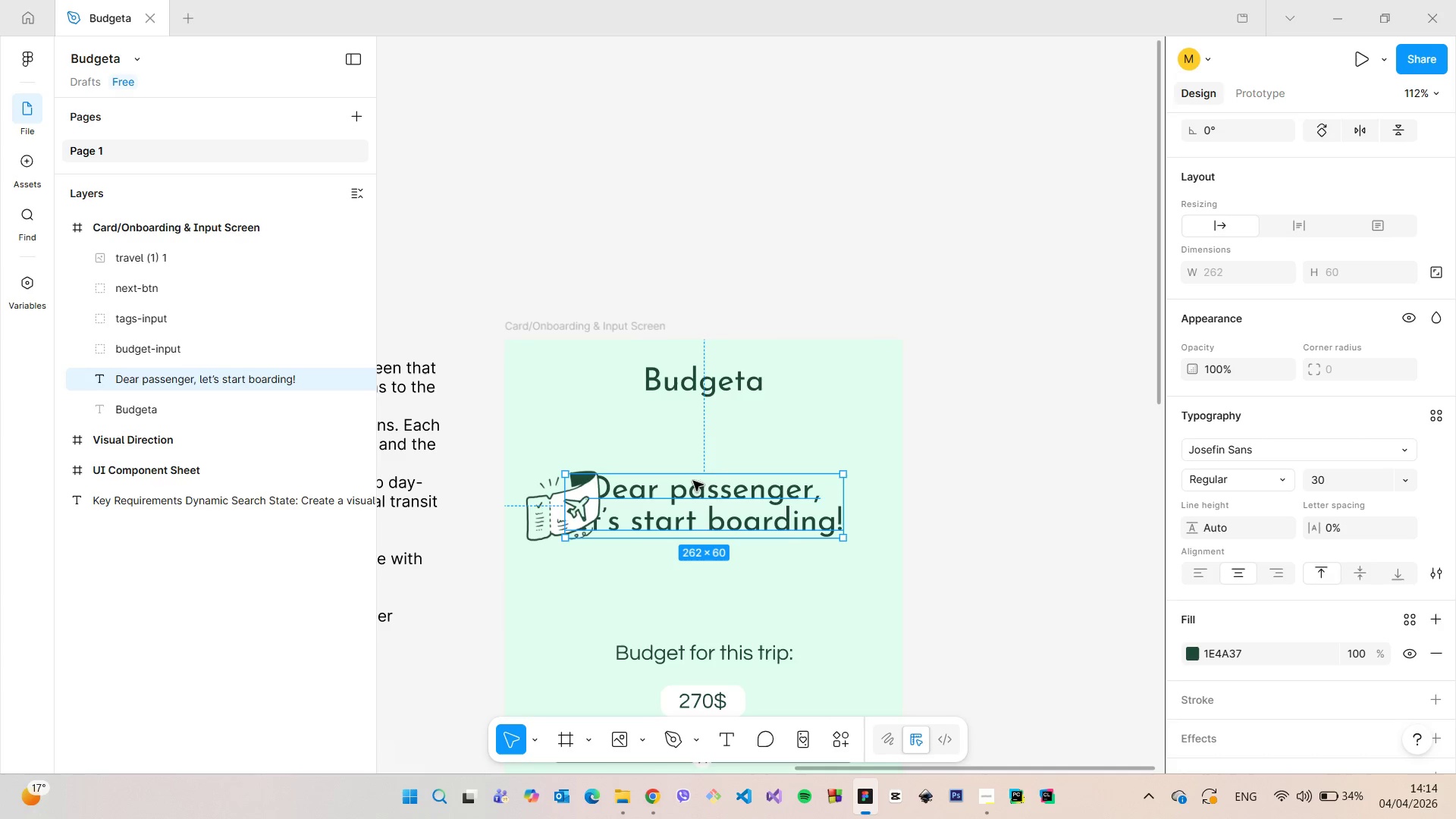 
left_click([554, 510])
 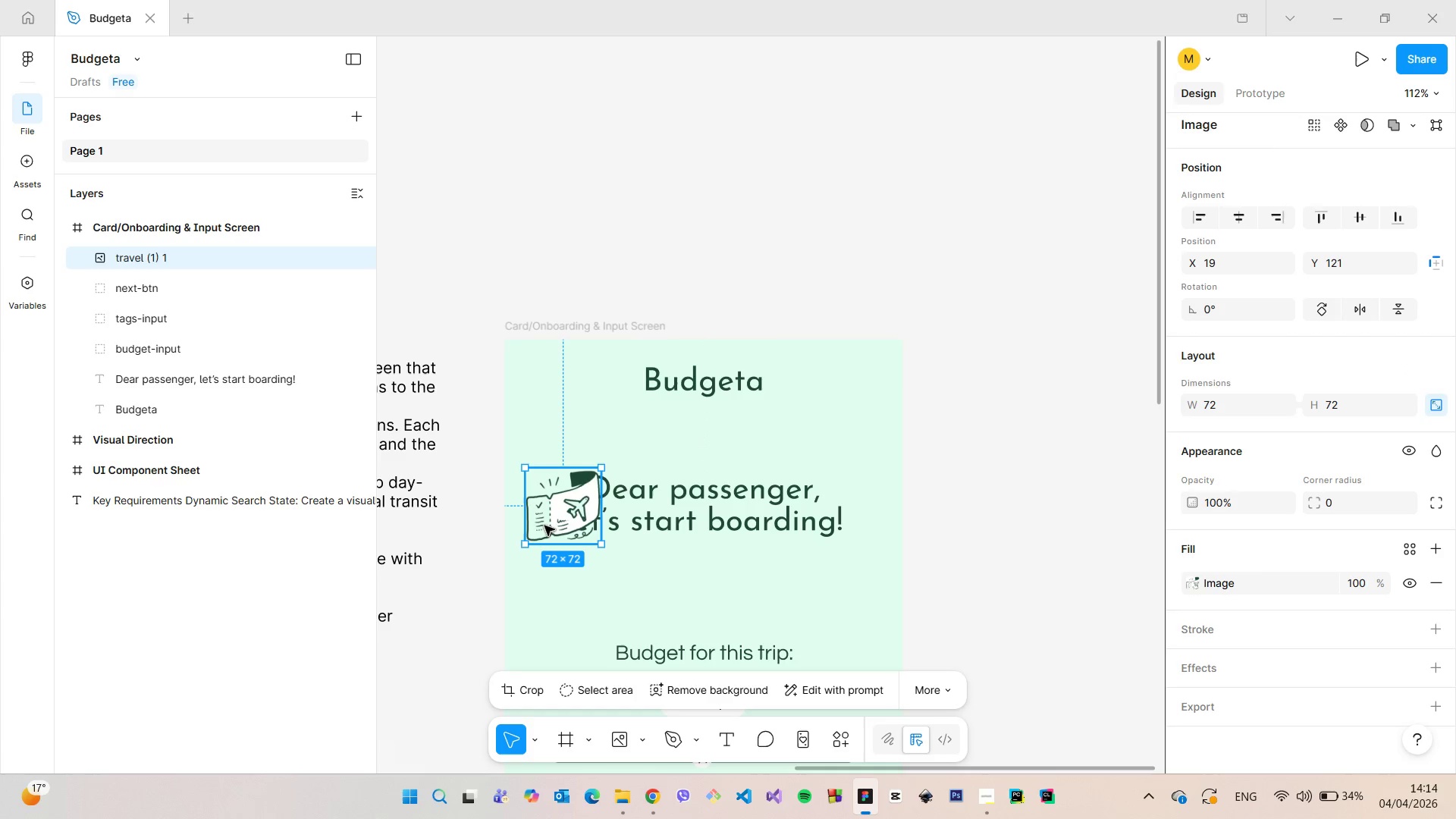 
left_click_drag(start_coordinate=[544, 525], to_coordinate=[674, 466])
 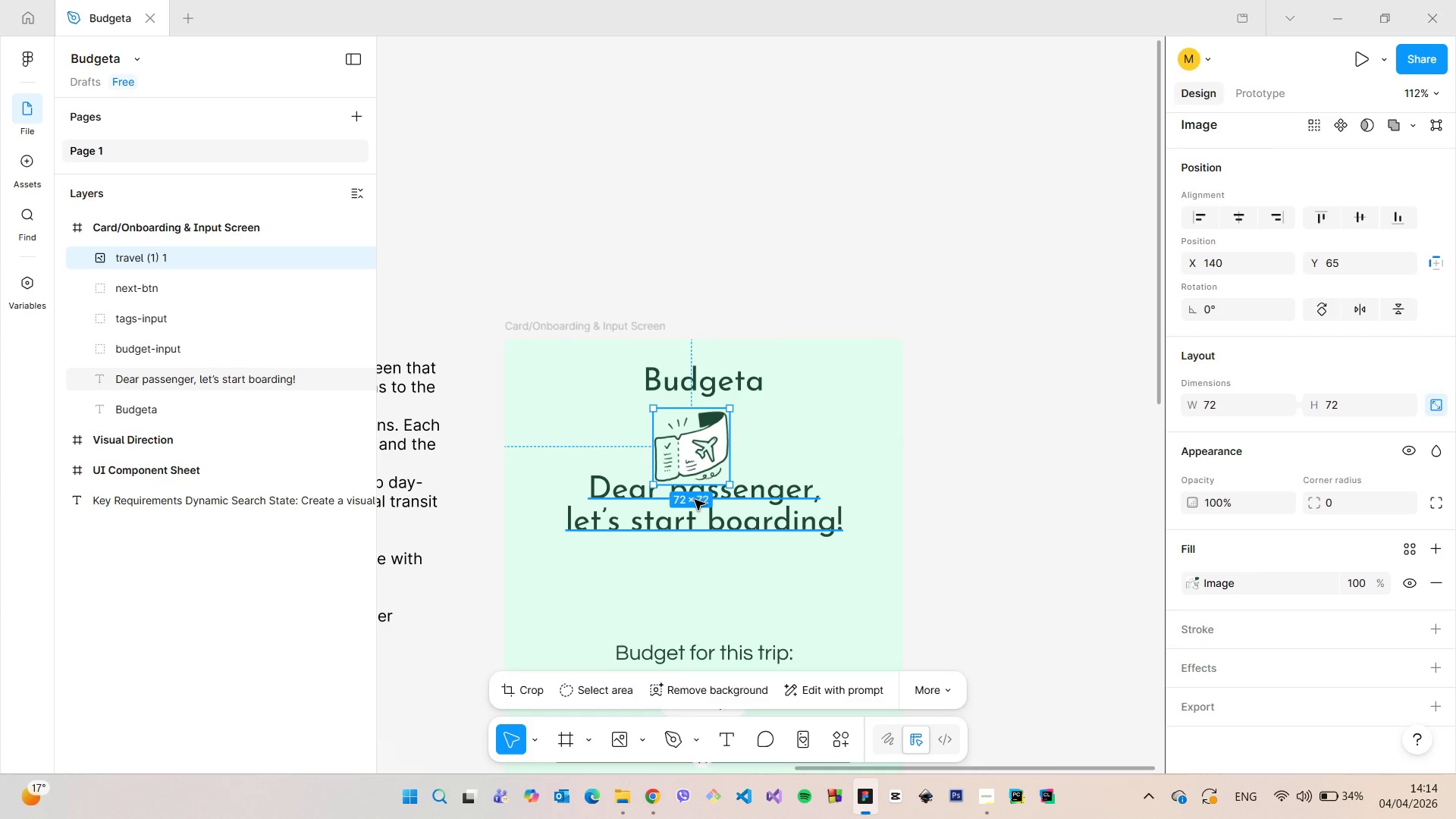 
left_click_drag(start_coordinate=[695, 500], to_coordinate=[698, 516])
 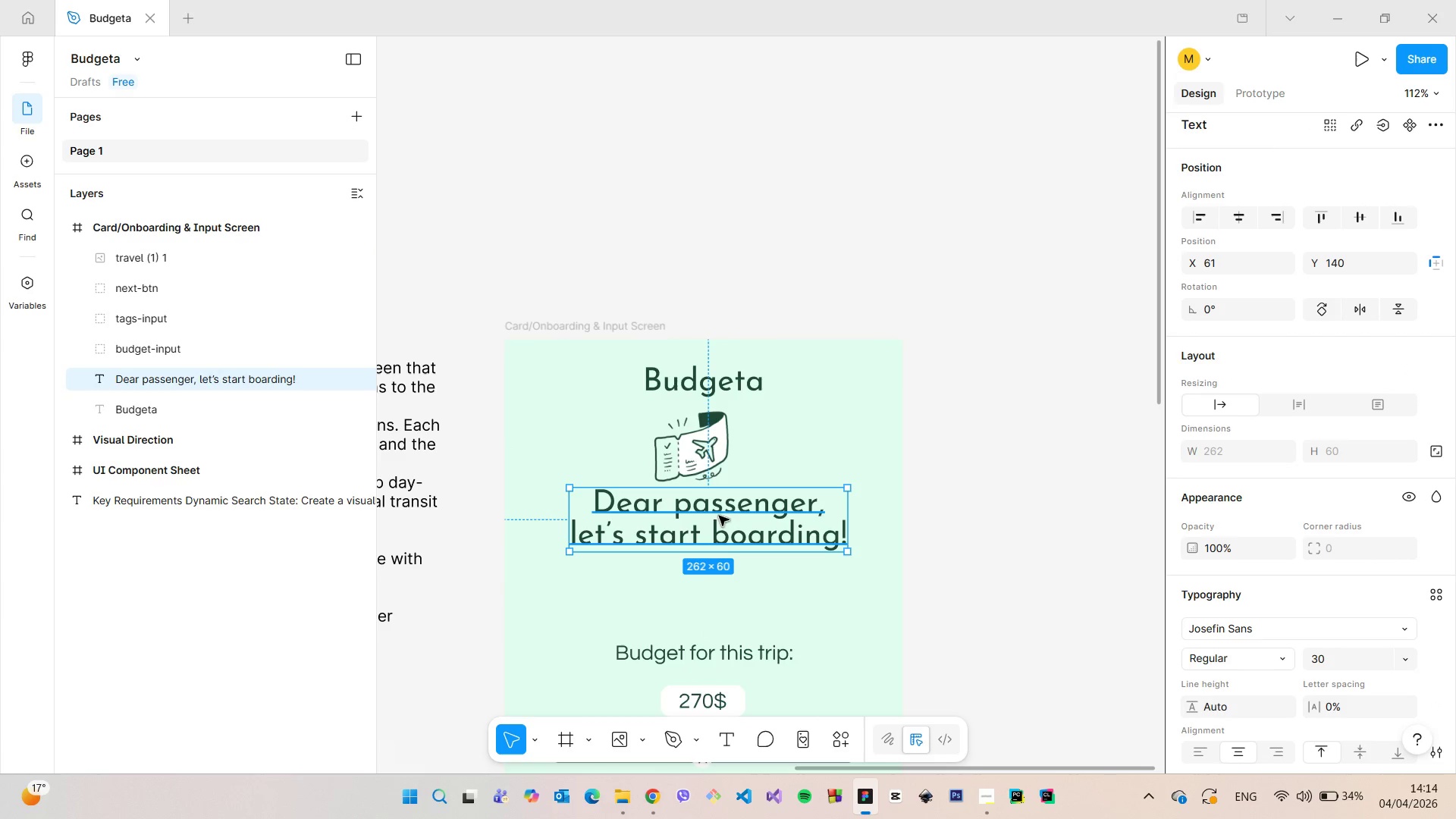 
left_click_drag(start_coordinate=[719, 516], to_coordinate=[712, 516])
 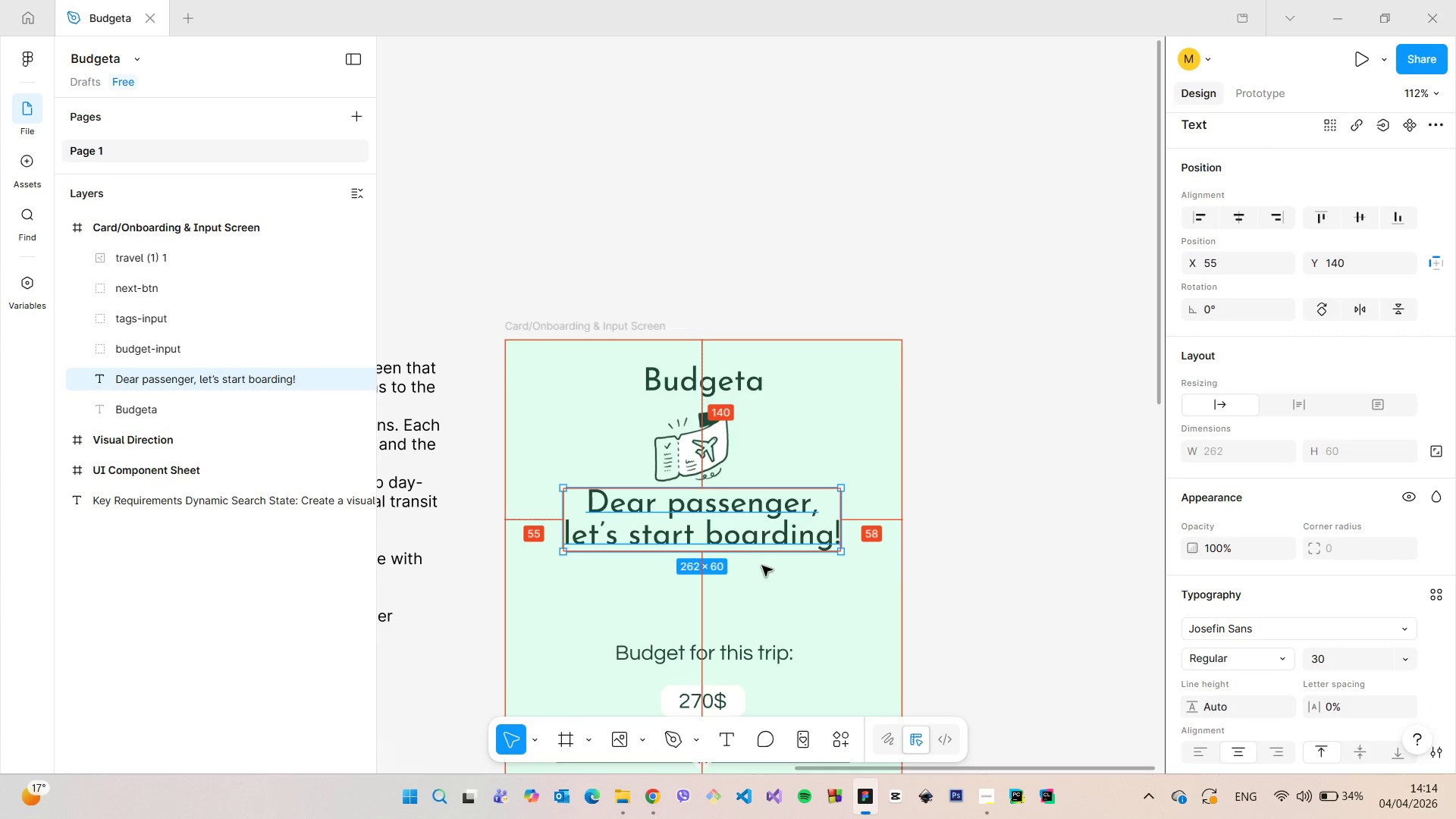 
hold_key(key=AltLeft, duration=0.86)
 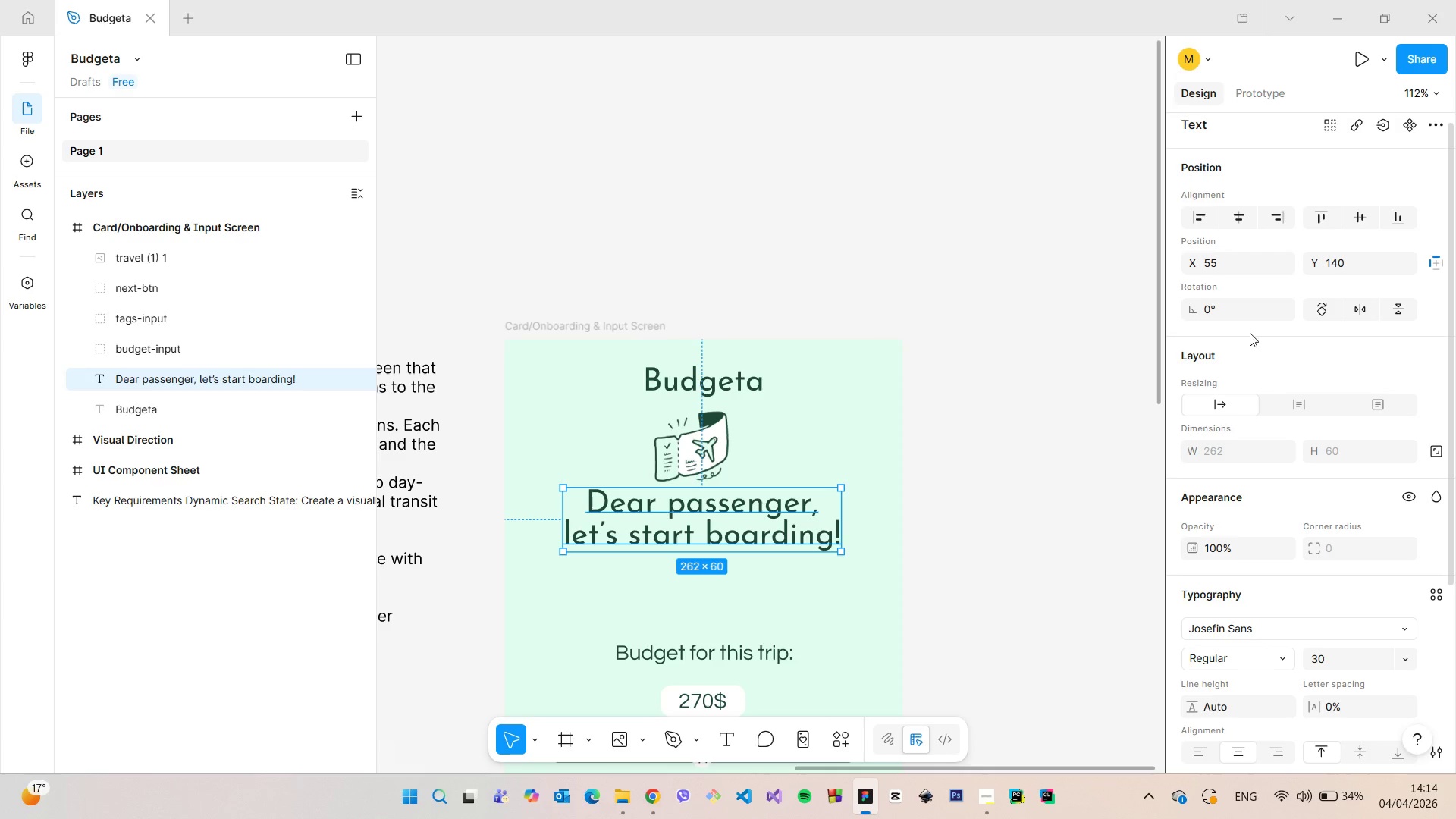 
left_click([1269, 266])
 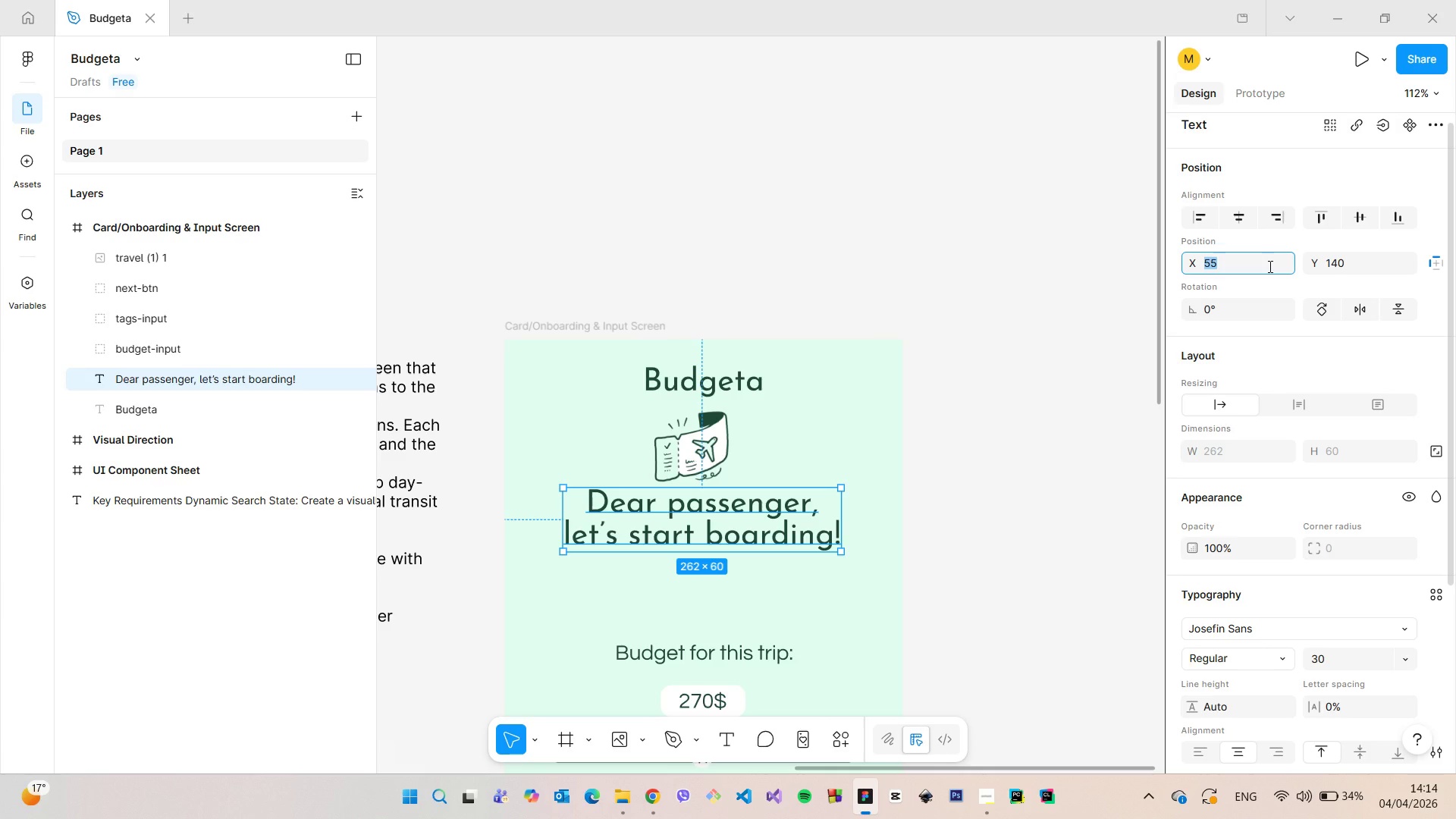 
key(ArrowUp)
 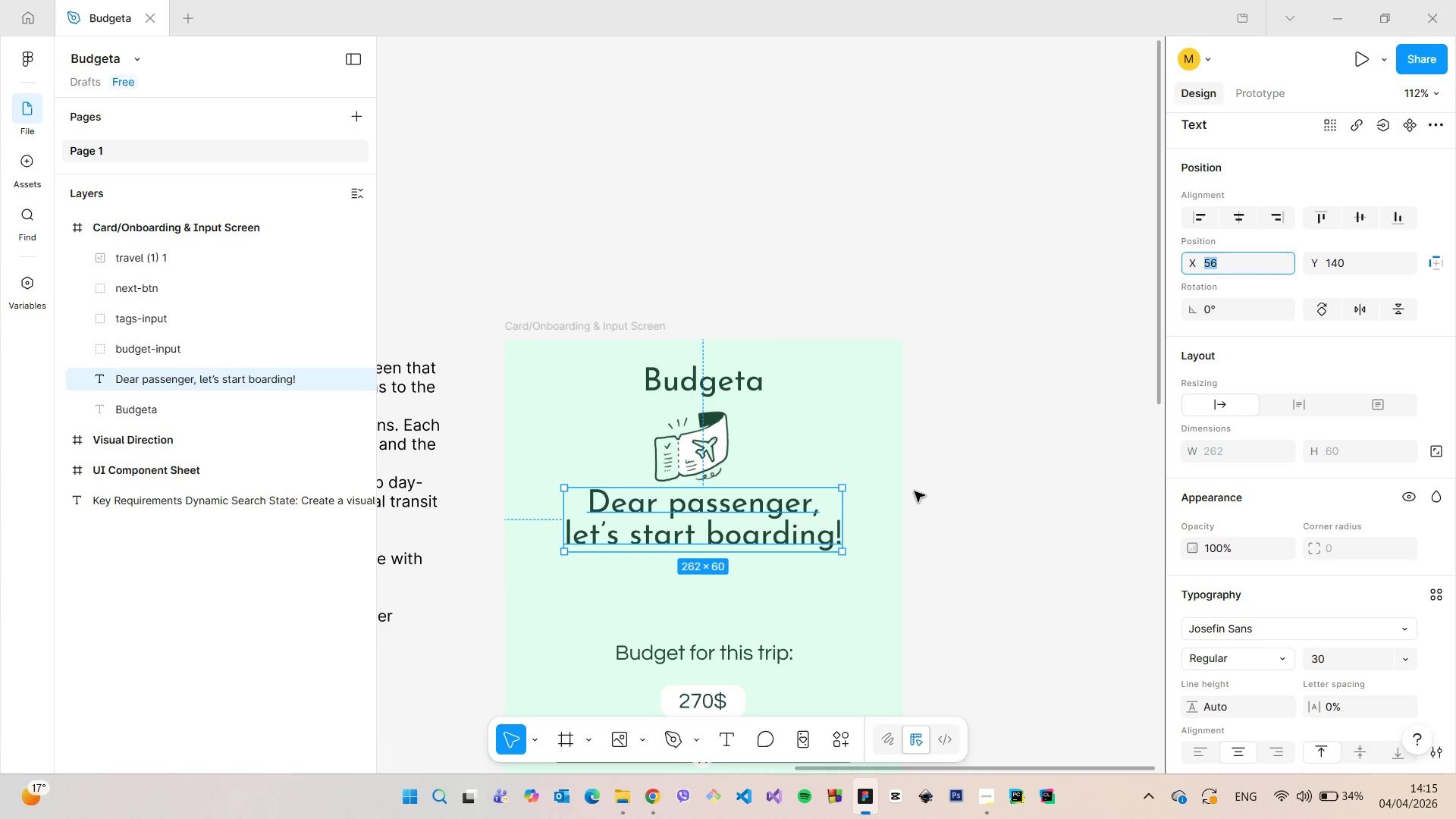 
hold_key(key=AltLeft, duration=0.75)
 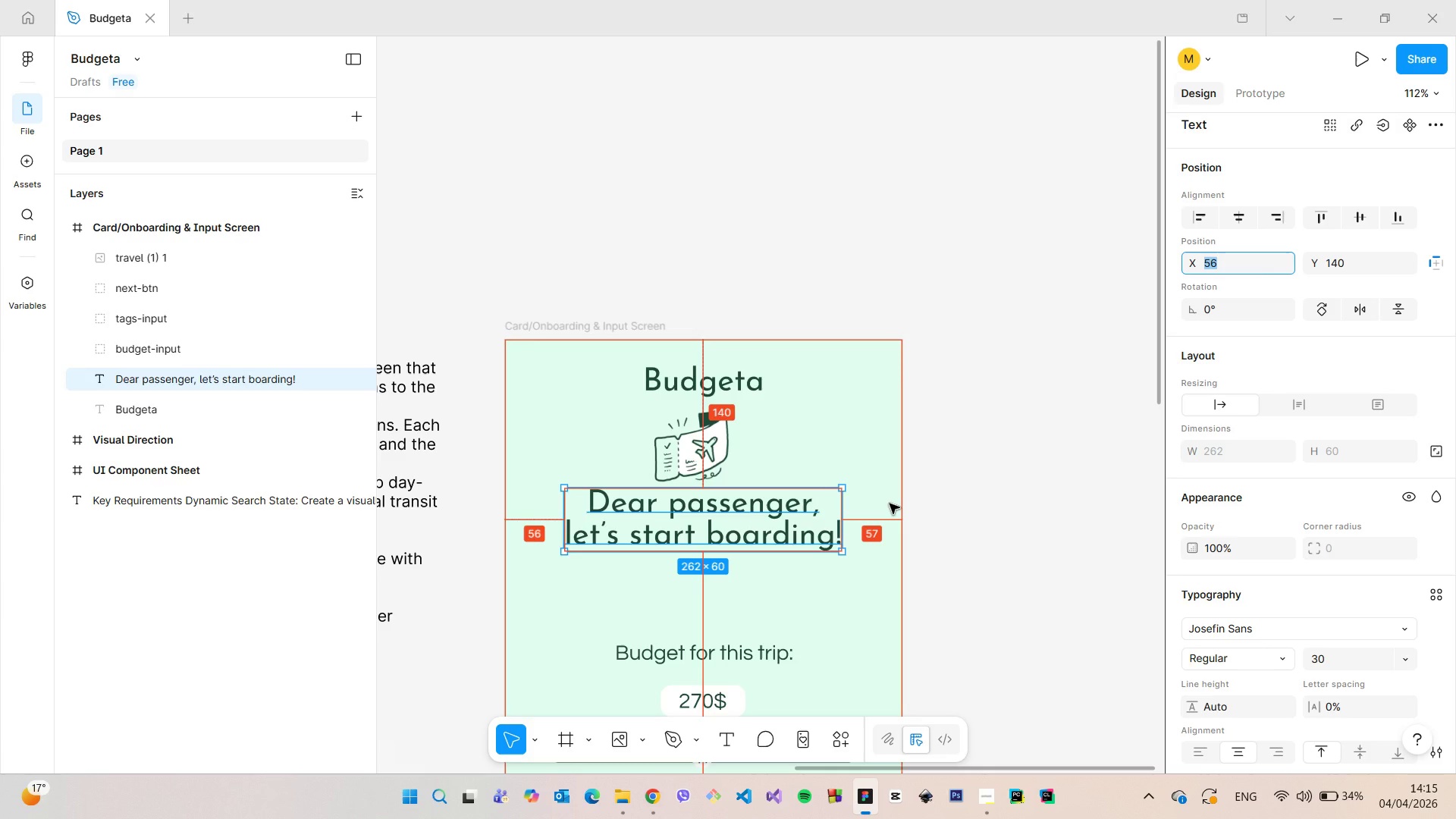 
hold_key(key=AltLeft, duration=1.05)
 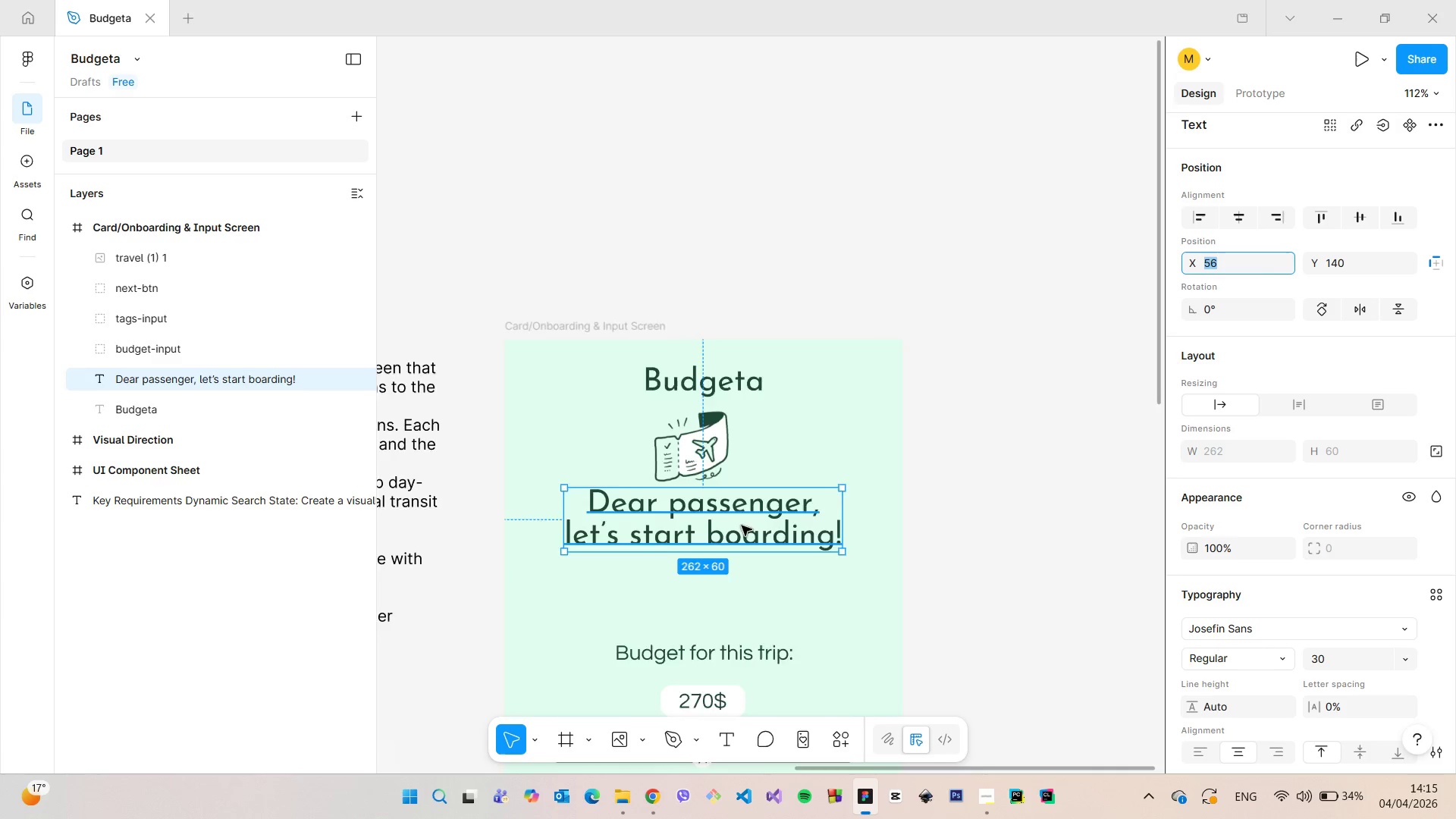 
scroll: coordinate [742, 526], scroll_direction: up, amount: 3.0
 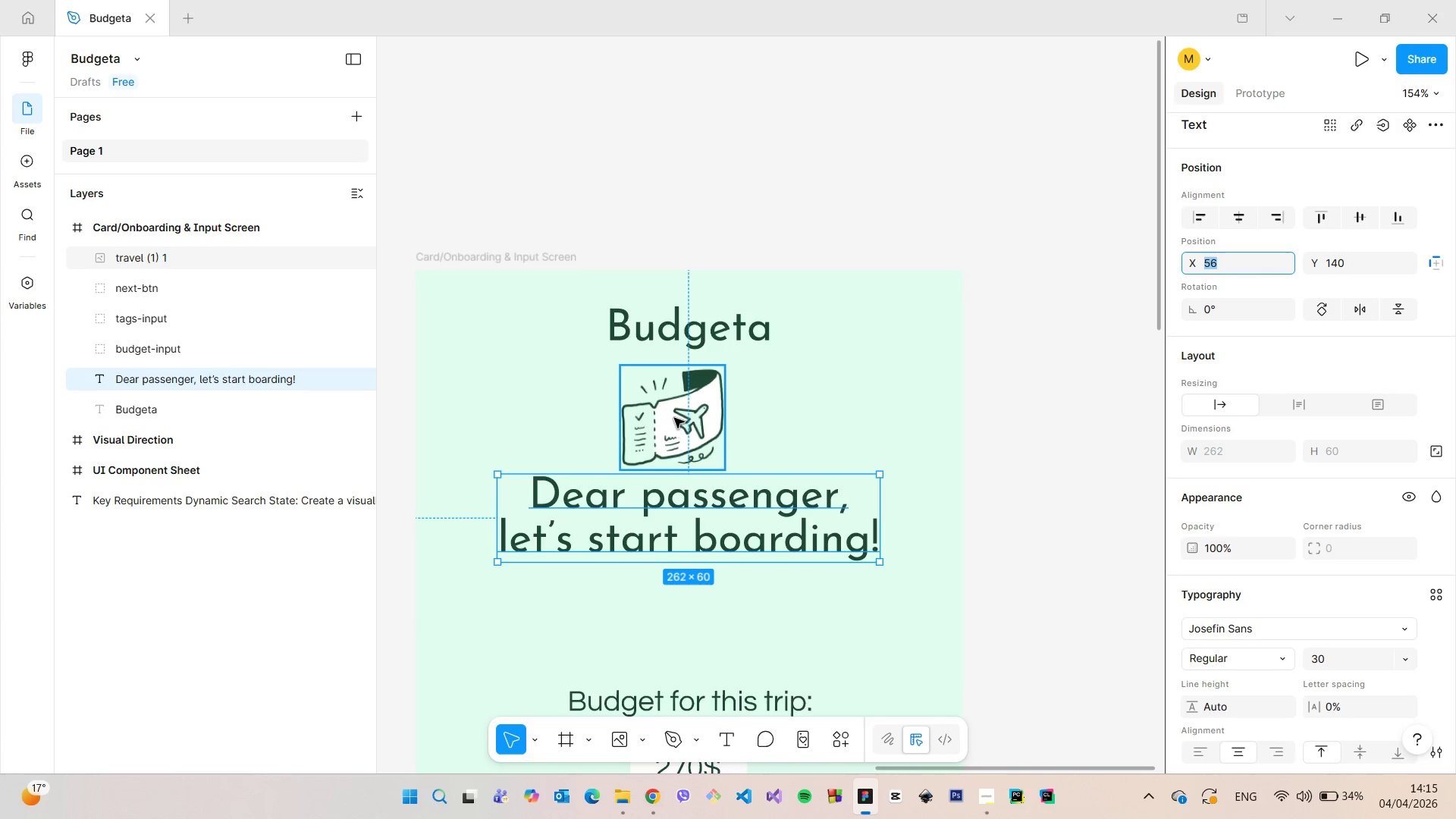 
left_click([674, 418])
 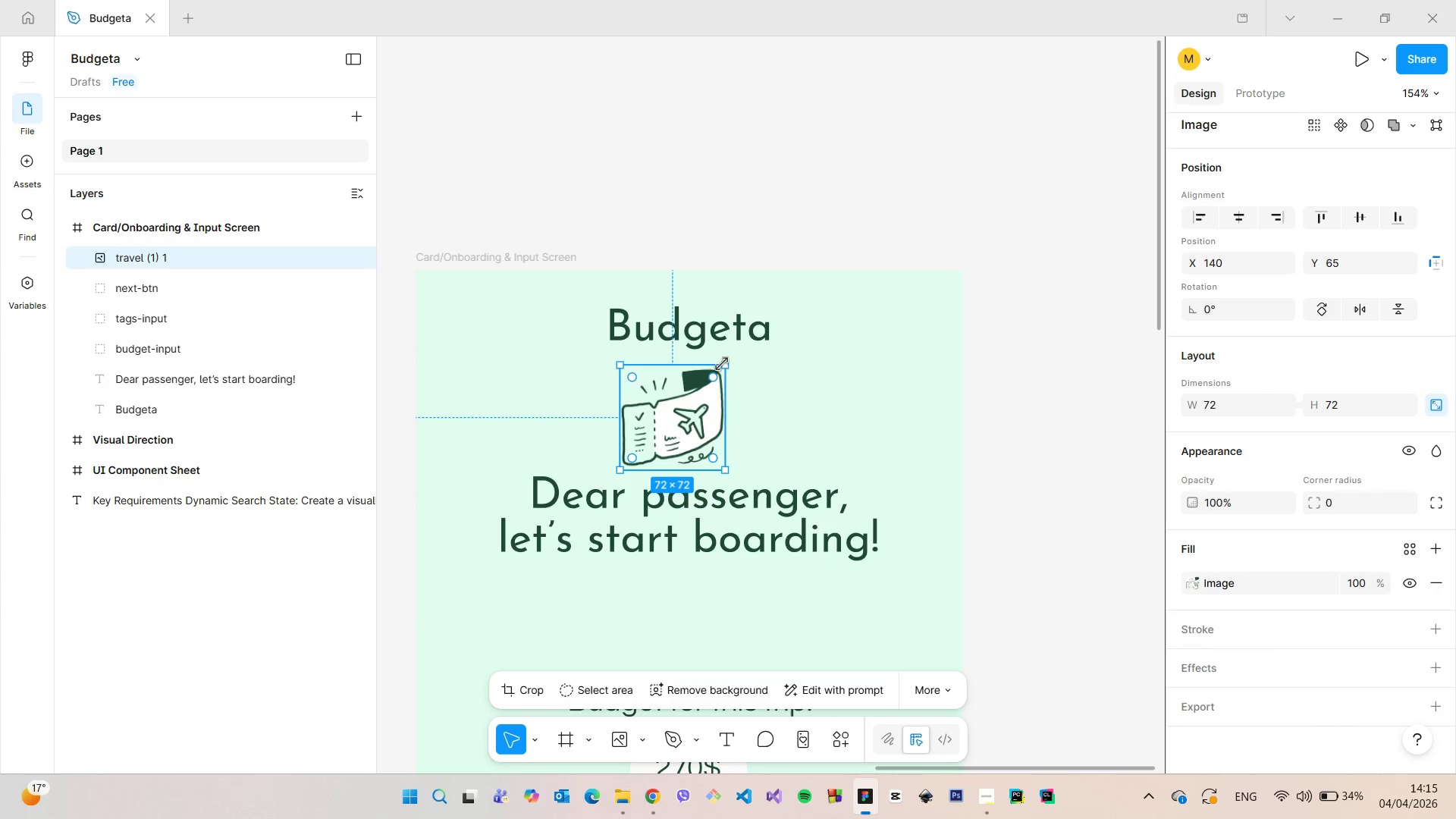 
left_click_drag(start_coordinate=[724, 363], to_coordinate=[703, 384])
 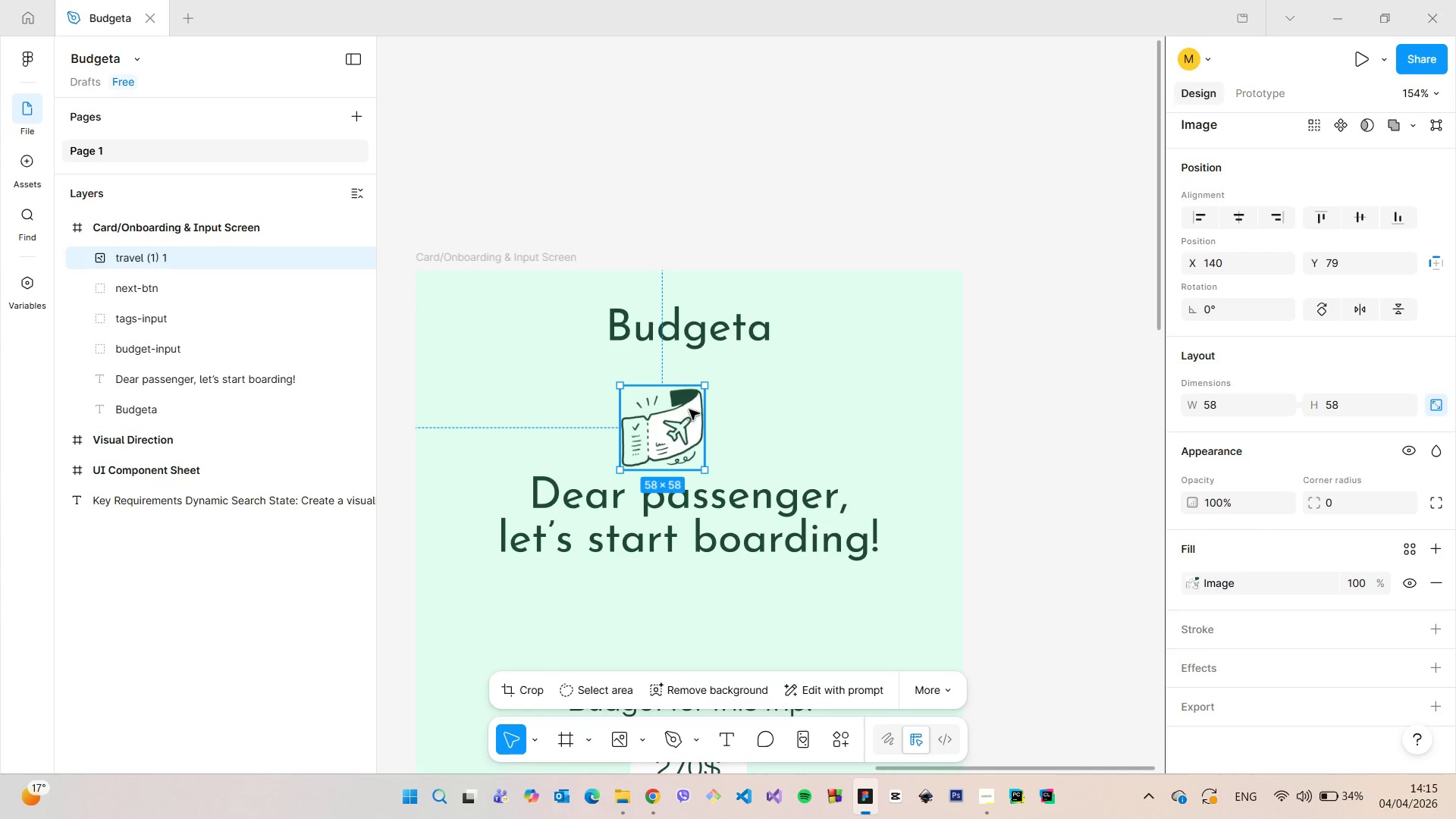 
left_click_drag(start_coordinate=[688, 410], to_coordinate=[715, 395])
 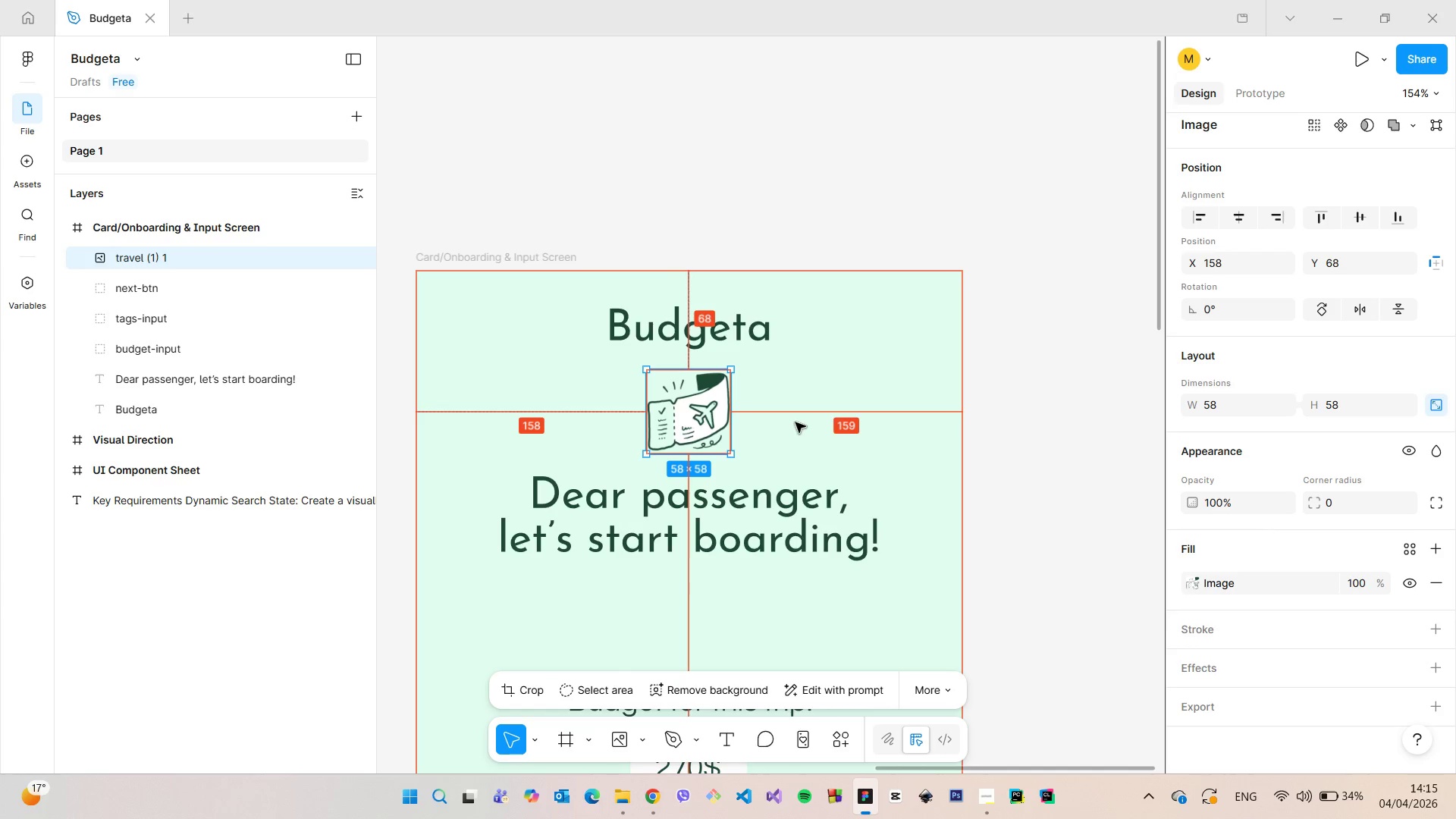 
hold_key(key=AltLeft, duration=0.58)
 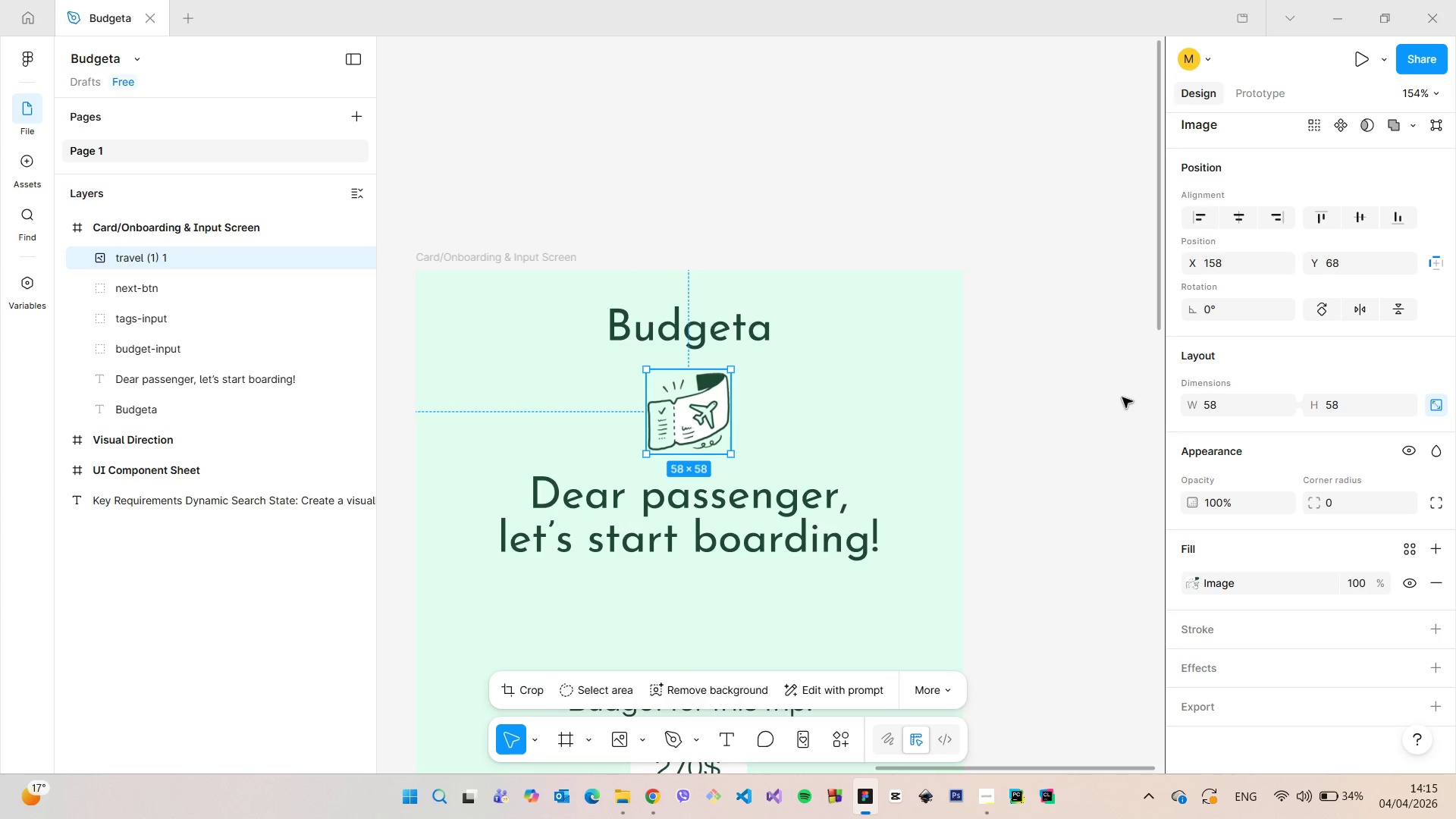 
left_click([1122, 398])
 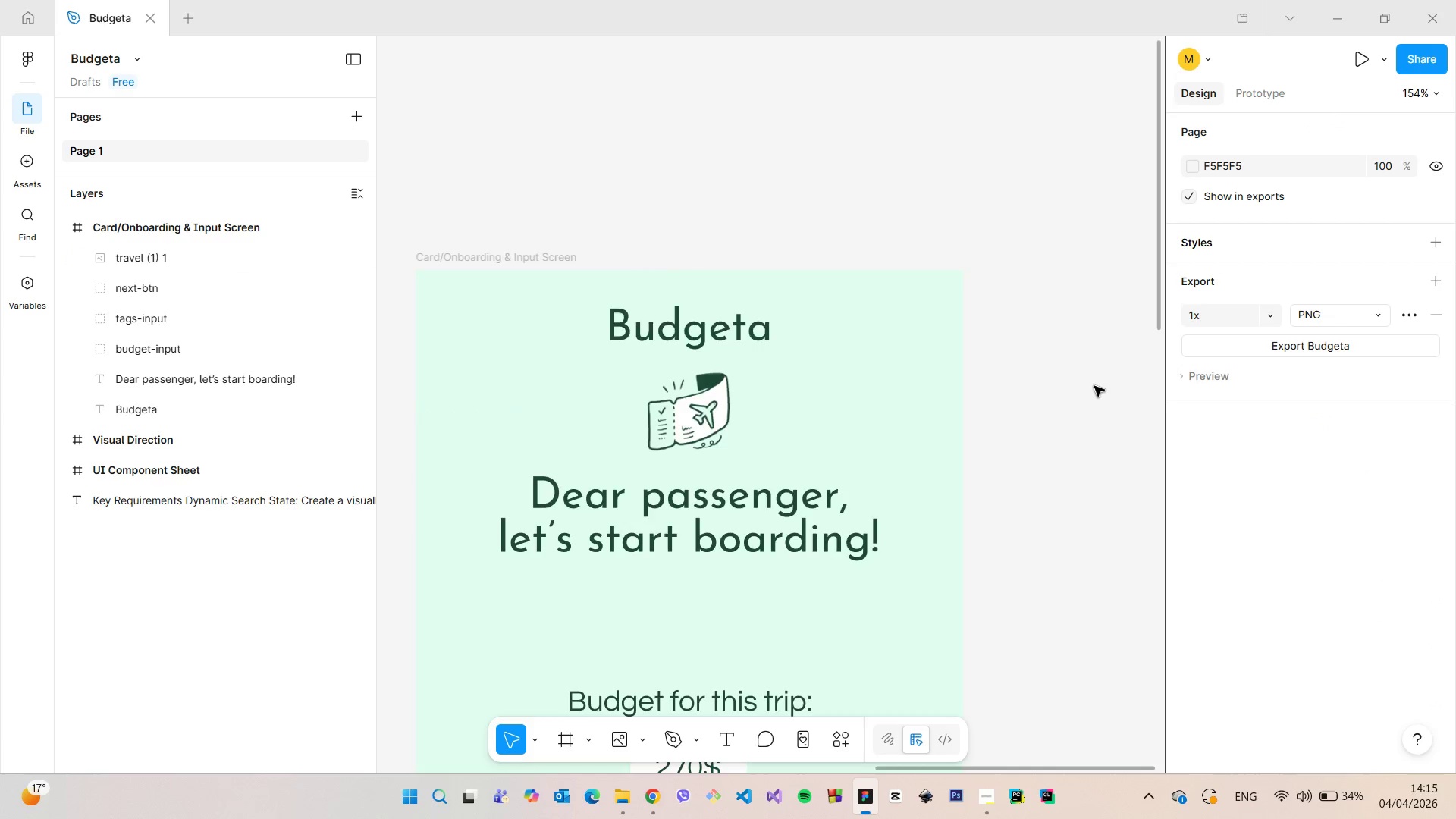 
scroll: coordinate [1090, 384], scroll_direction: down, amount: 11.0
 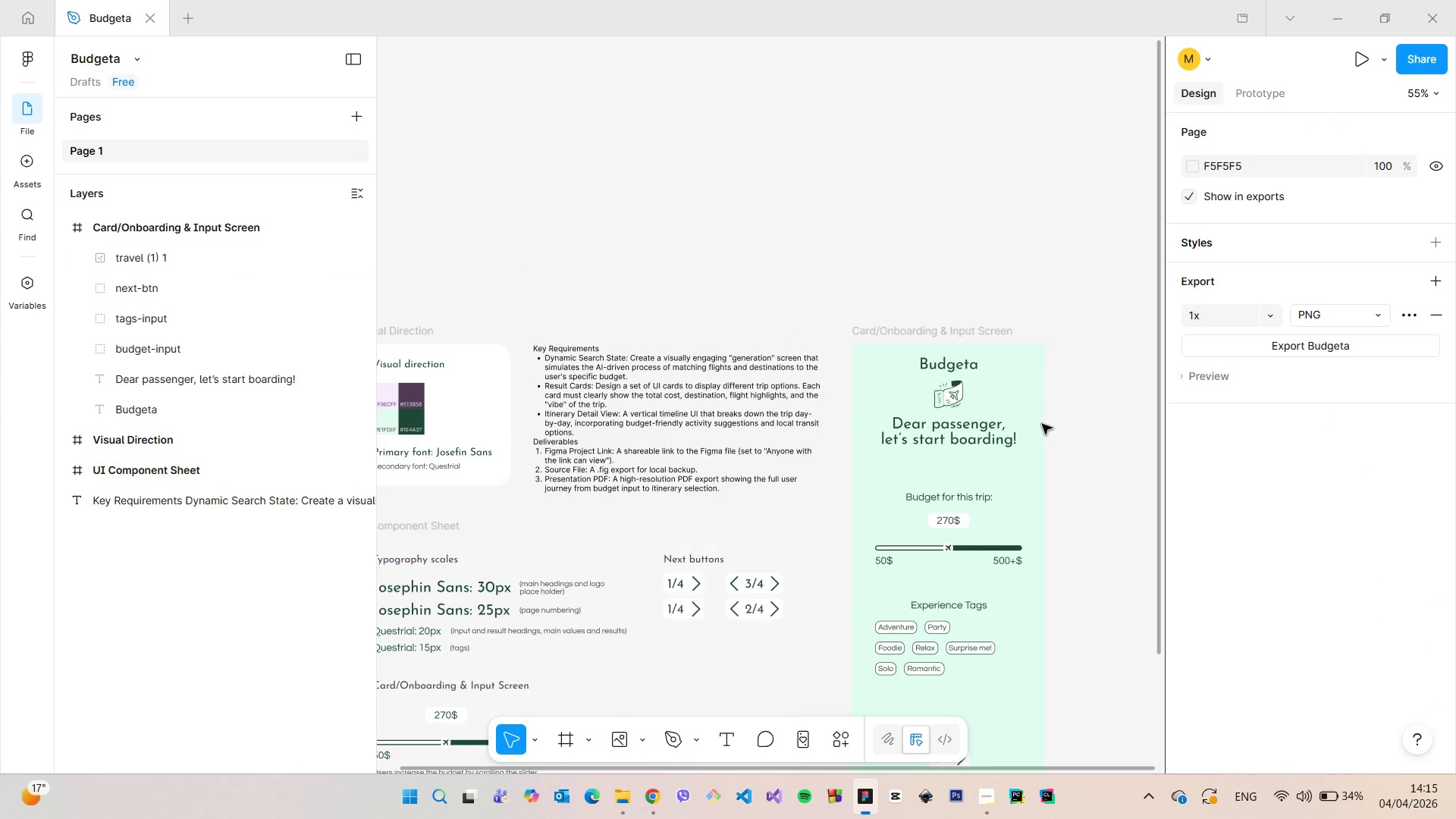 
scroll: coordinate [1042, 425], scroll_direction: up, amount: 5.0
 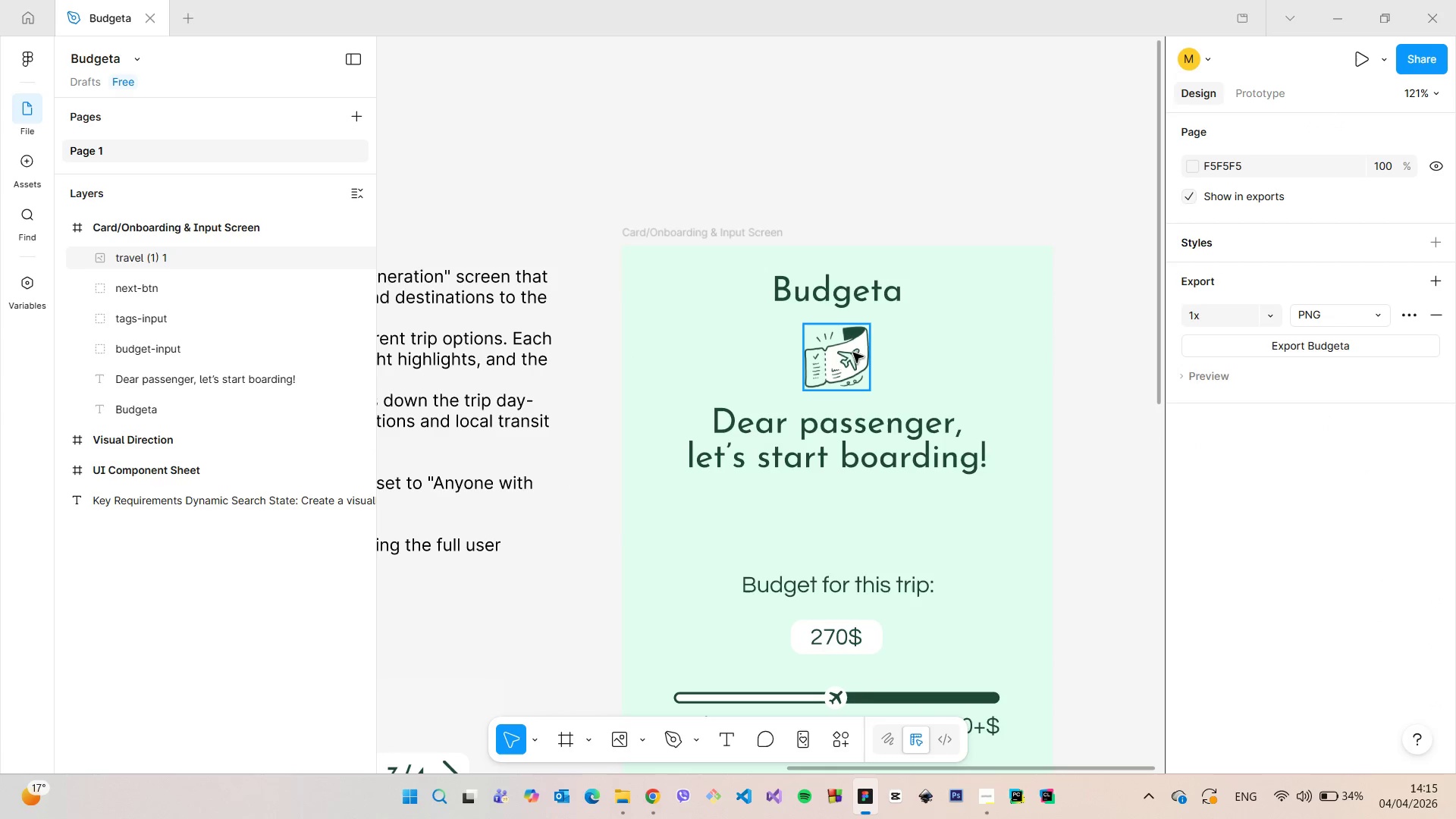 
left_click([853, 353])
 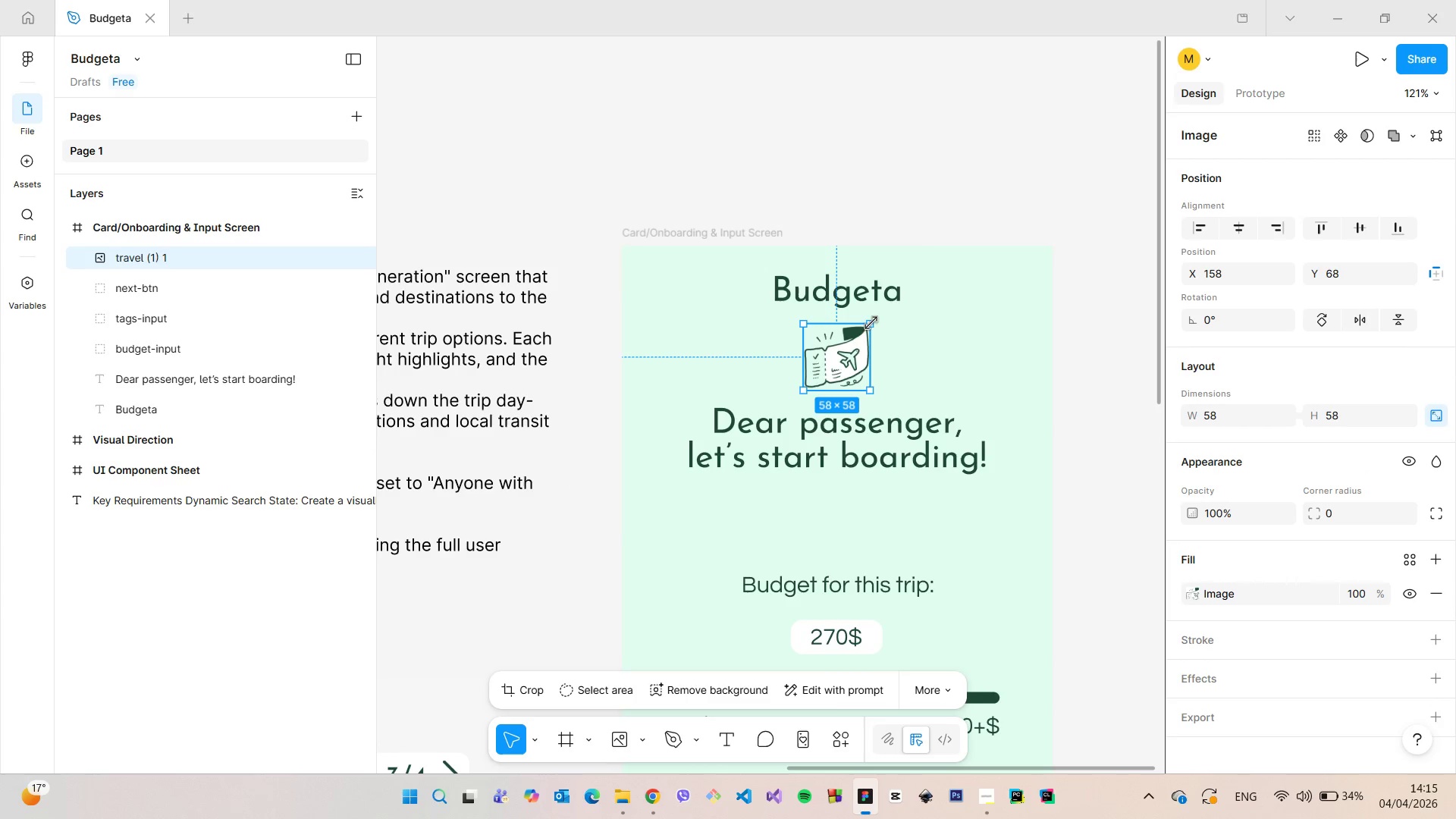 
left_click_drag(start_coordinate=[871, 323], to_coordinate=[861, 337])
 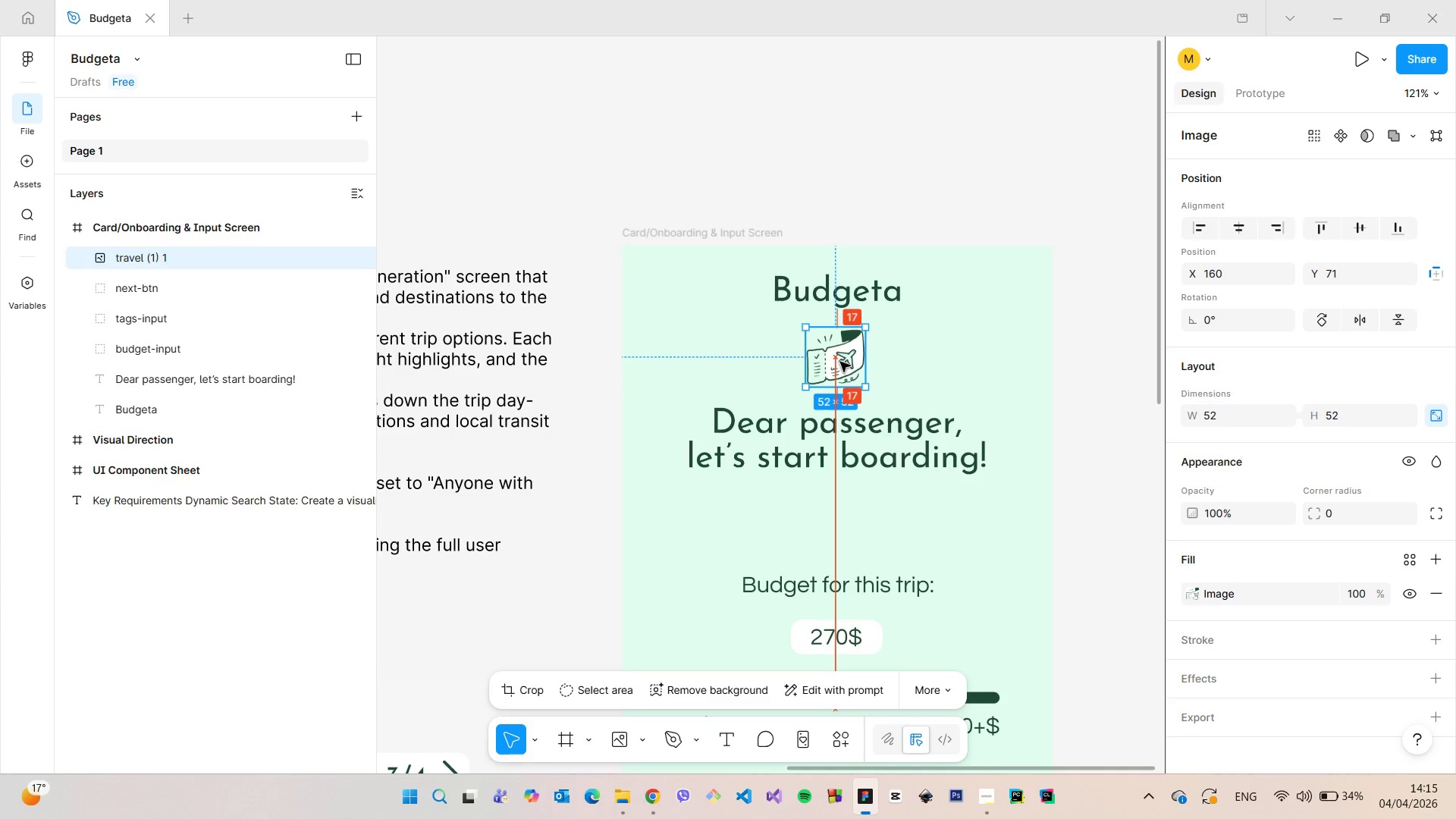 
hold_key(key=AltLeft, duration=0.91)
 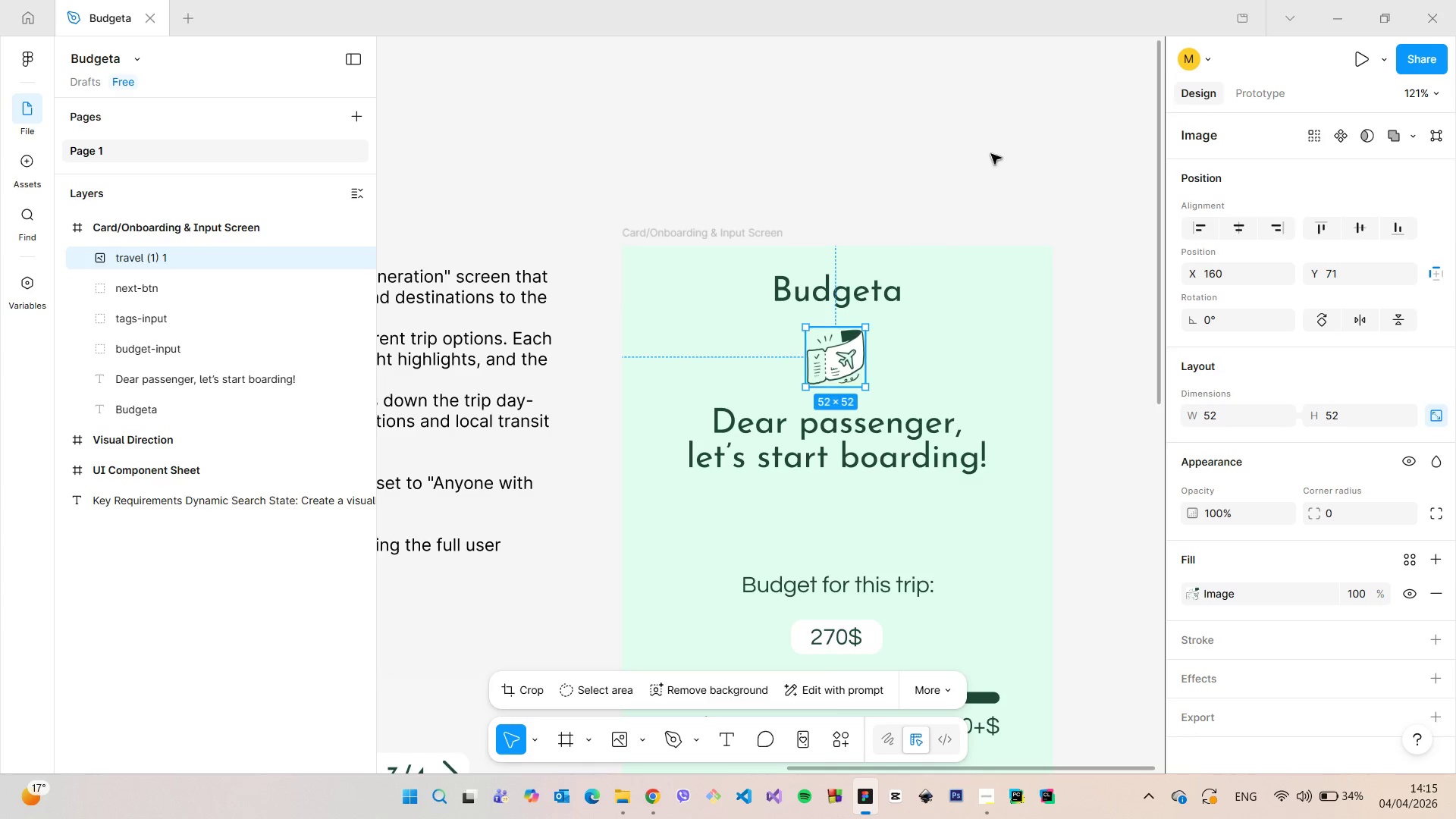 
left_click([991, 154])
 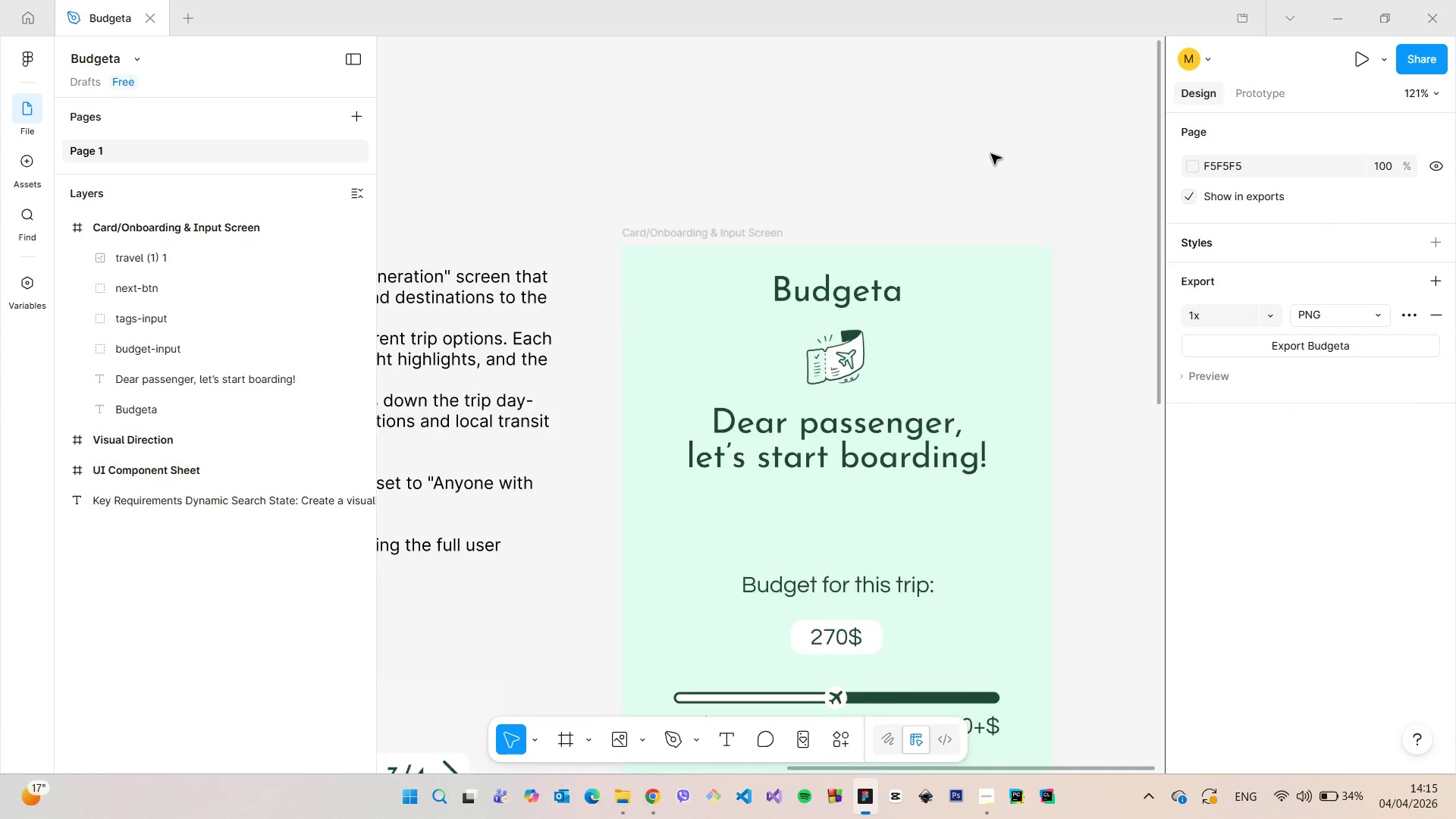 
scroll: coordinate [991, 155], scroll_direction: down, amount: 6.0
 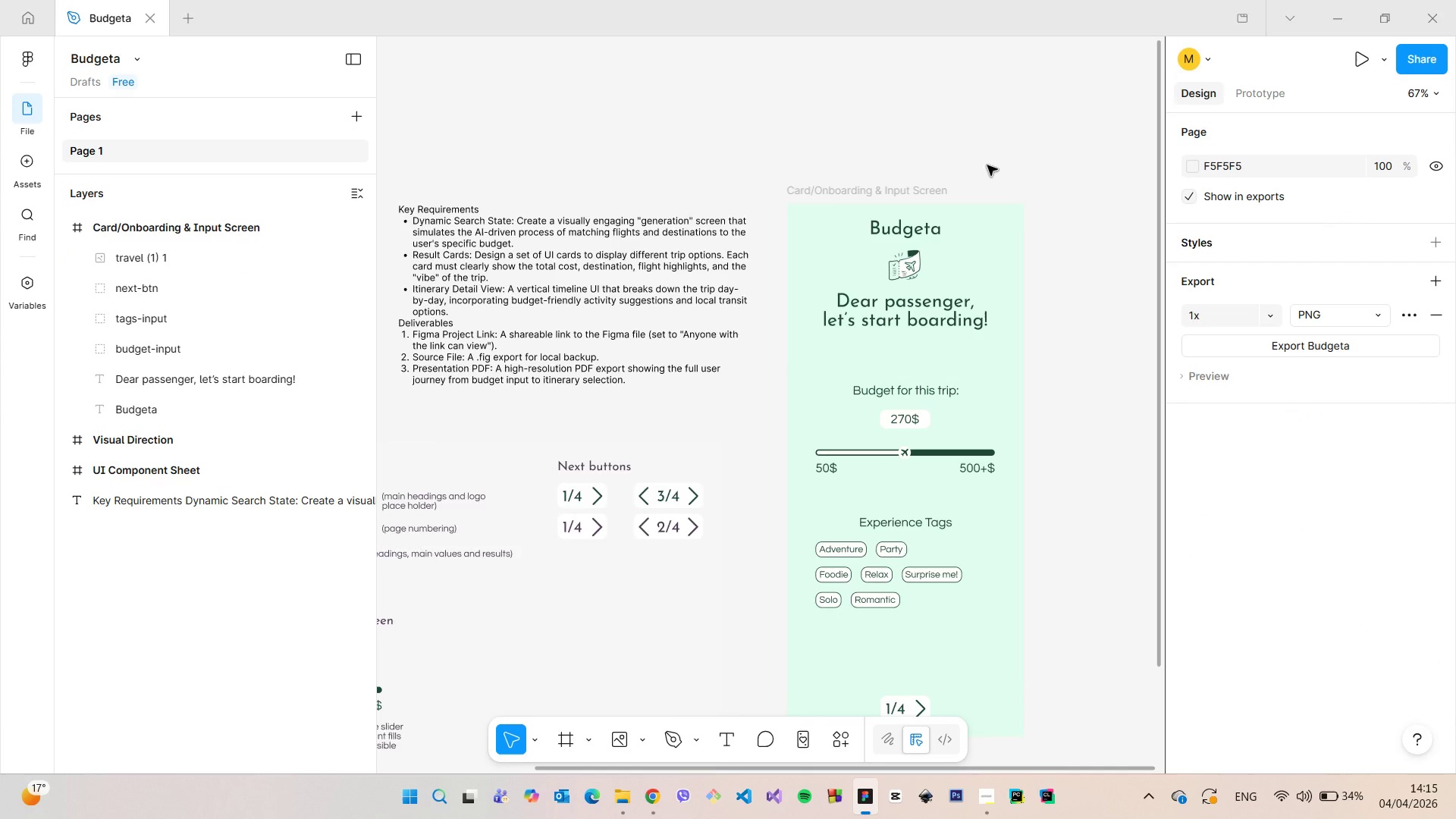 
scroll: coordinate [977, 187], scroll_direction: up, amount: 8.0
 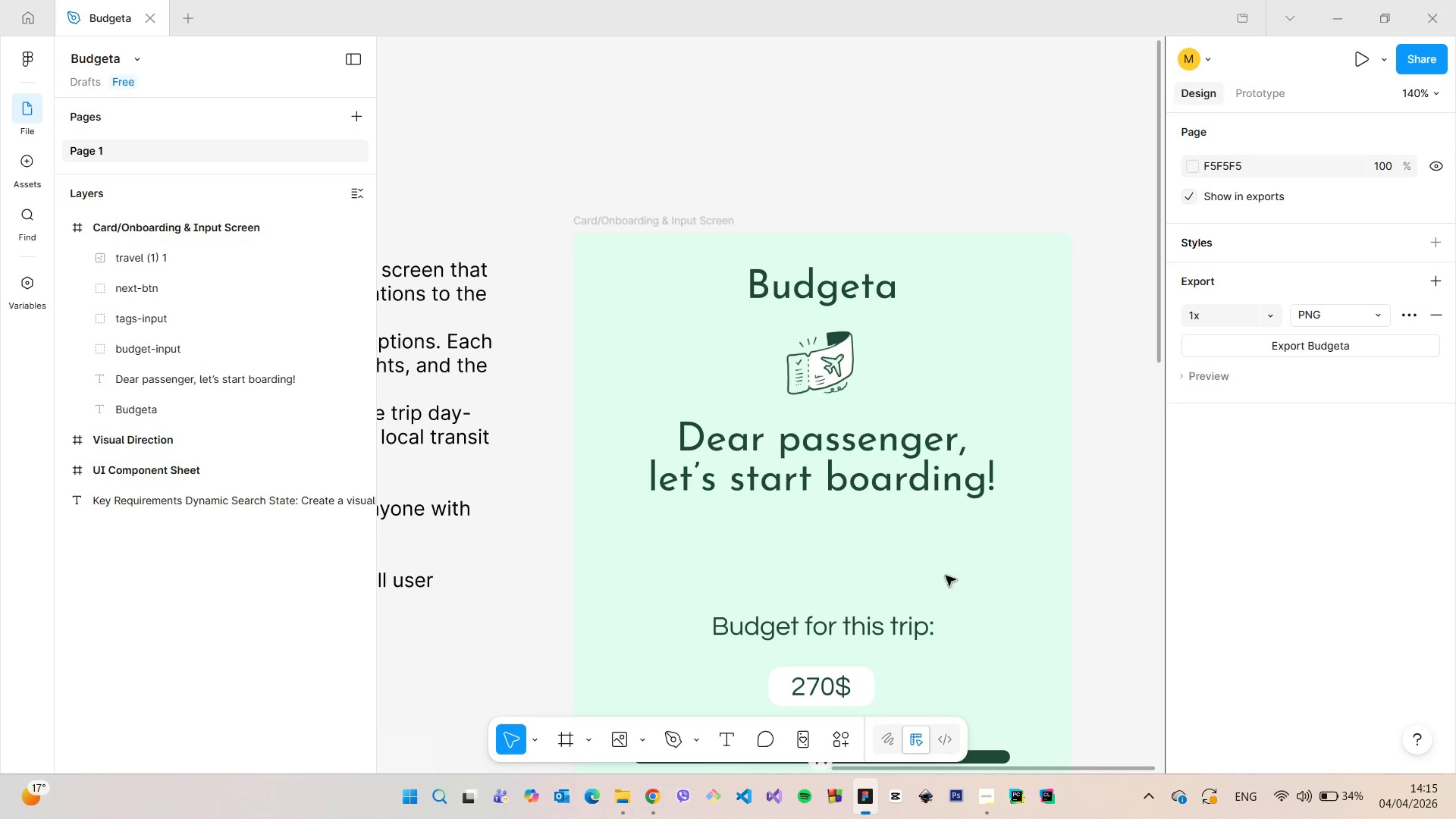 
wait(7.2)
 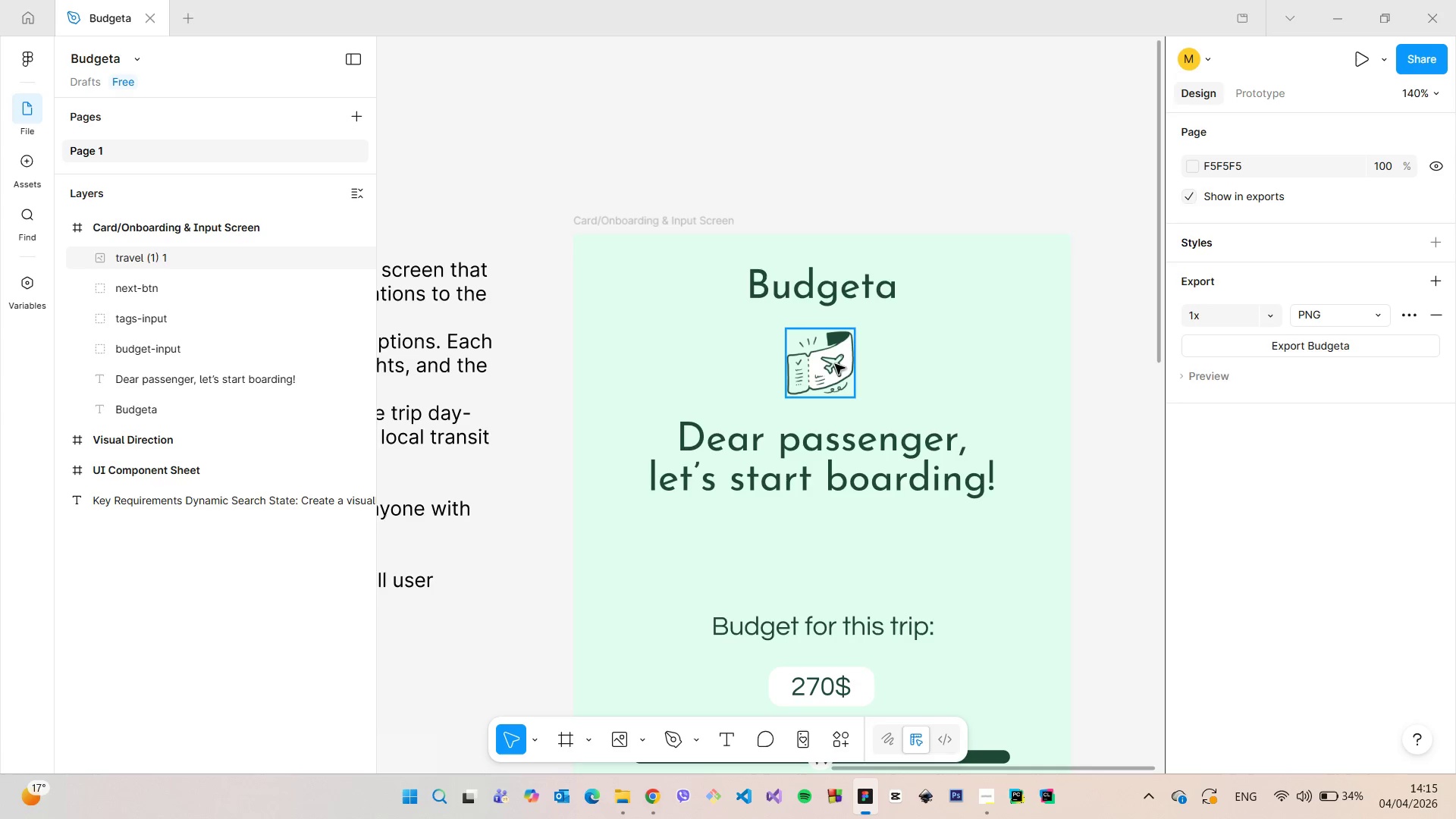 
left_click([635, 735])
 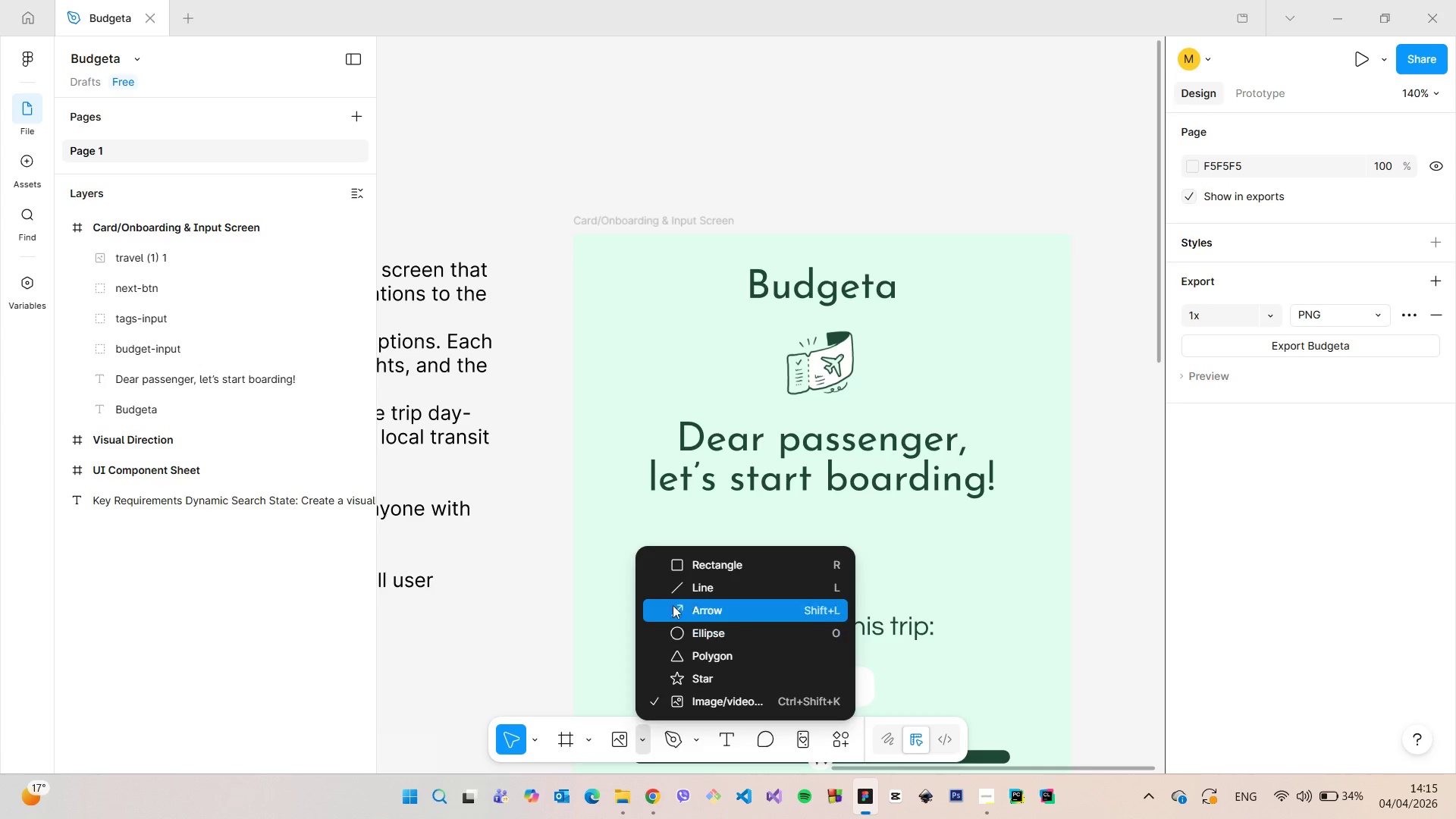 
left_click([676, 585])
 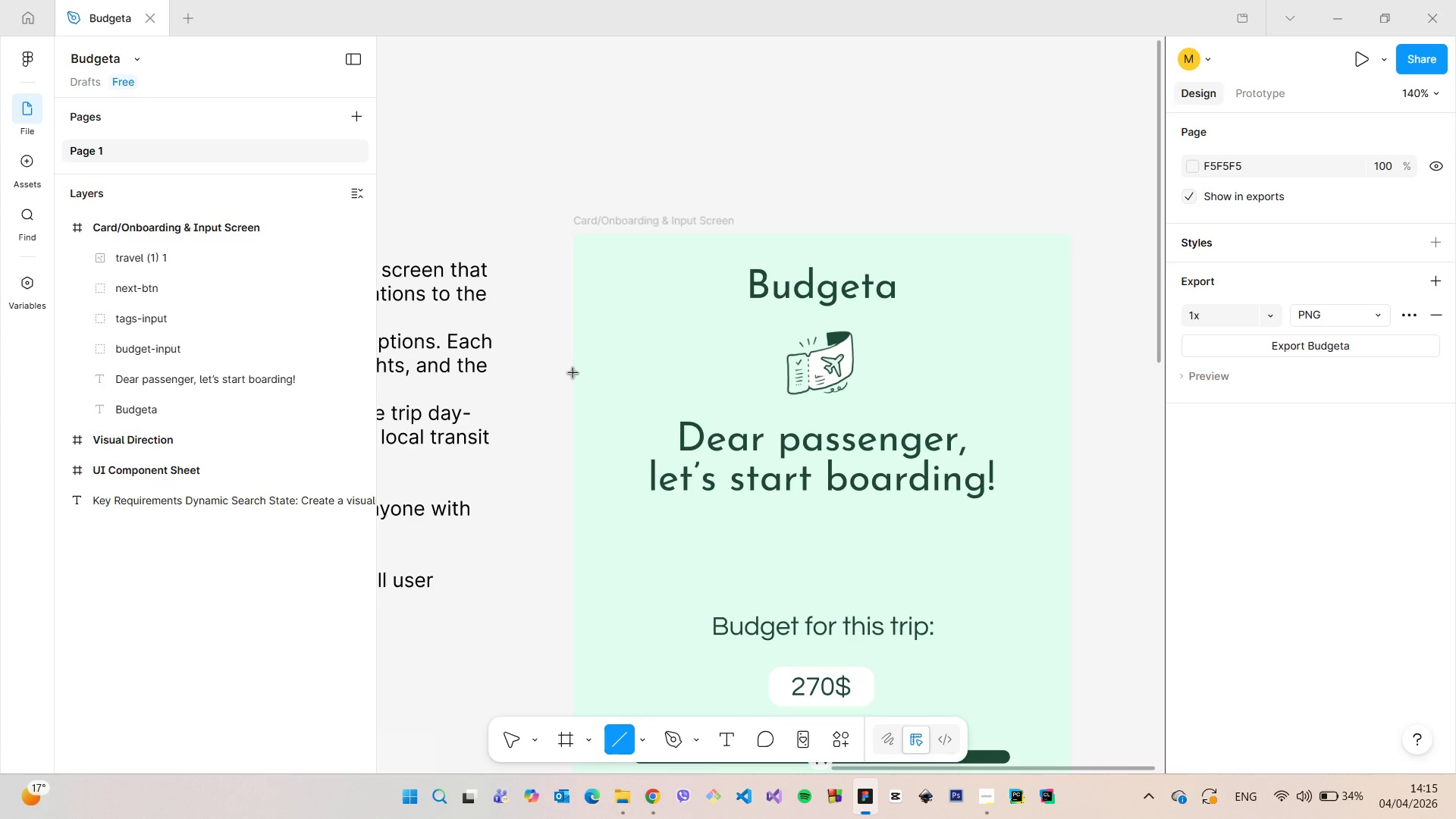 
left_click_drag(start_coordinate=[573, 370], to_coordinate=[1071, 371])
 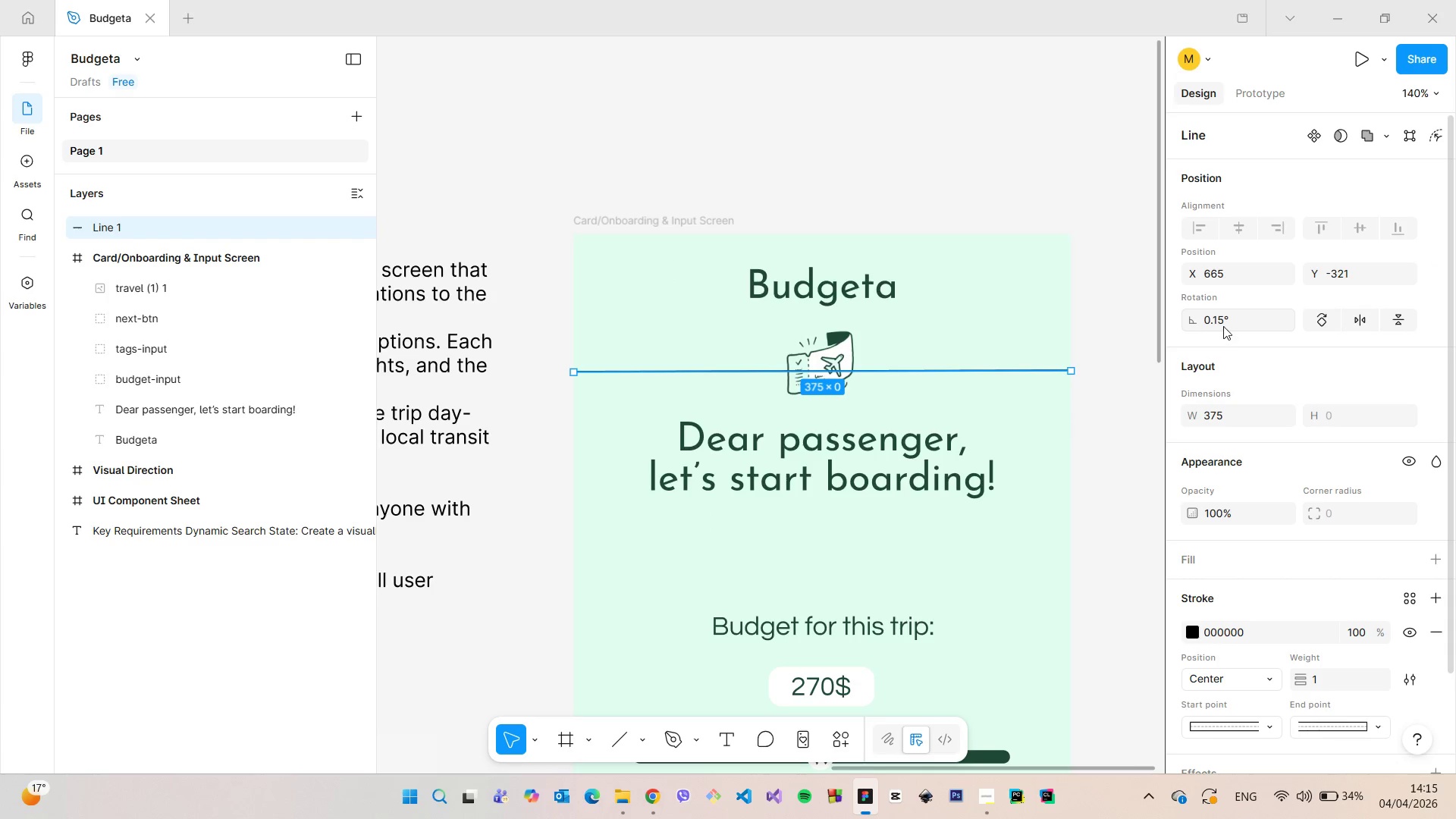 
left_click([1223, 326])
 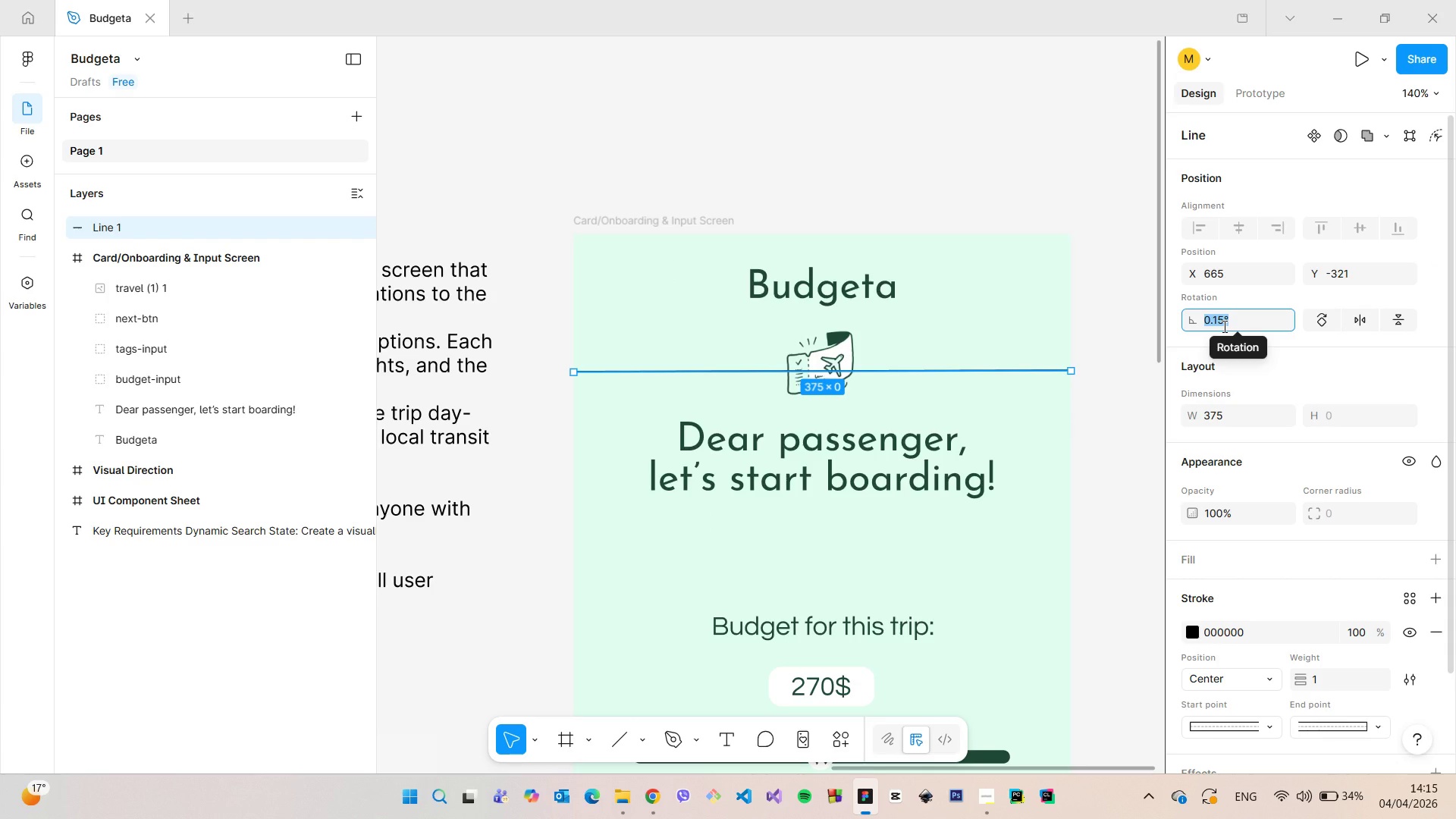 
key(0)
 